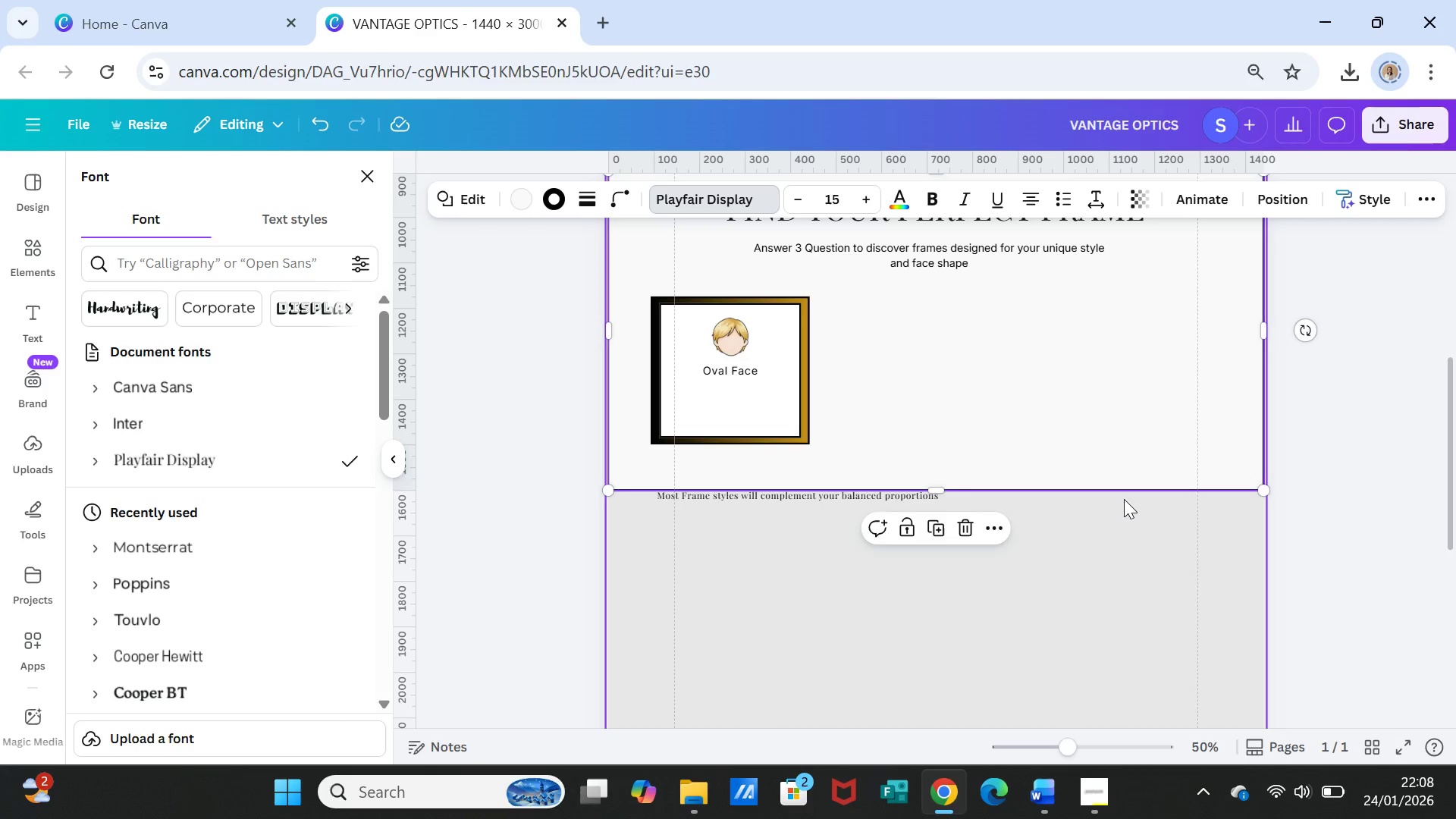 
wait(5.84)
 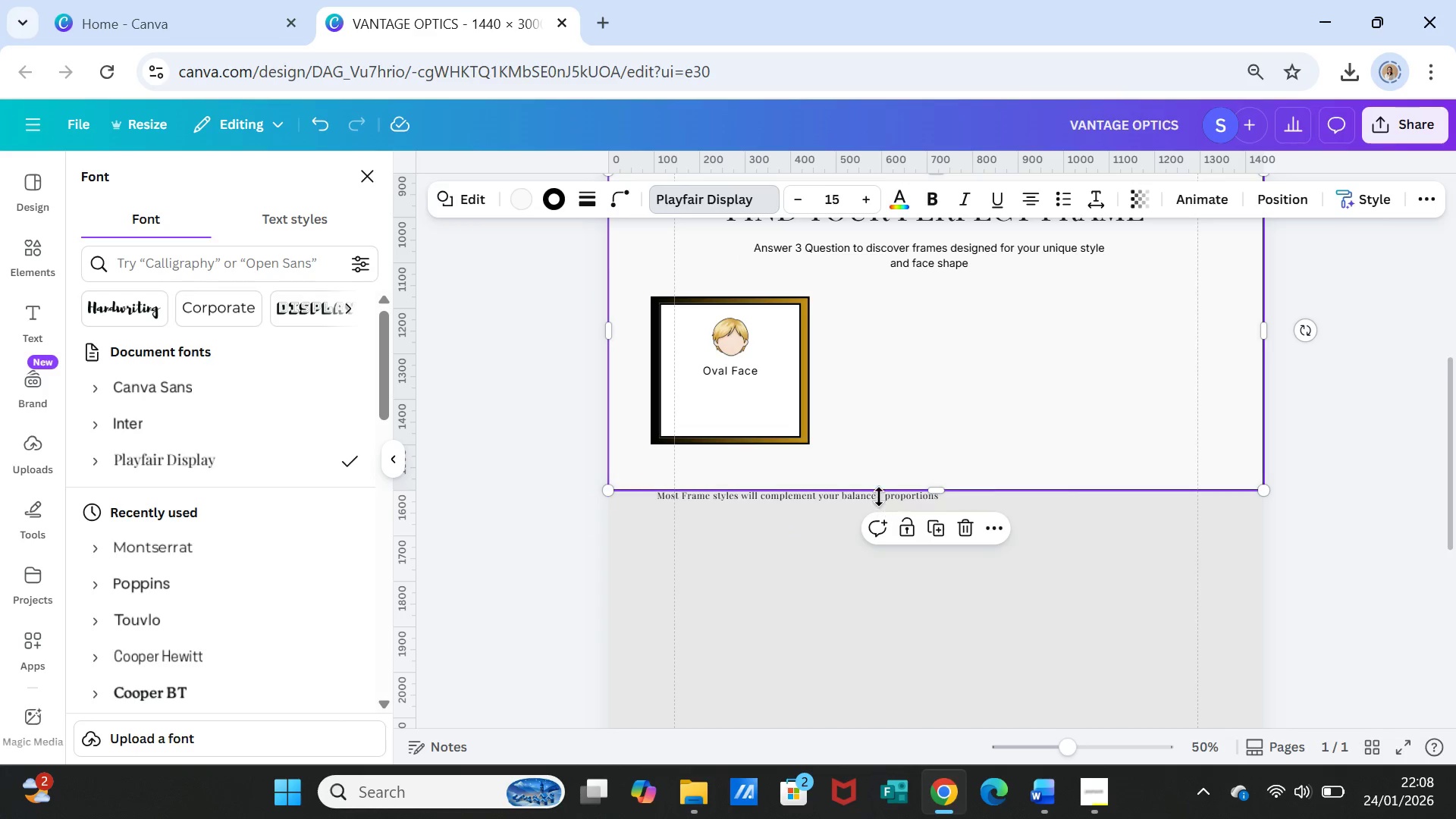 
left_click([927, 493])
 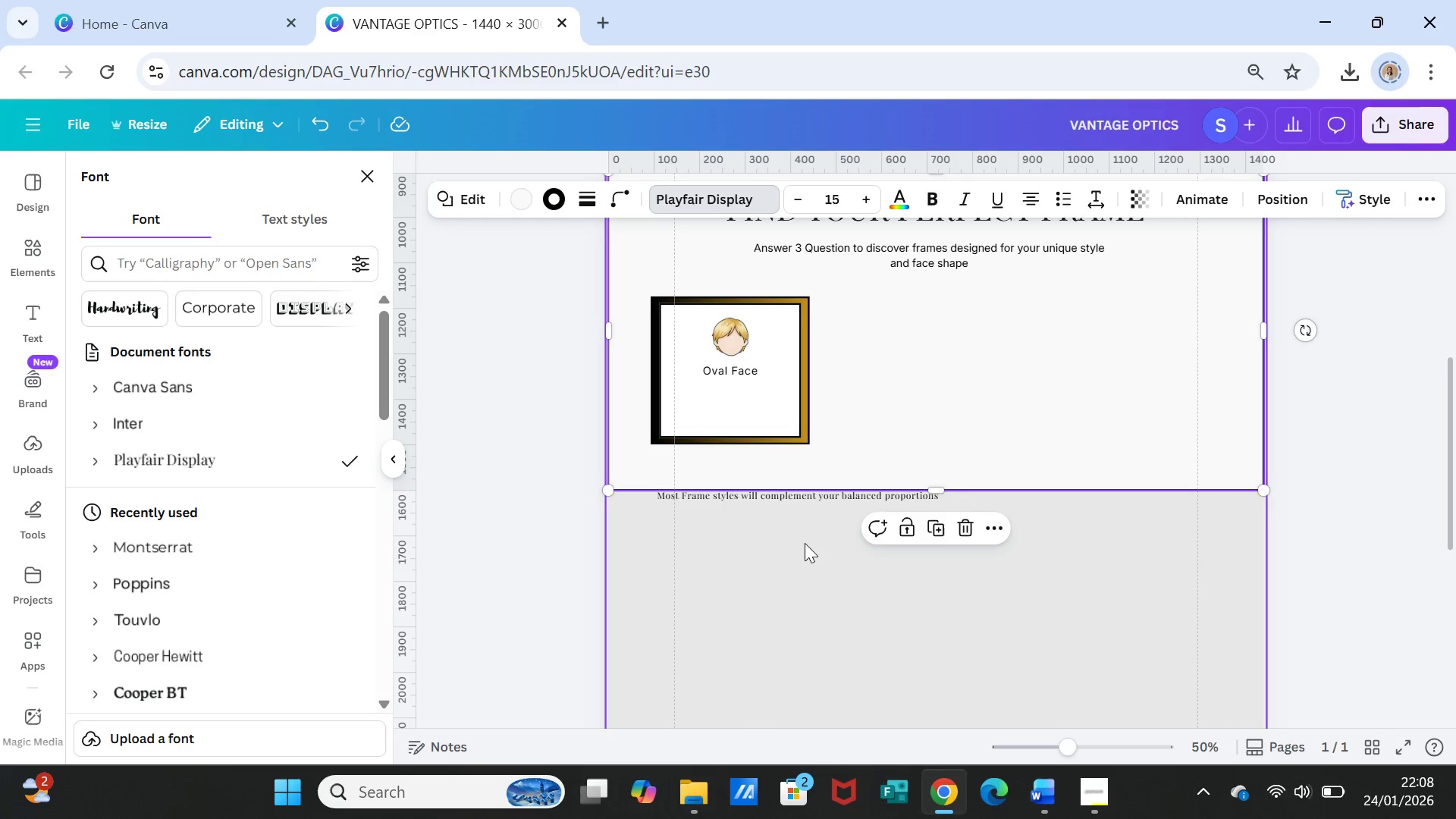 
left_click([802, 545])
 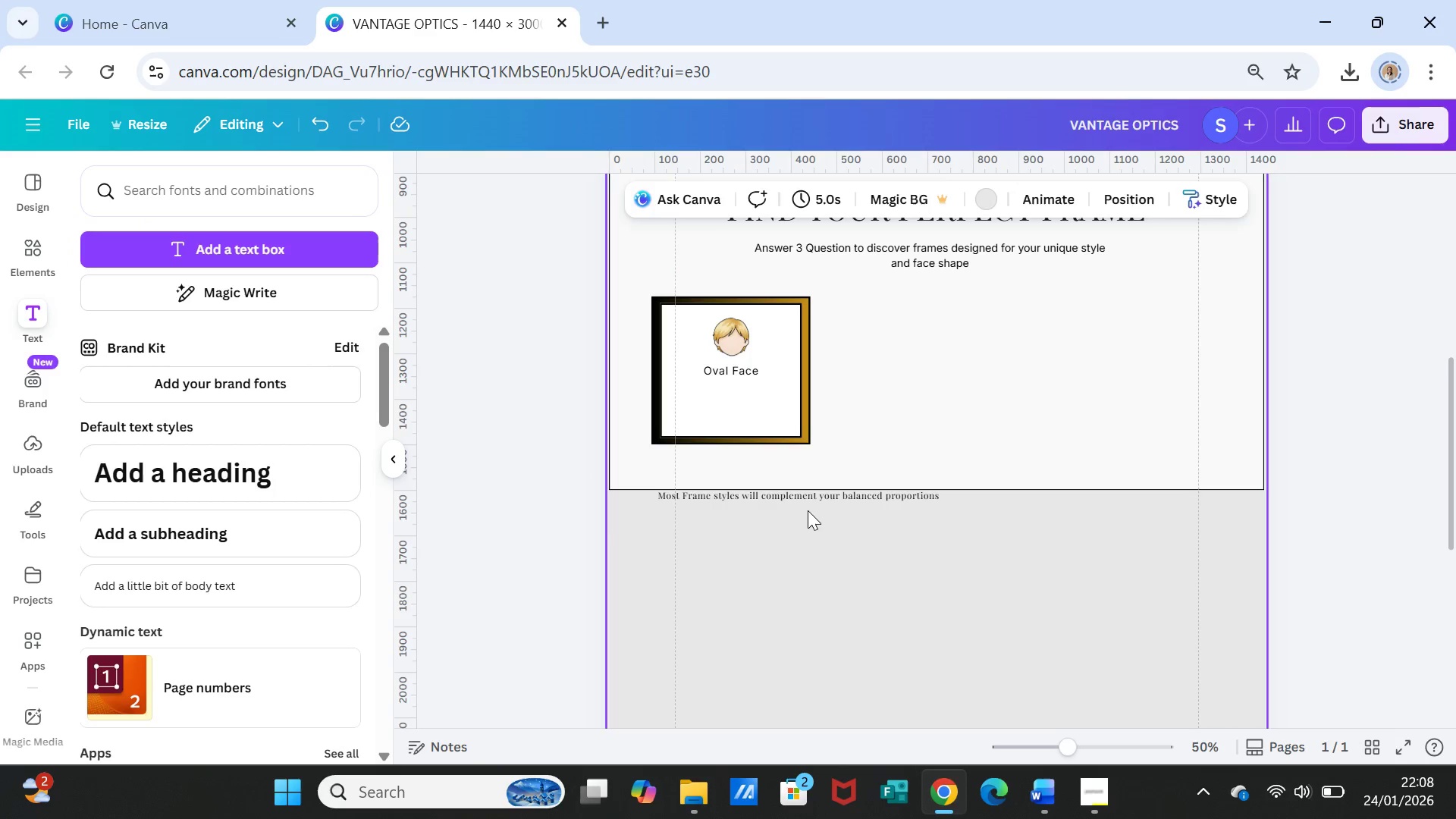 
mouse_move([824, 498])
 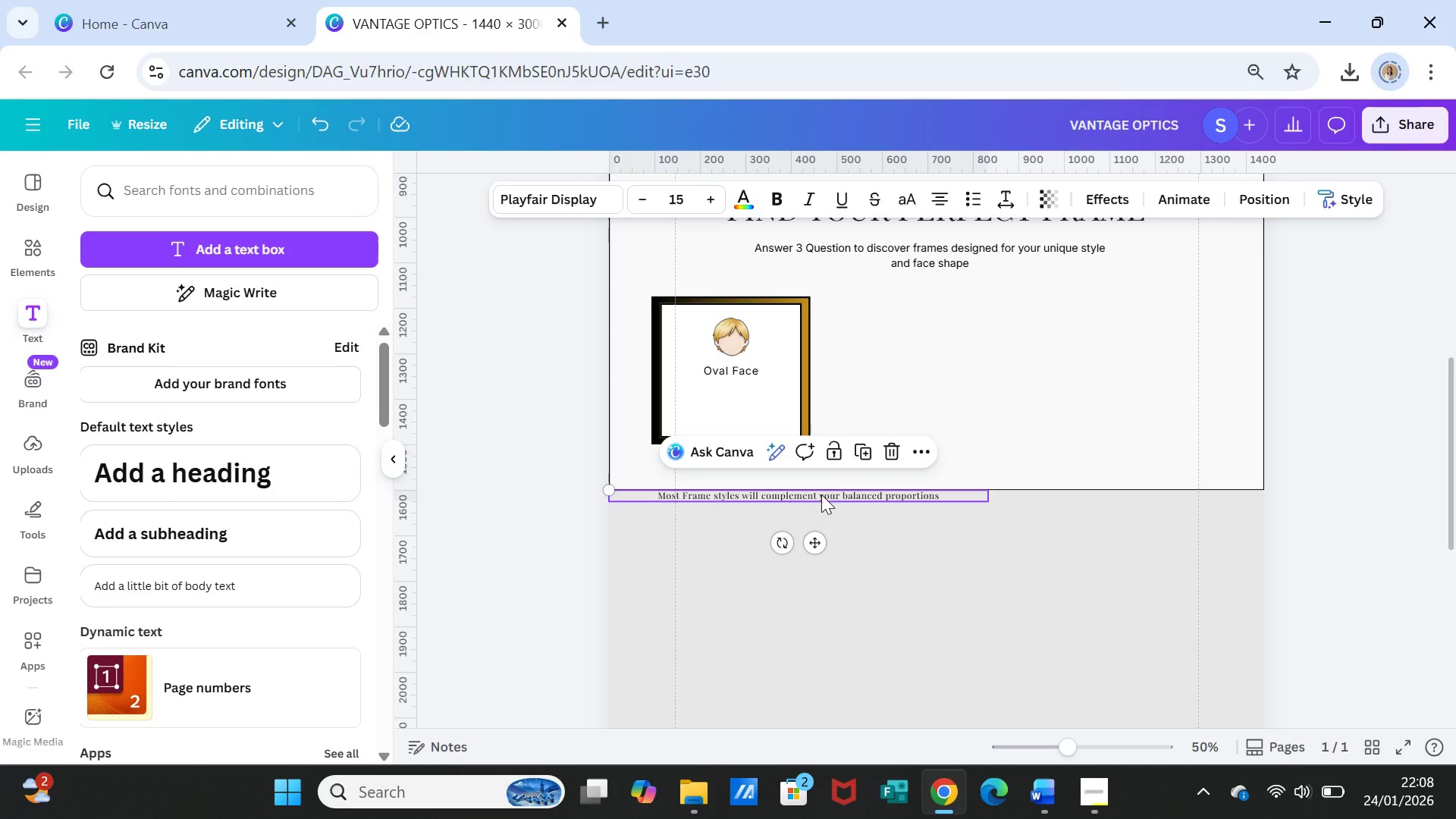 
left_click([821, 494])
 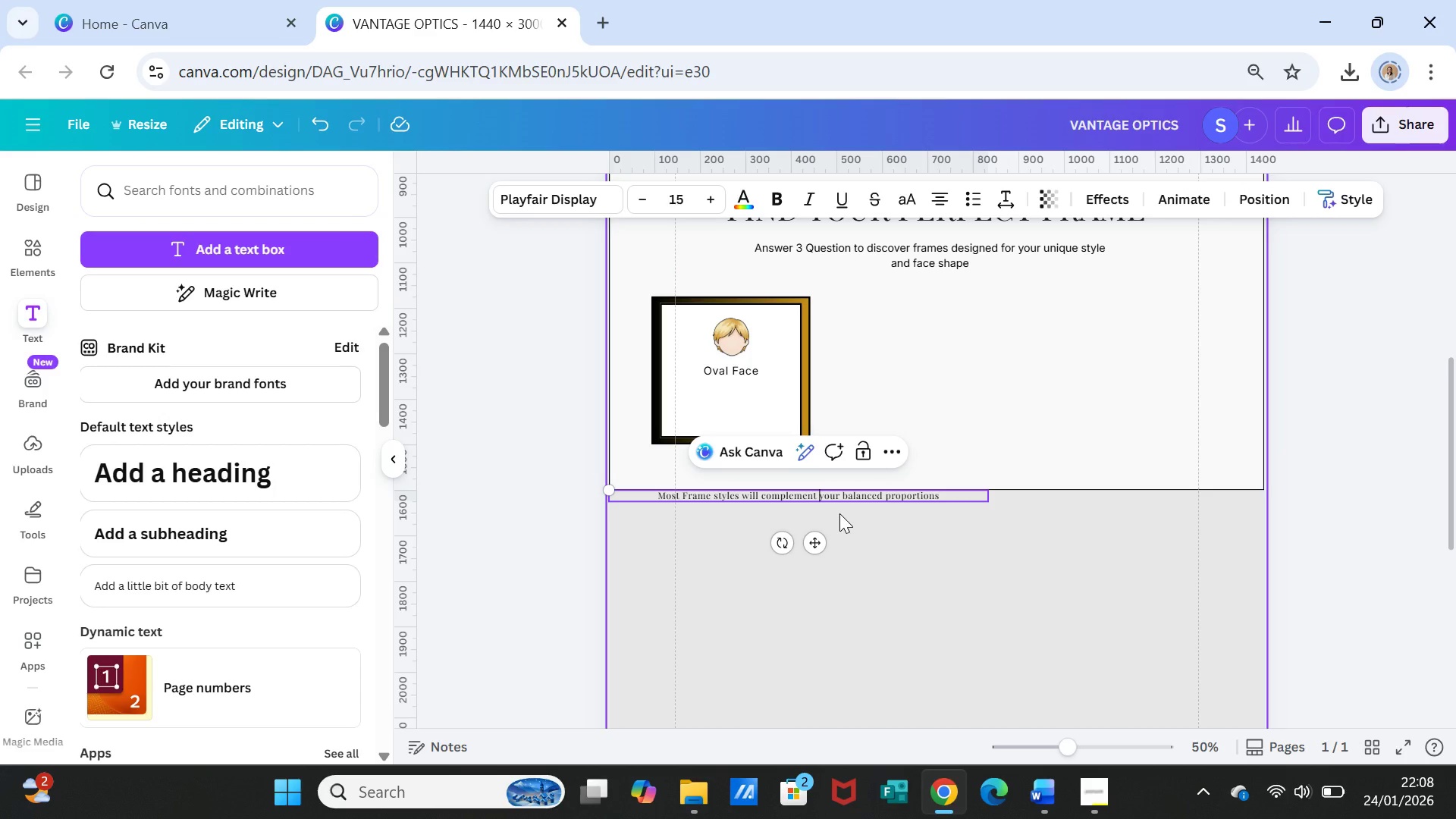 
key(Enter)
 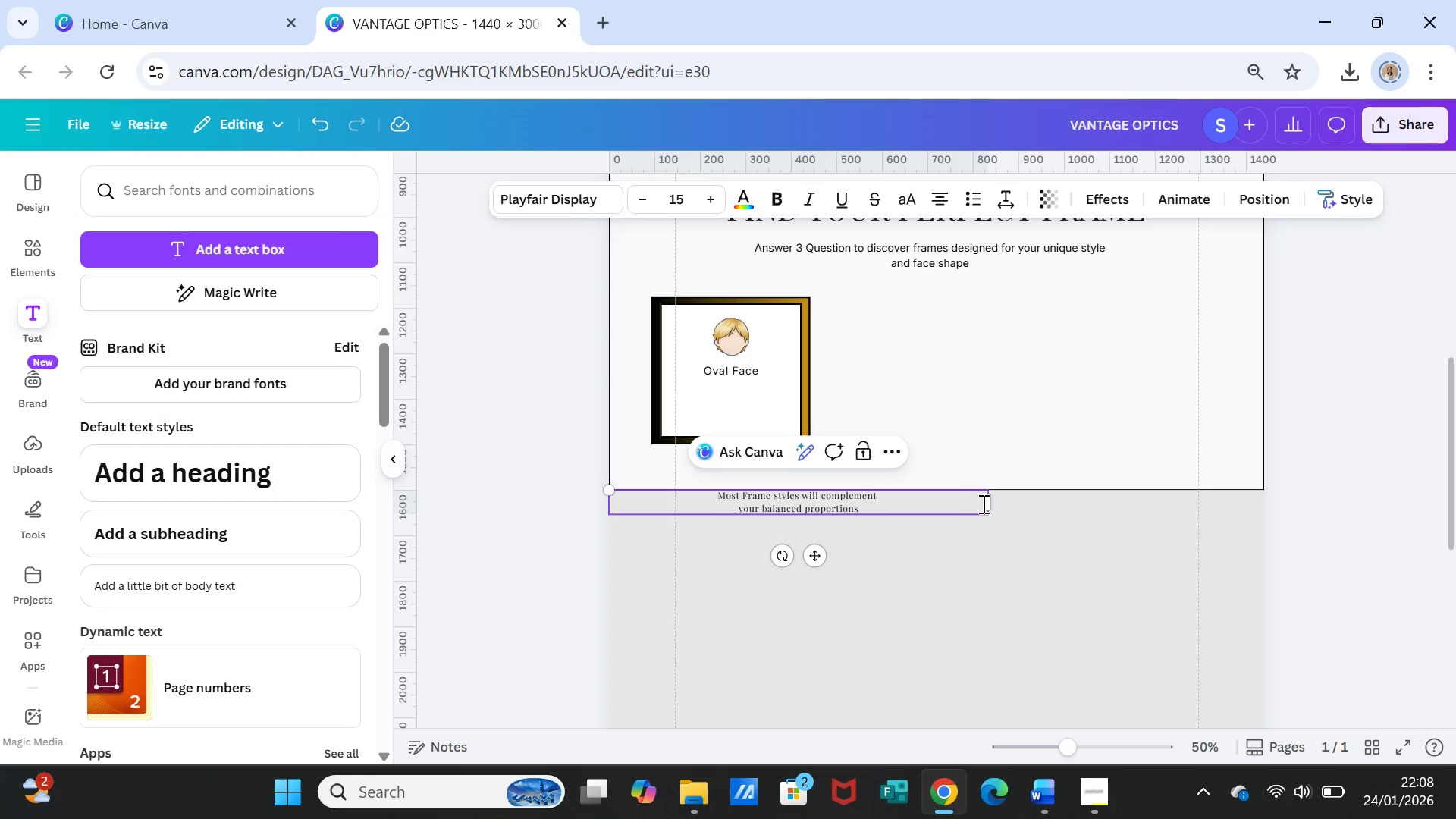 
left_click_drag(start_coordinate=[988, 504], to_coordinate=[784, 500])
 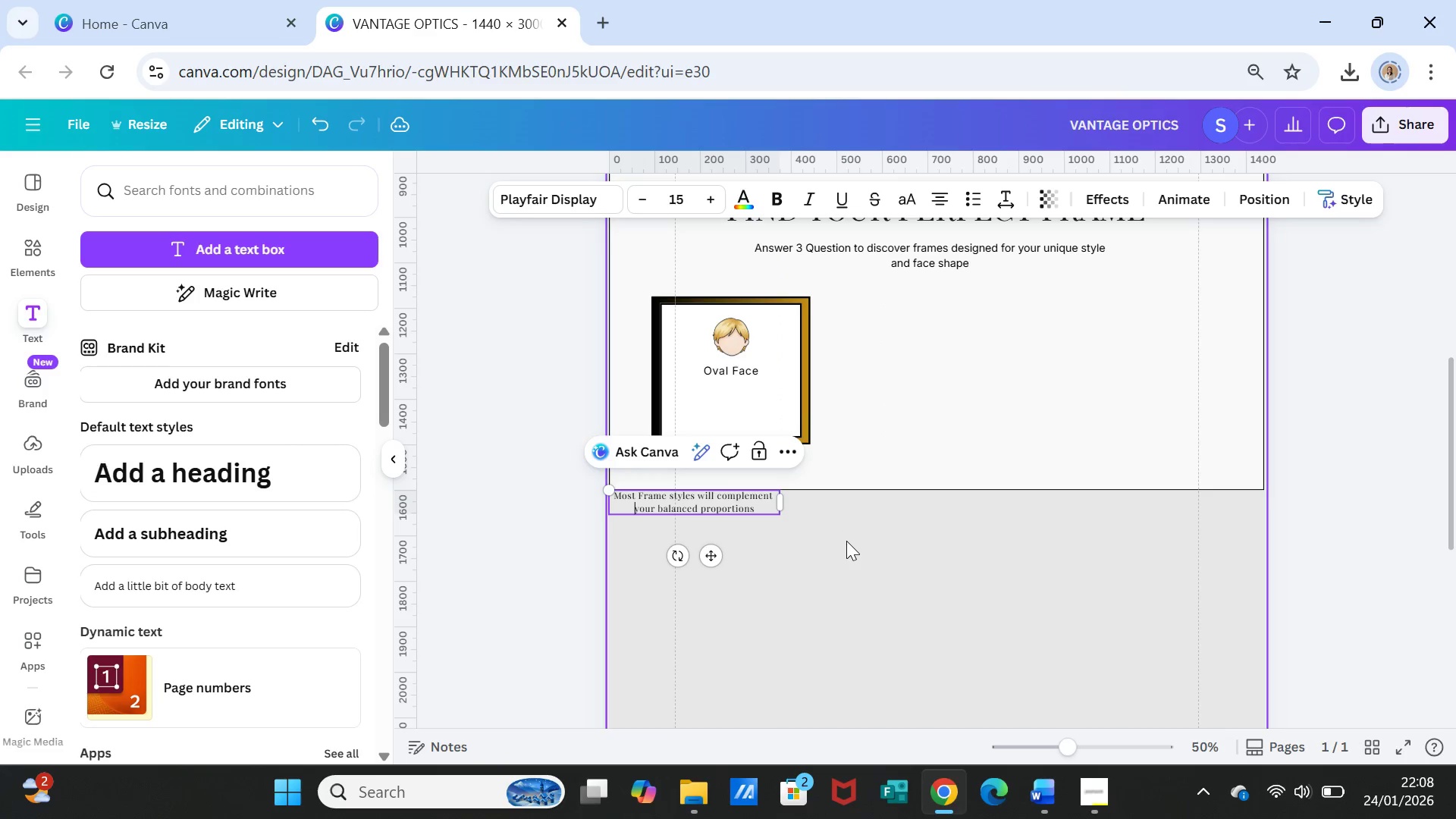 
left_click([846, 541])
 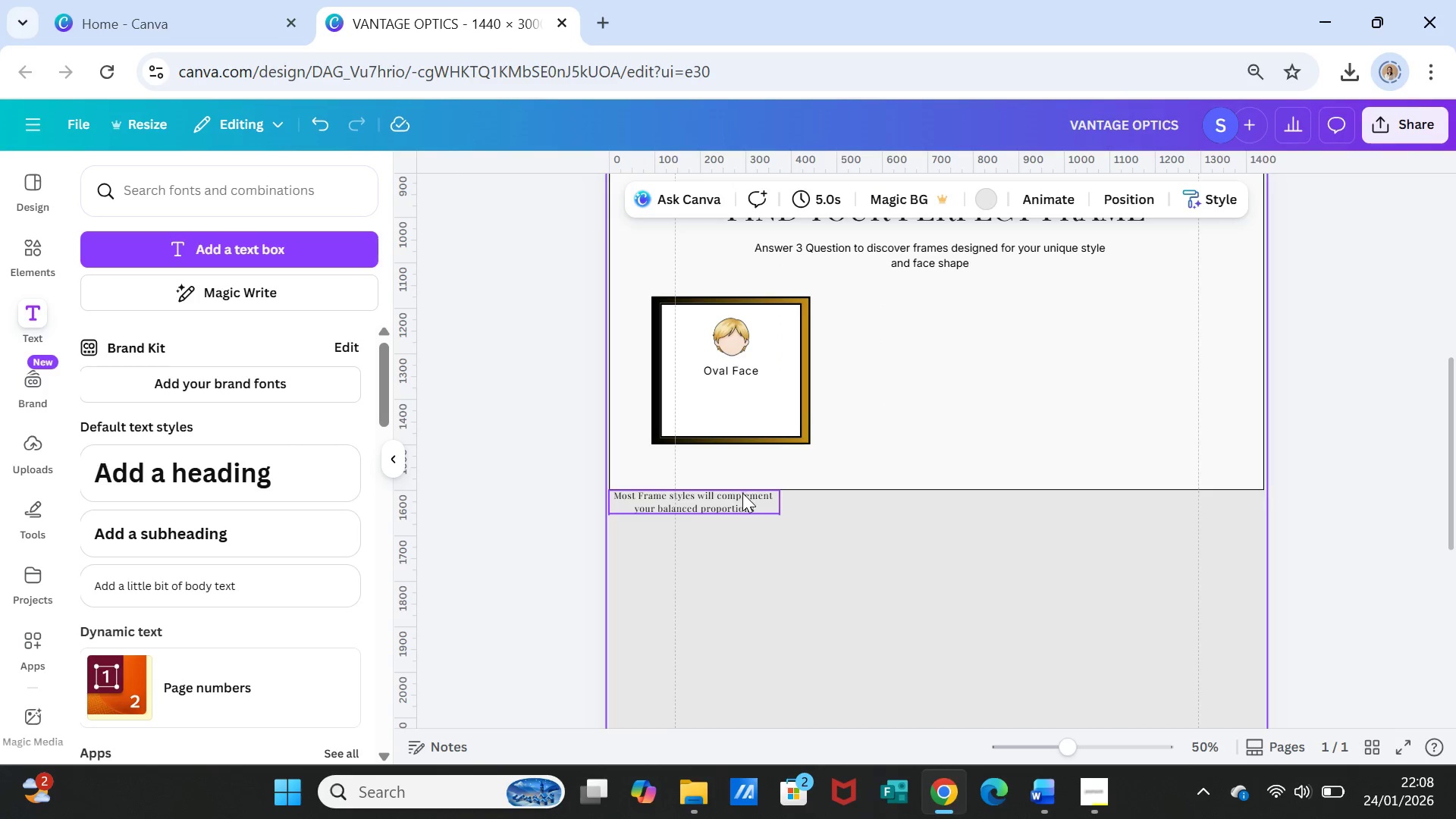 
left_click([743, 497])
 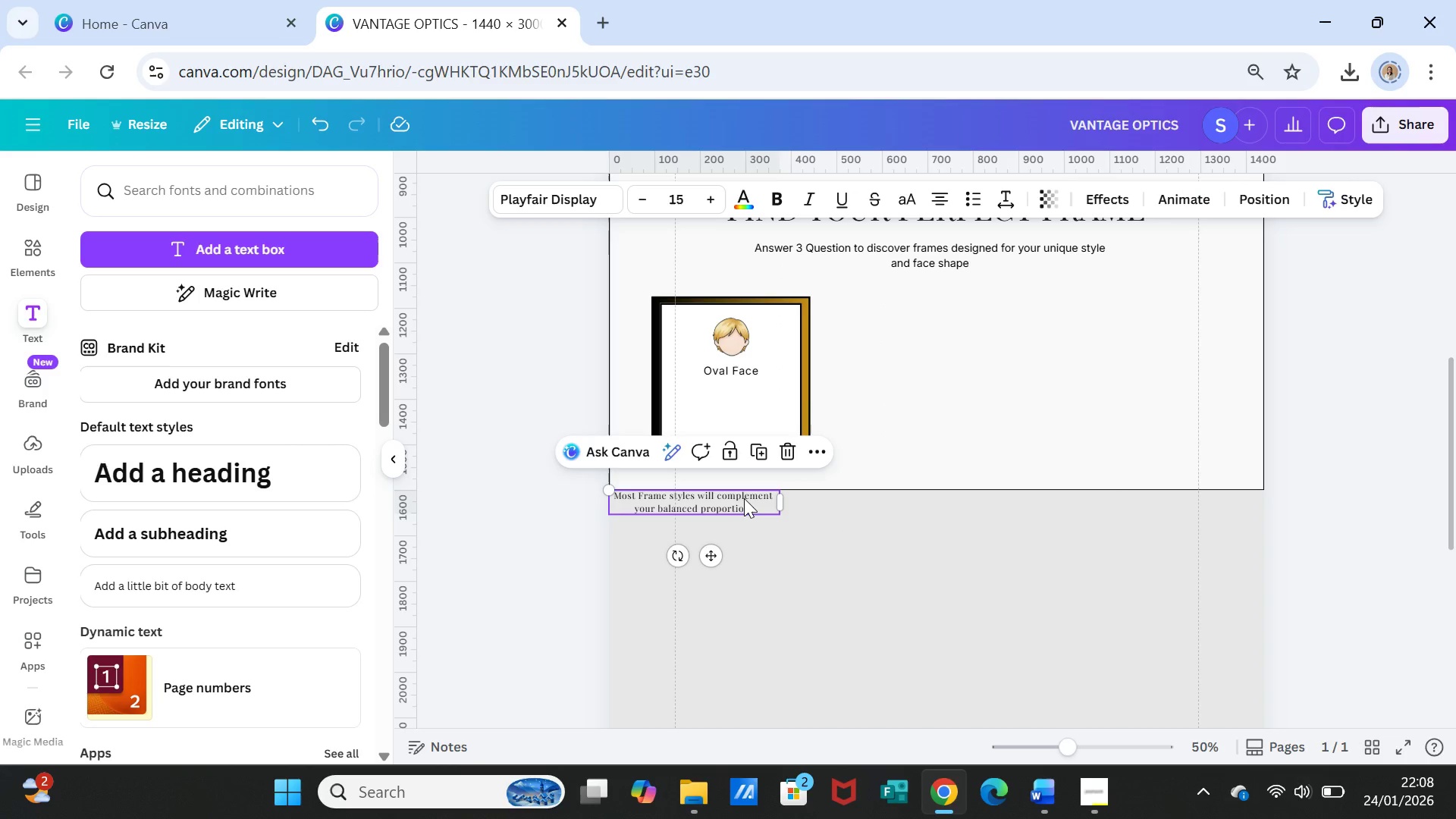 
left_click_drag(start_coordinate=[744, 498], to_coordinate=[800, 397])
 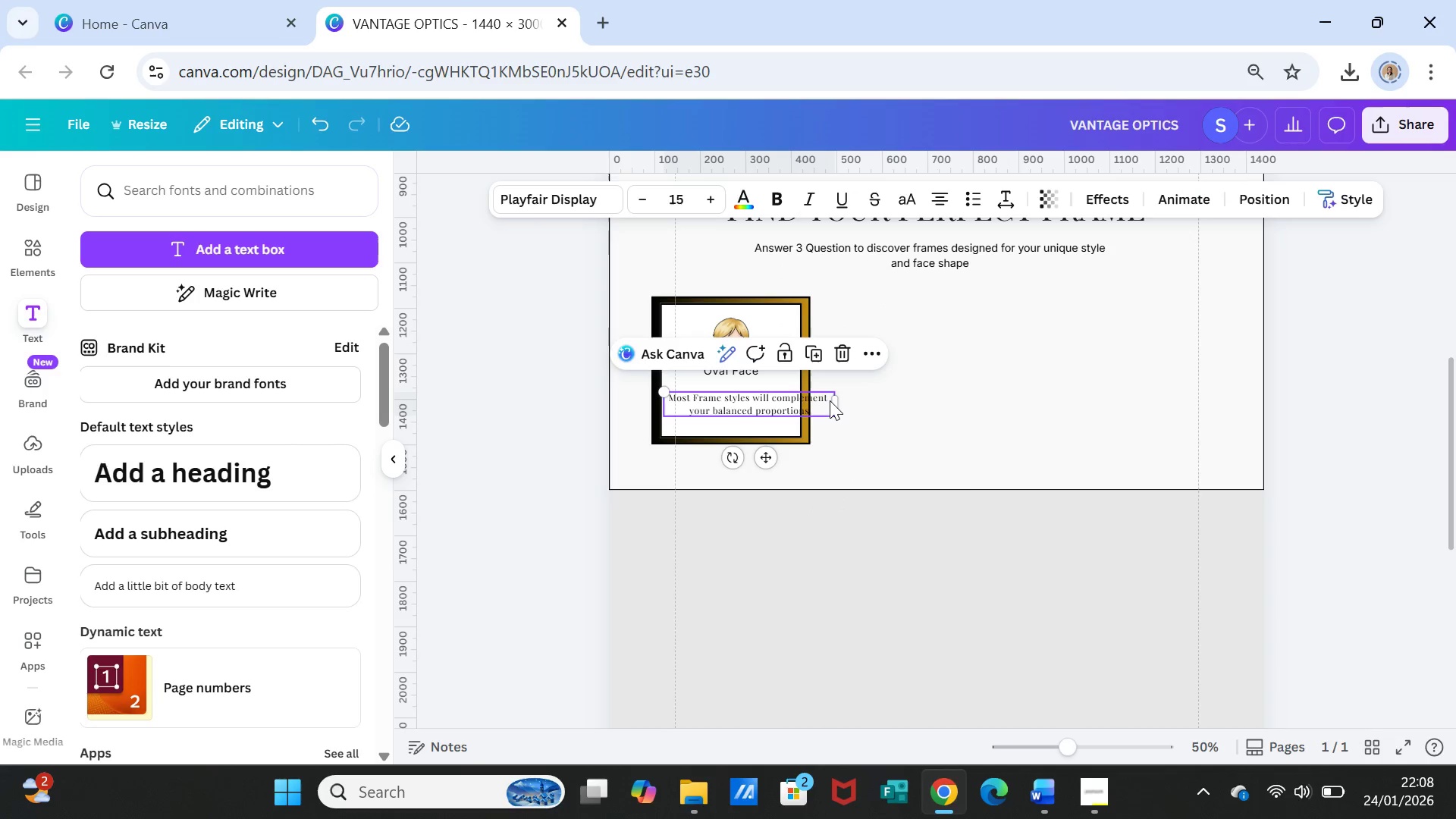 
left_click_drag(start_coordinate=[839, 405], to_coordinate=[803, 400])
 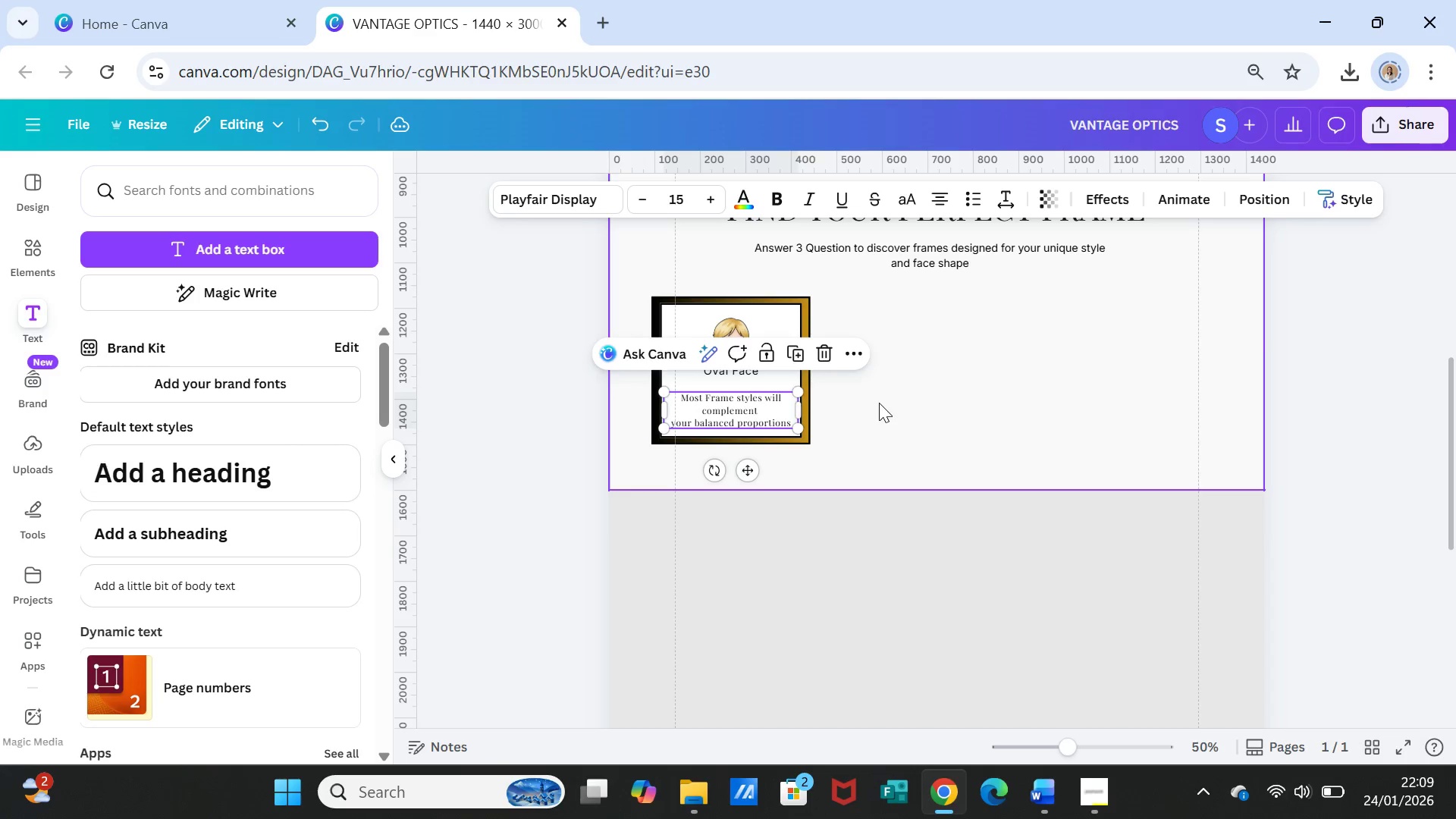 
left_click([879, 403])
 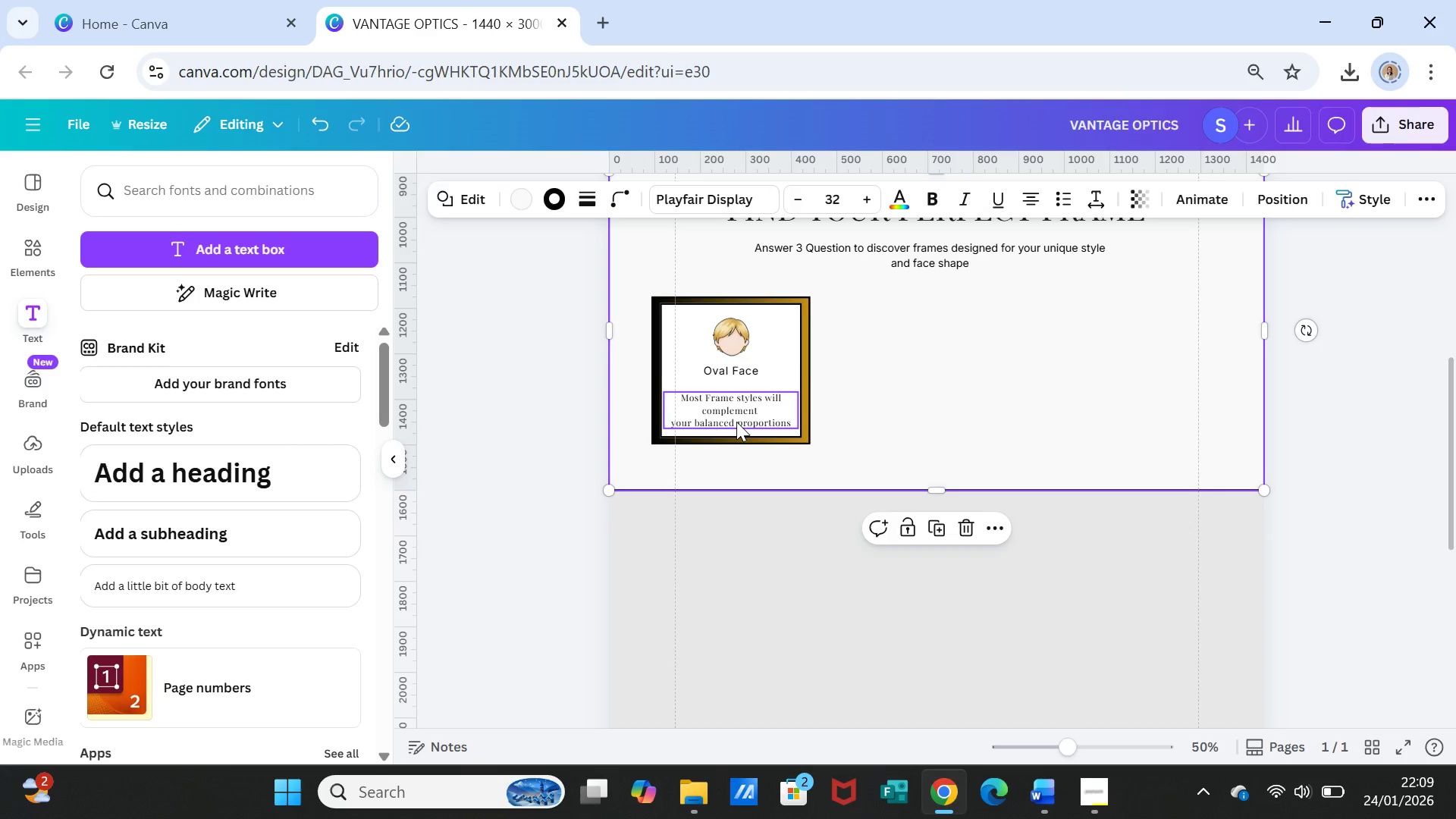 
left_click_drag(start_coordinate=[736, 422], to_coordinate=[736, 413])
 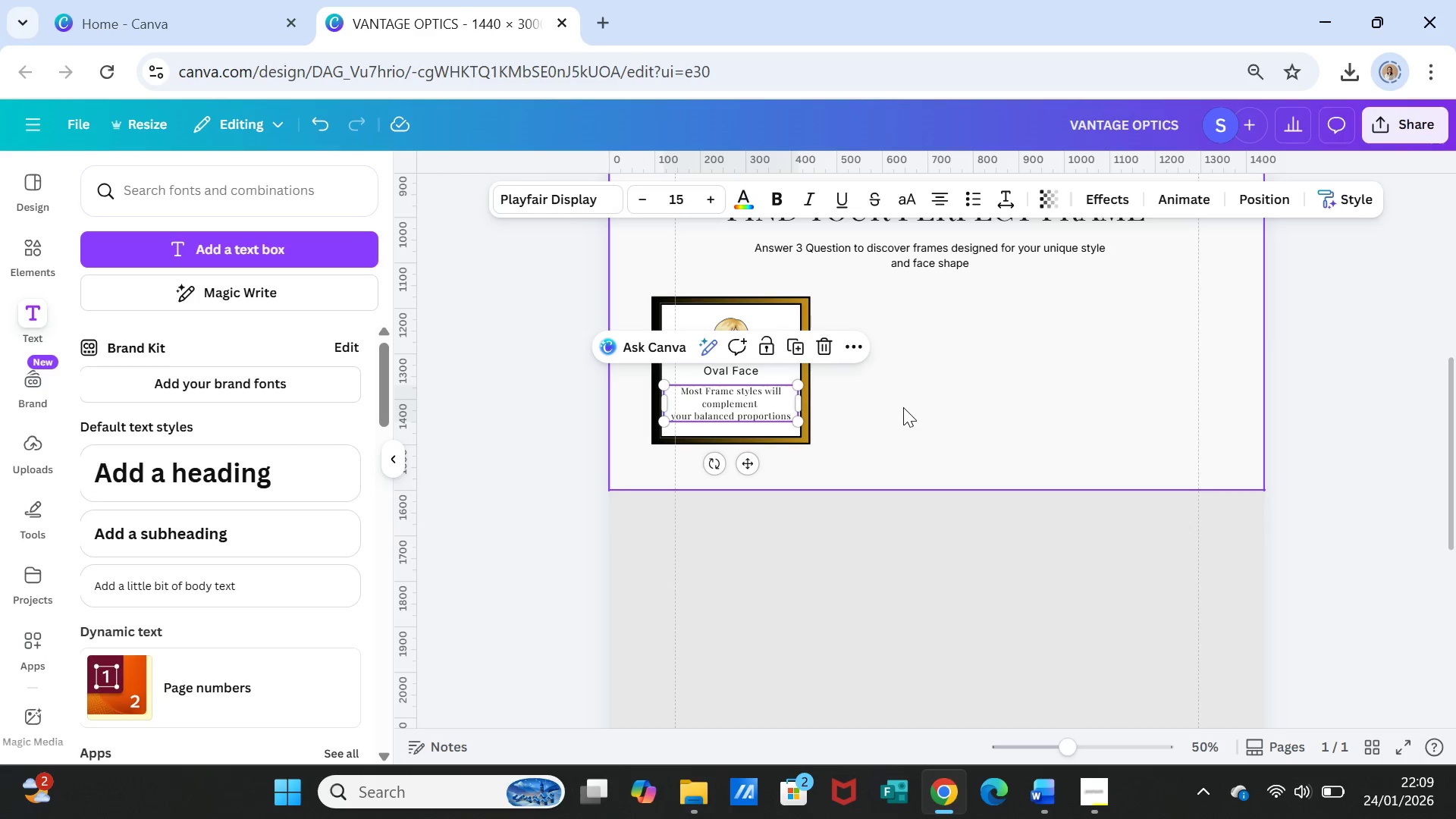 
left_click([903, 407])
 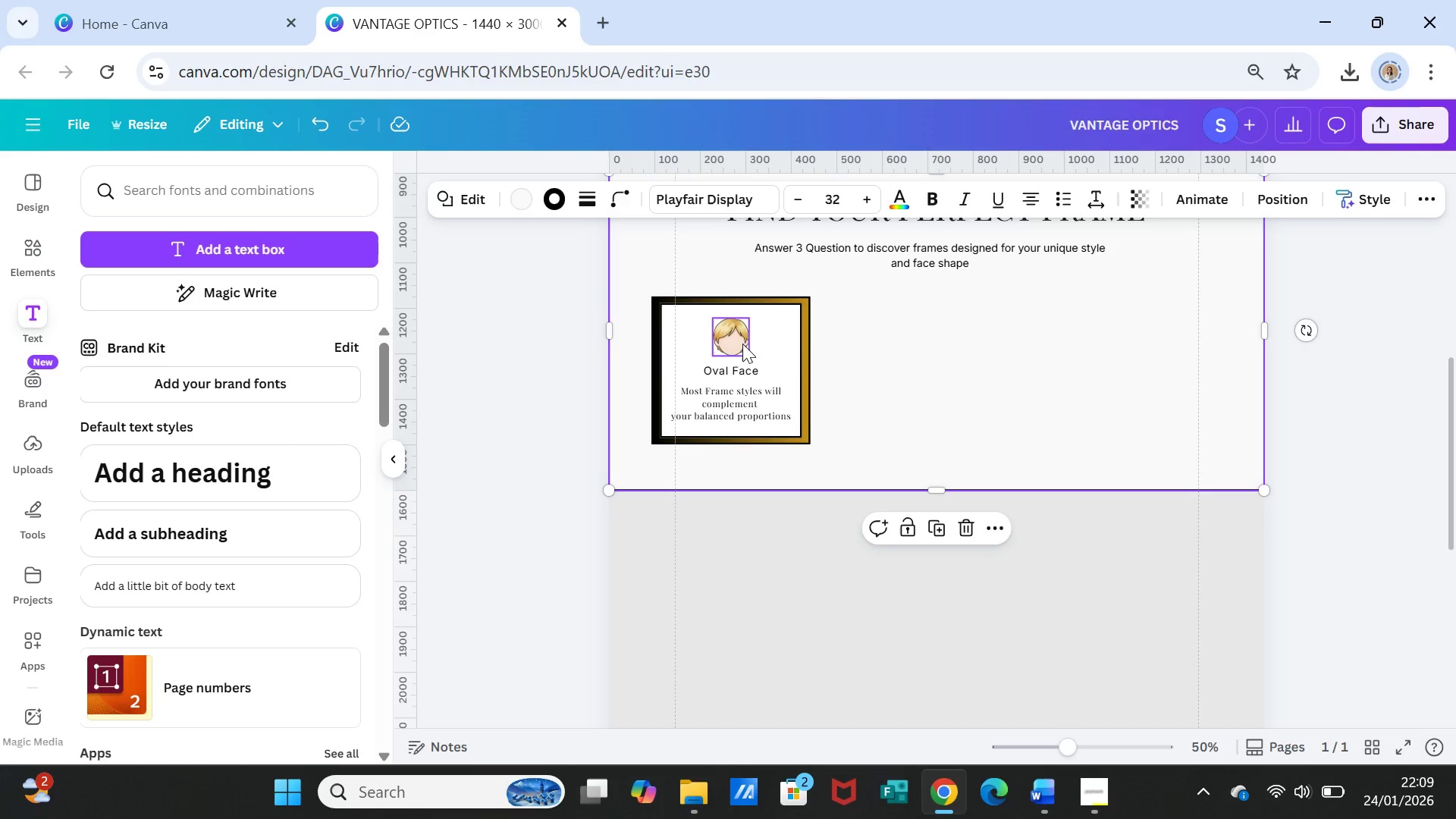 
left_click([741, 342])
 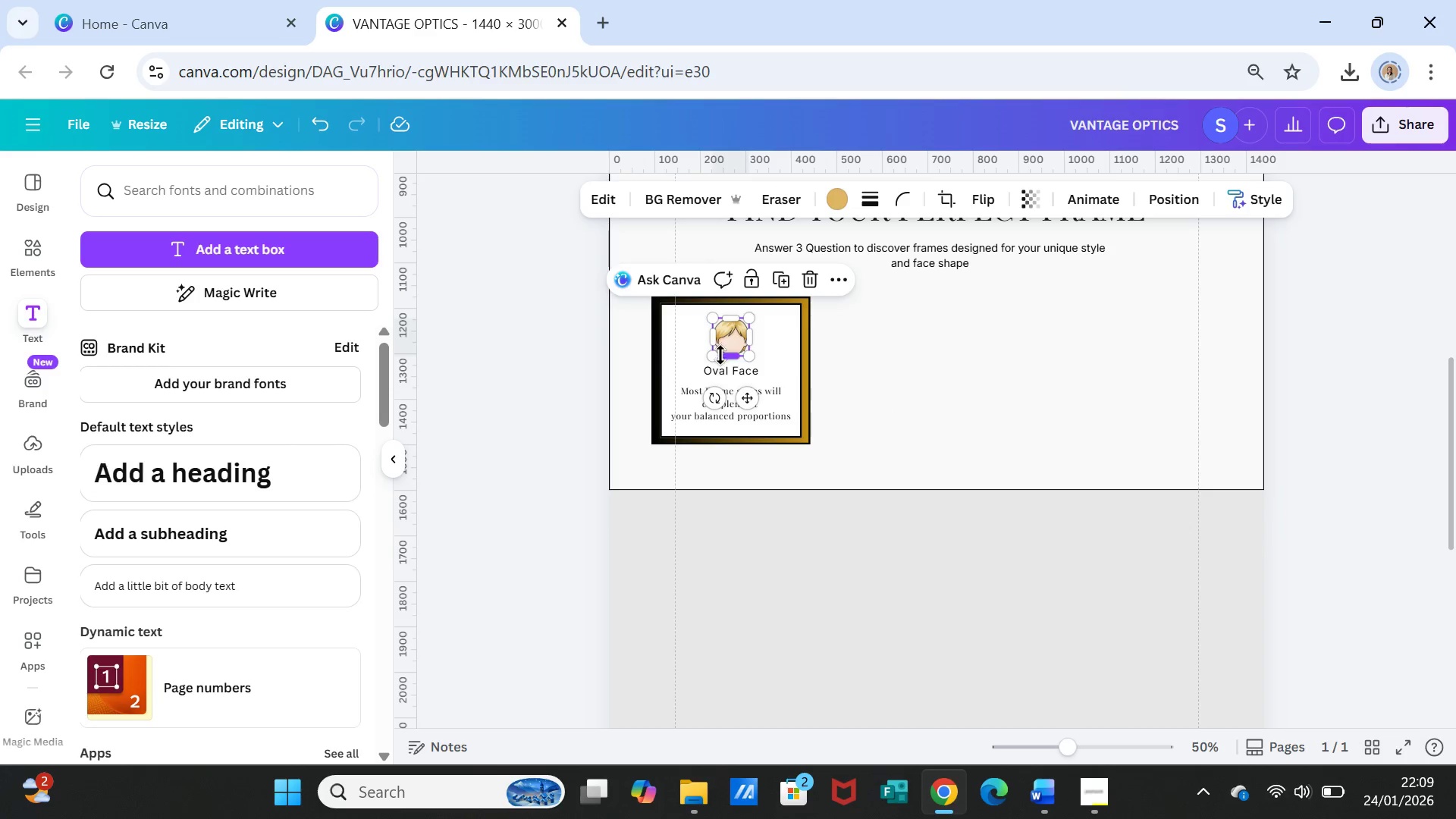 
left_click_drag(start_coordinate=[718, 355], to_coordinate=[723, 345])
 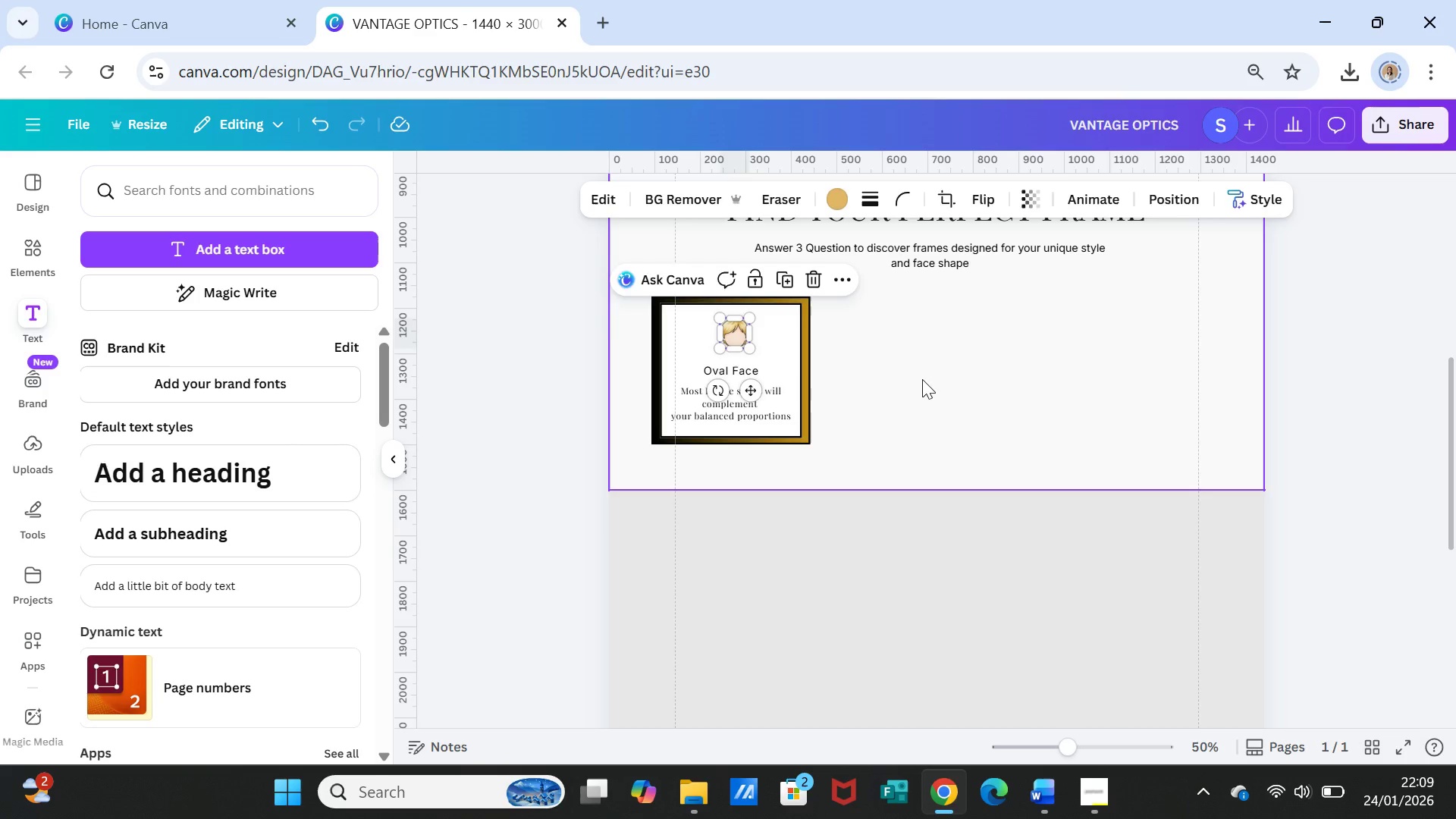 
left_click([922, 378])
 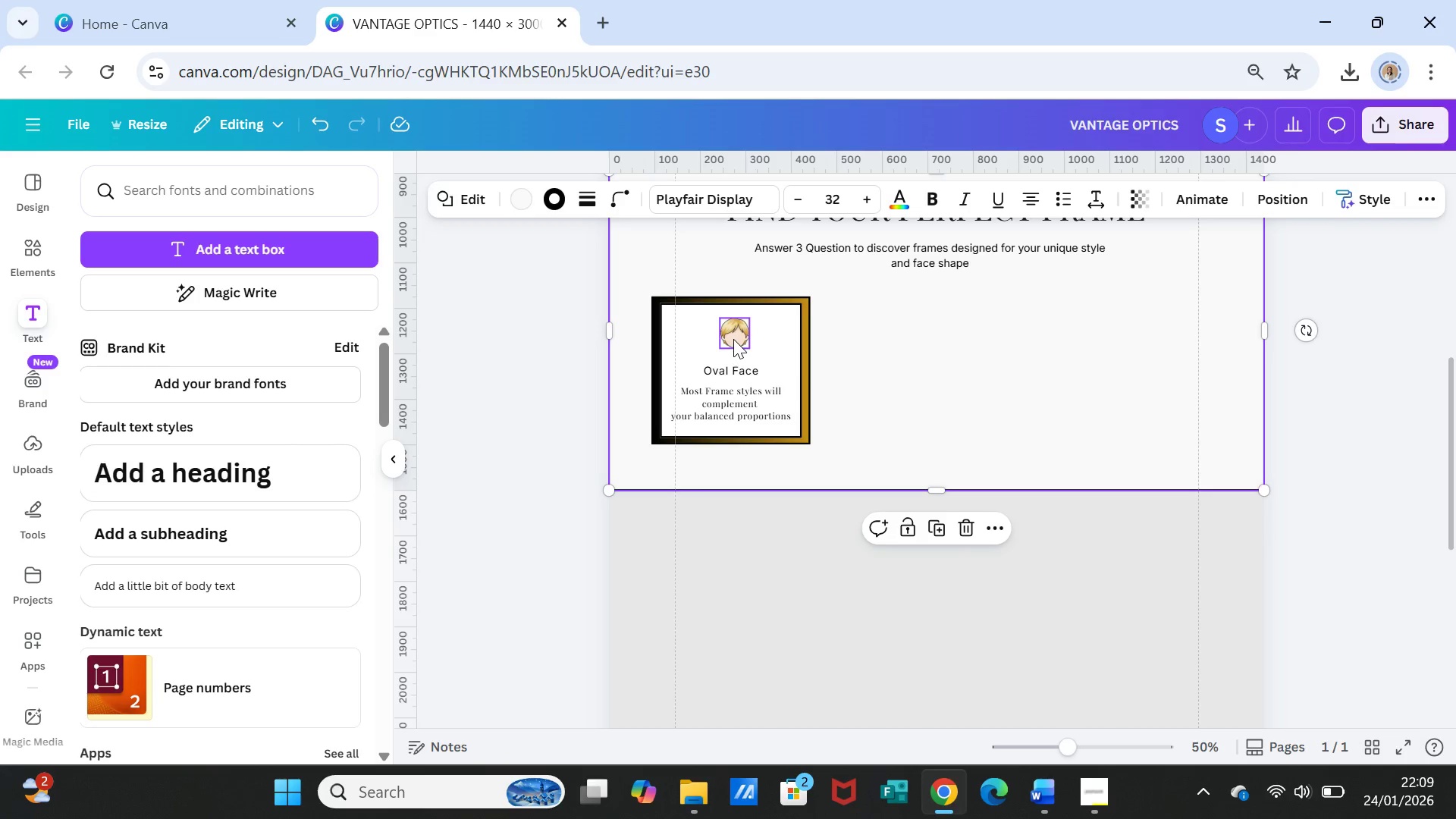 
left_click_drag(start_coordinate=[733, 339], to_coordinate=[727, 340])
 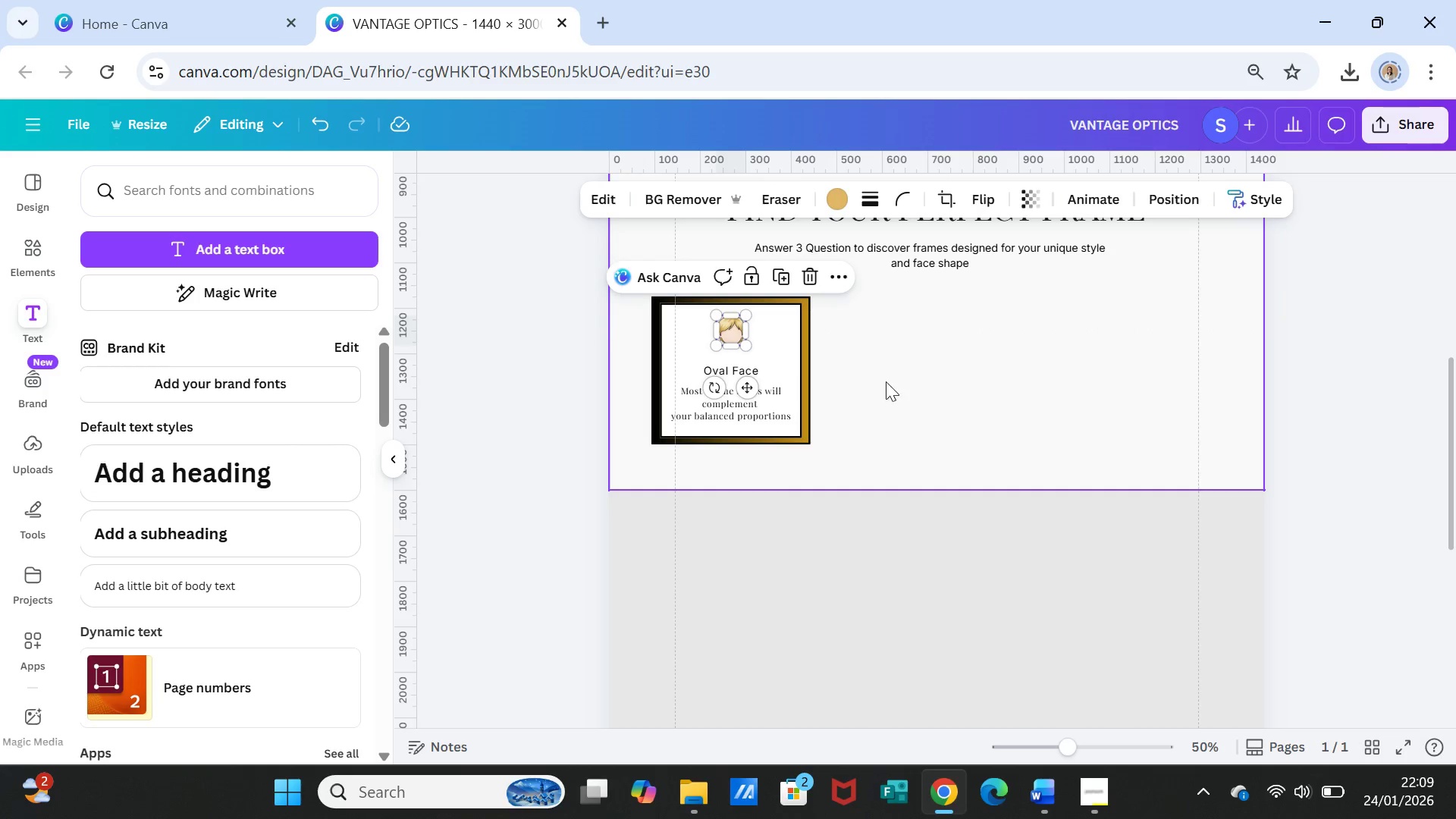 
left_click([886, 381])
 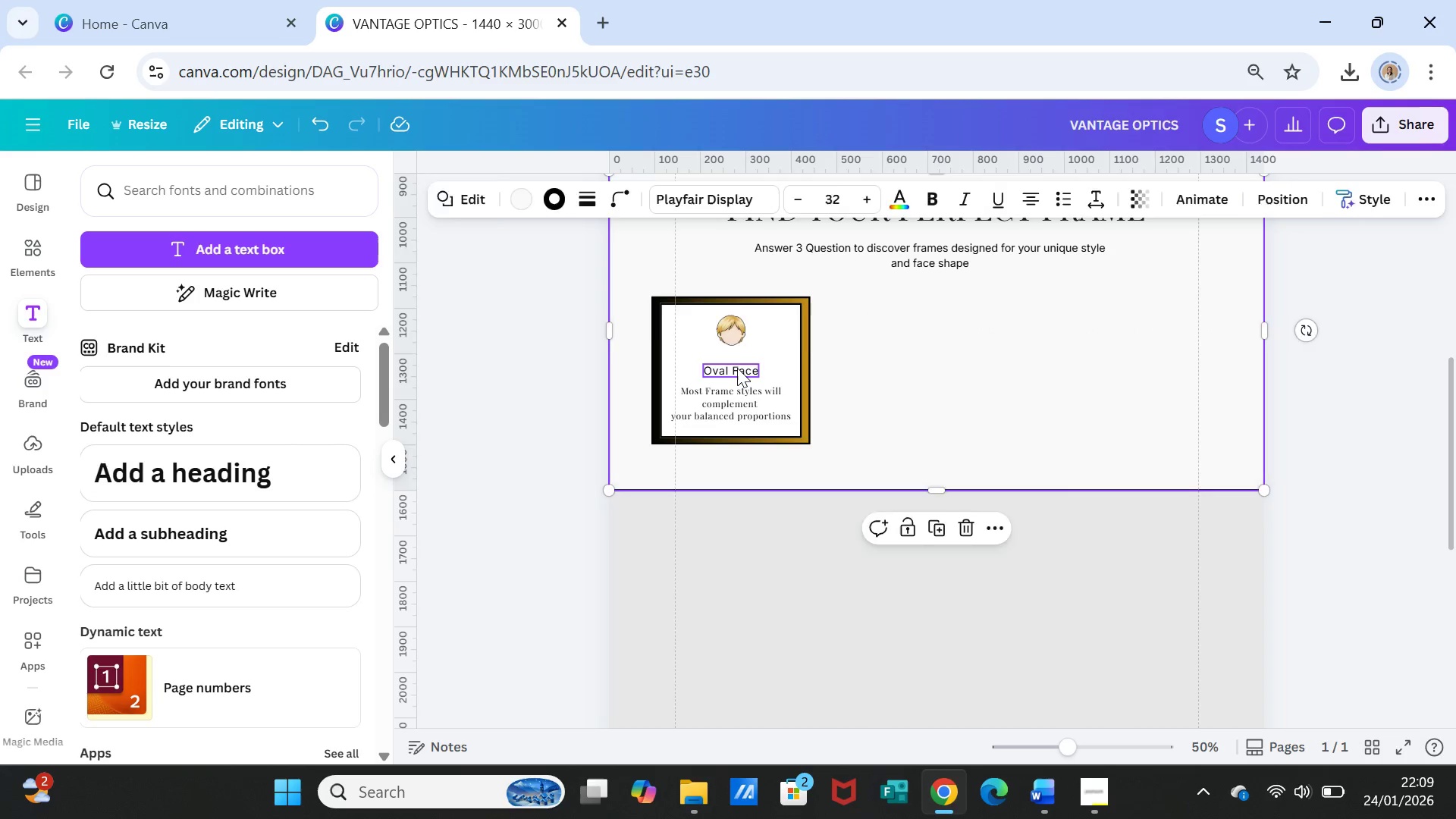 
left_click_drag(start_coordinate=[737, 368], to_coordinate=[739, 361])
 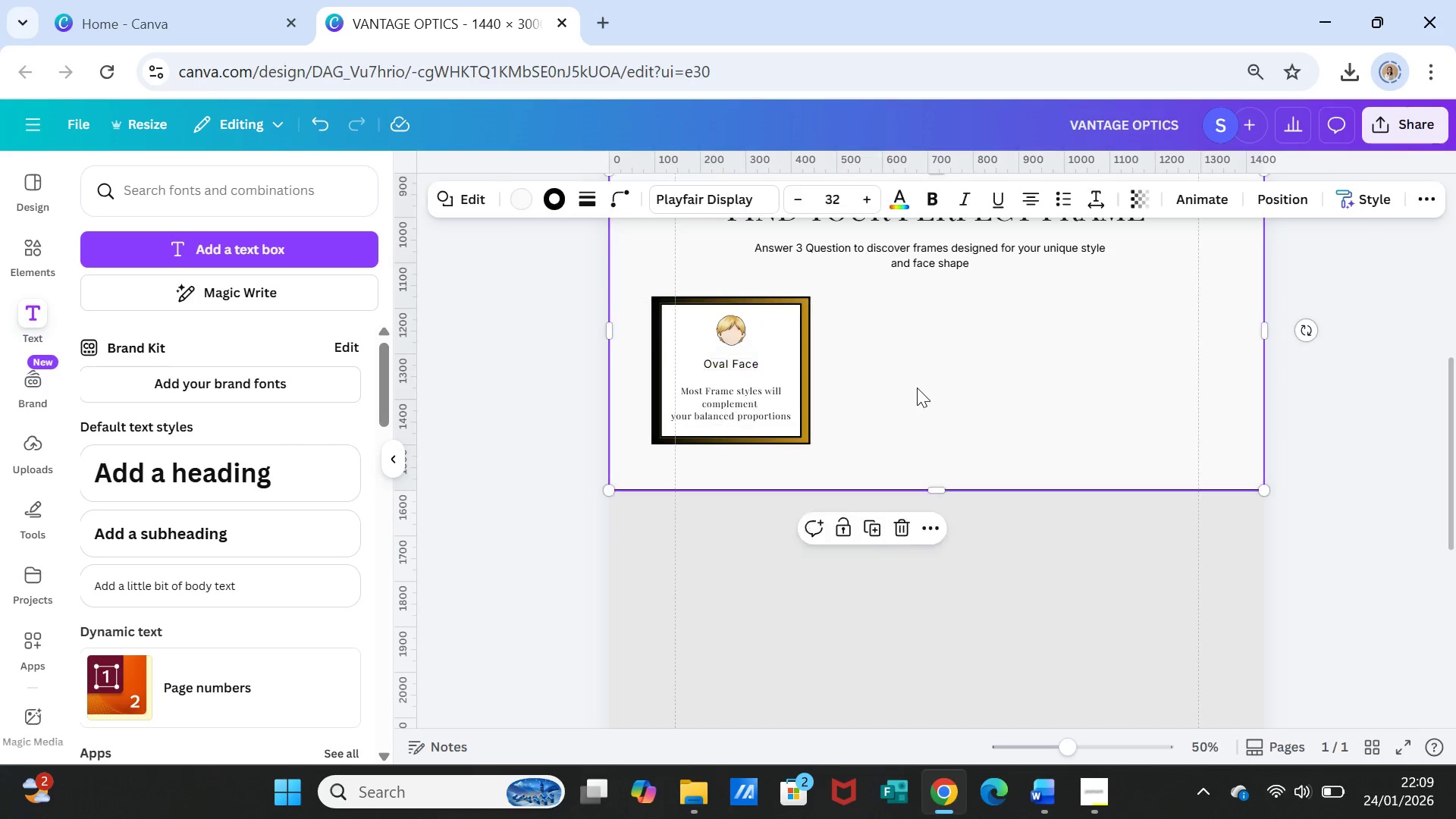 
left_click([920, 387])
 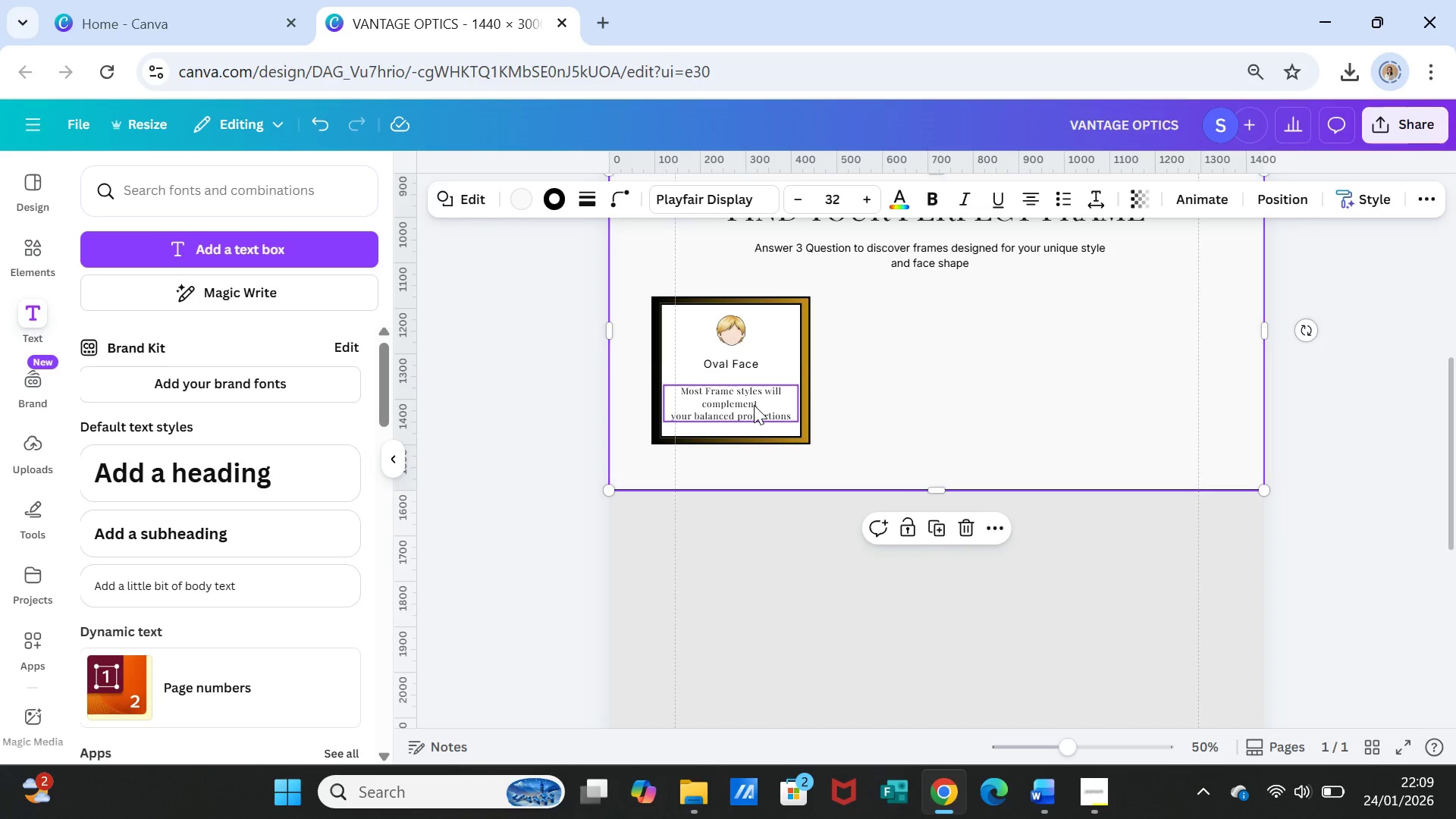 
left_click_drag(start_coordinate=[754, 405], to_coordinate=[759, 396])
 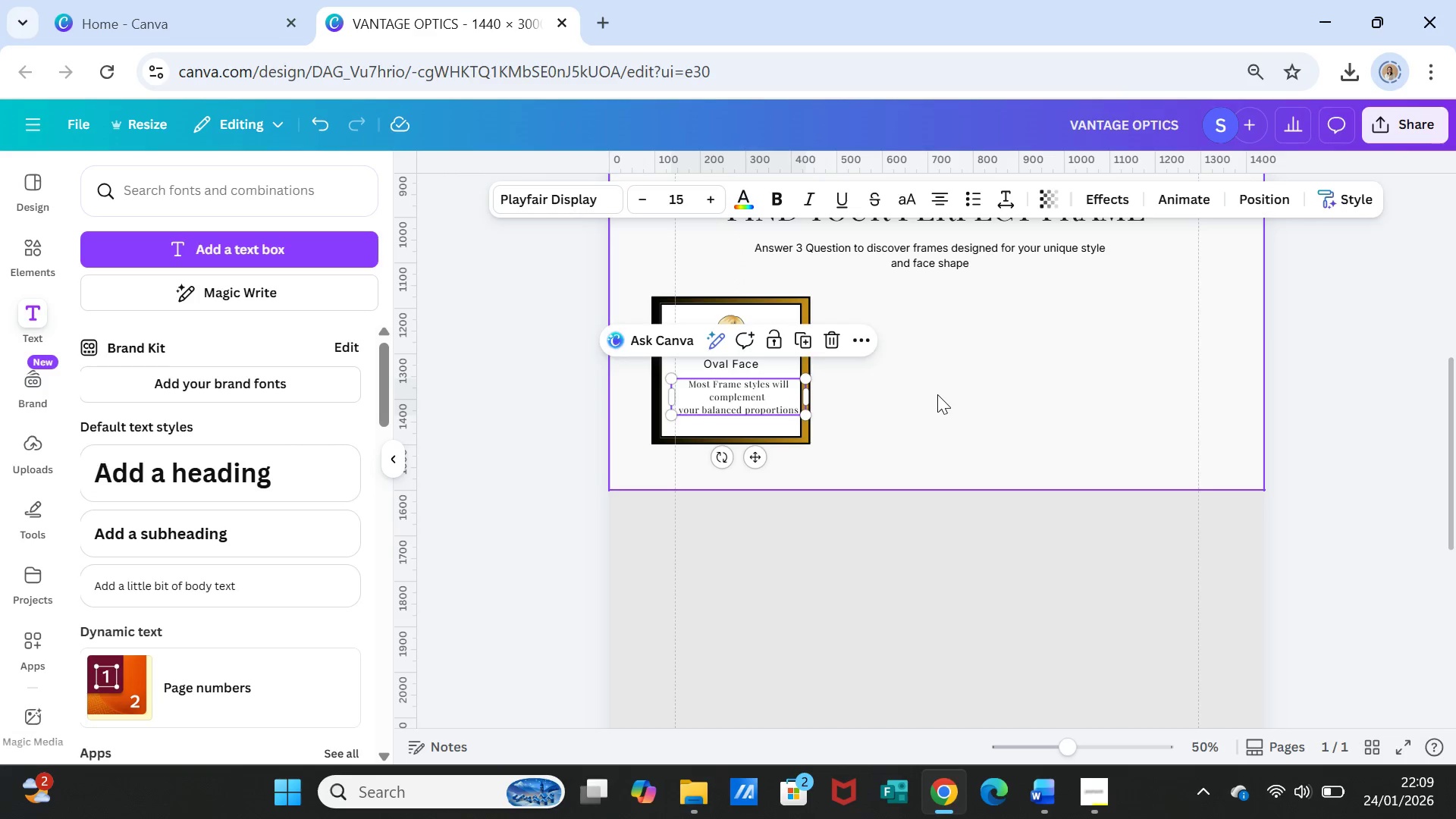 
left_click([937, 394])
 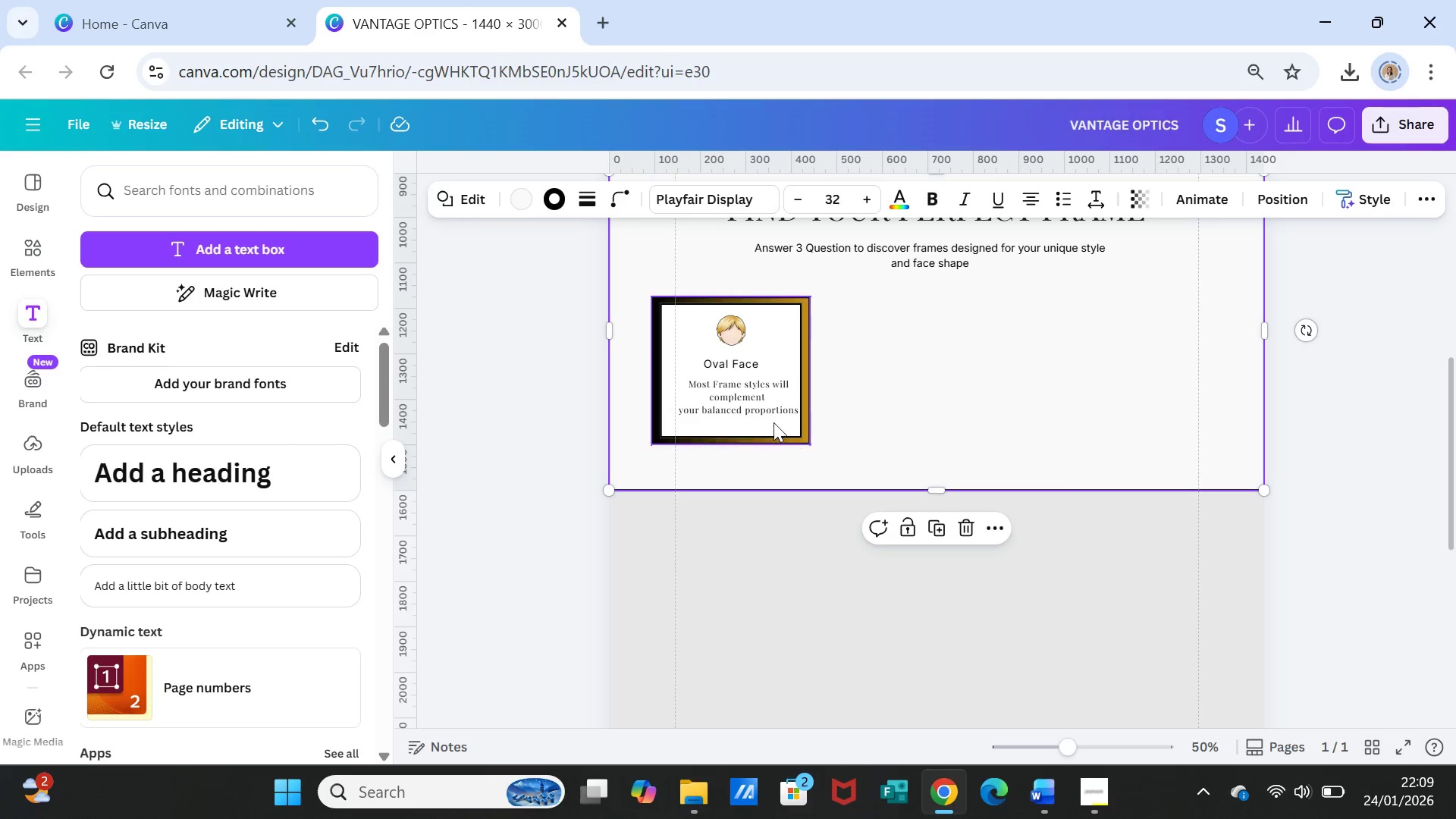 
left_click_drag(start_coordinate=[761, 403], to_coordinate=[755, 399])
 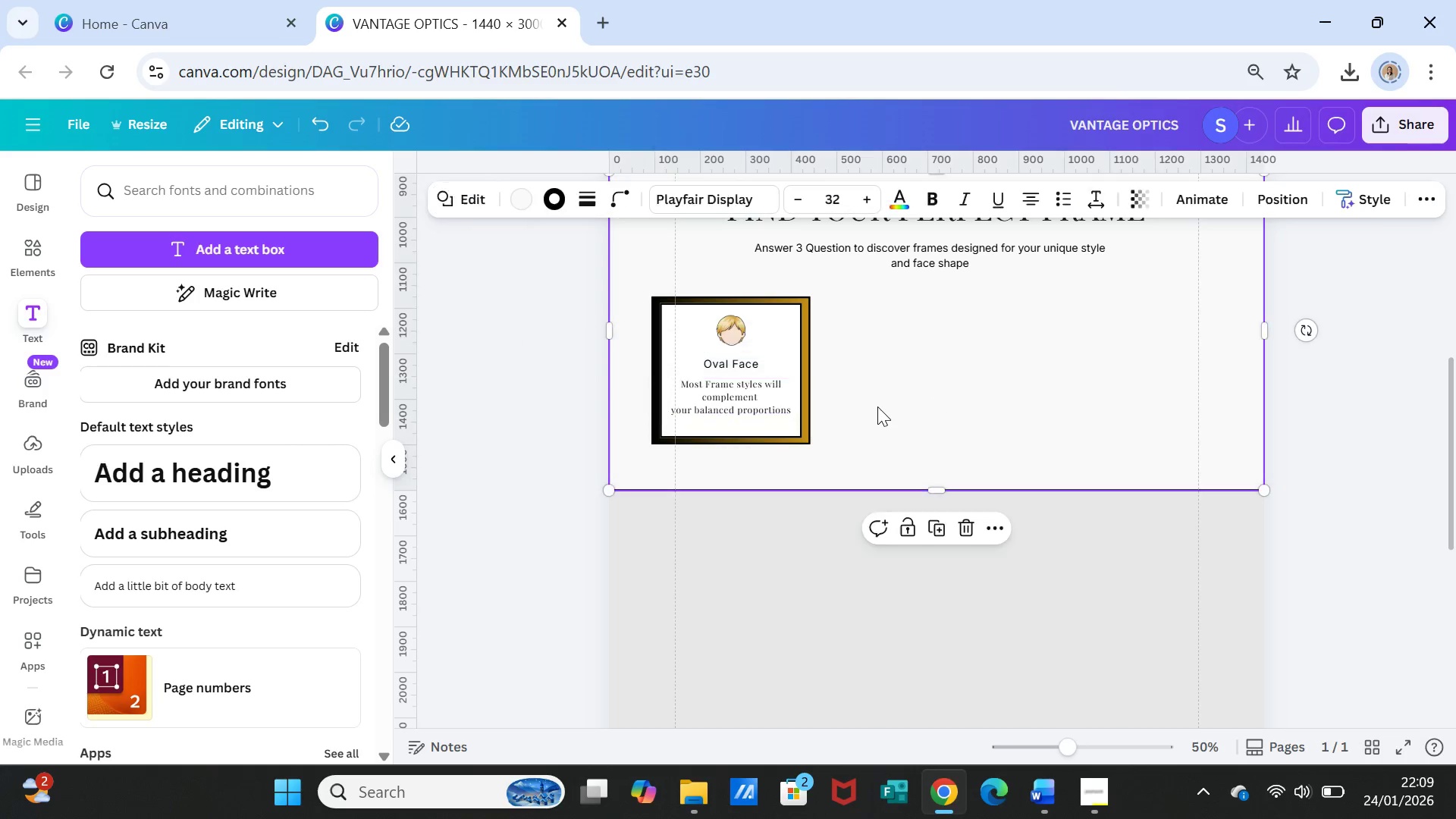 
left_click([877, 406])
 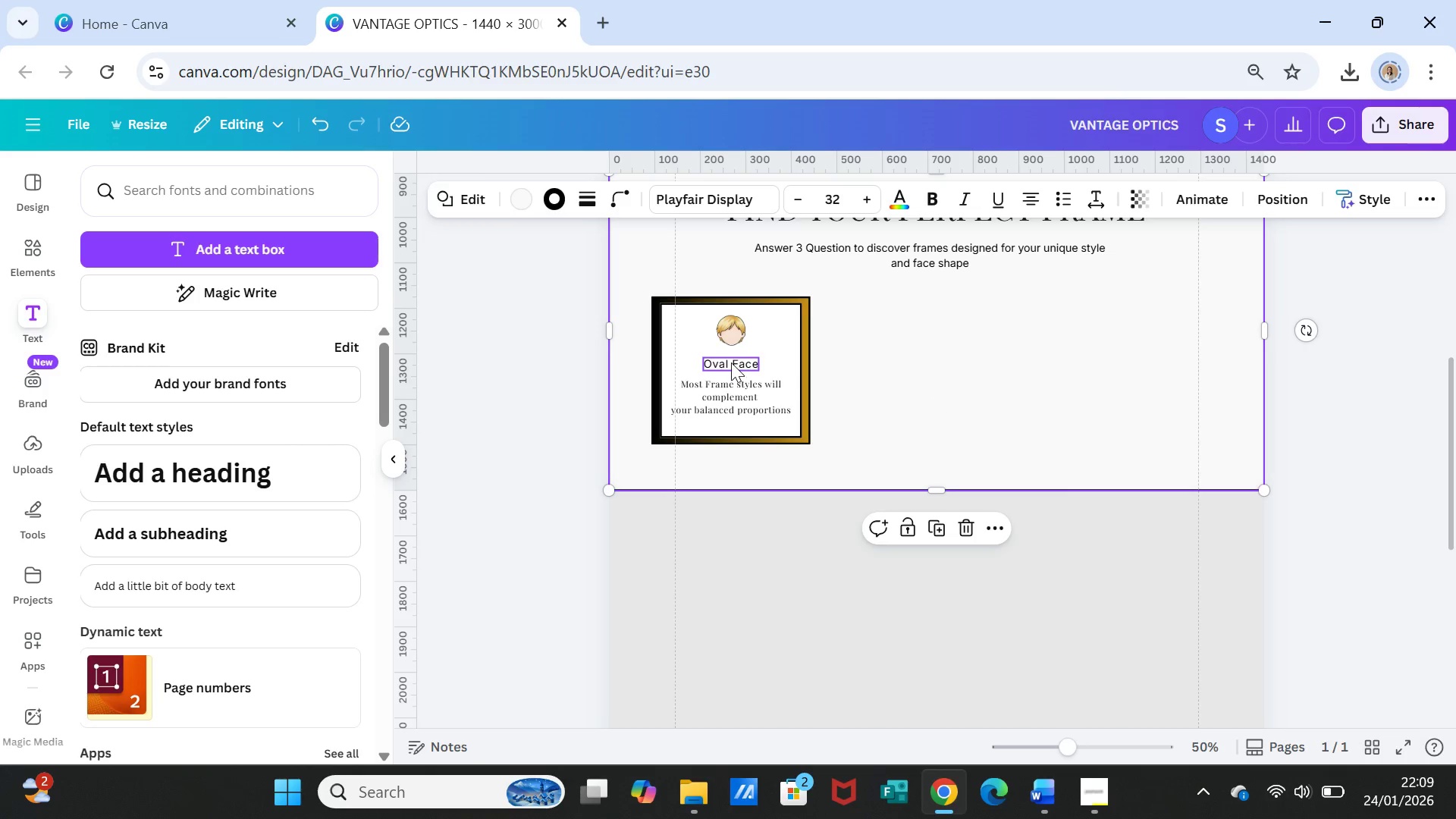 
left_click_drag(start_coordinate=[731, 362], to_coordinate=[731, 357])
 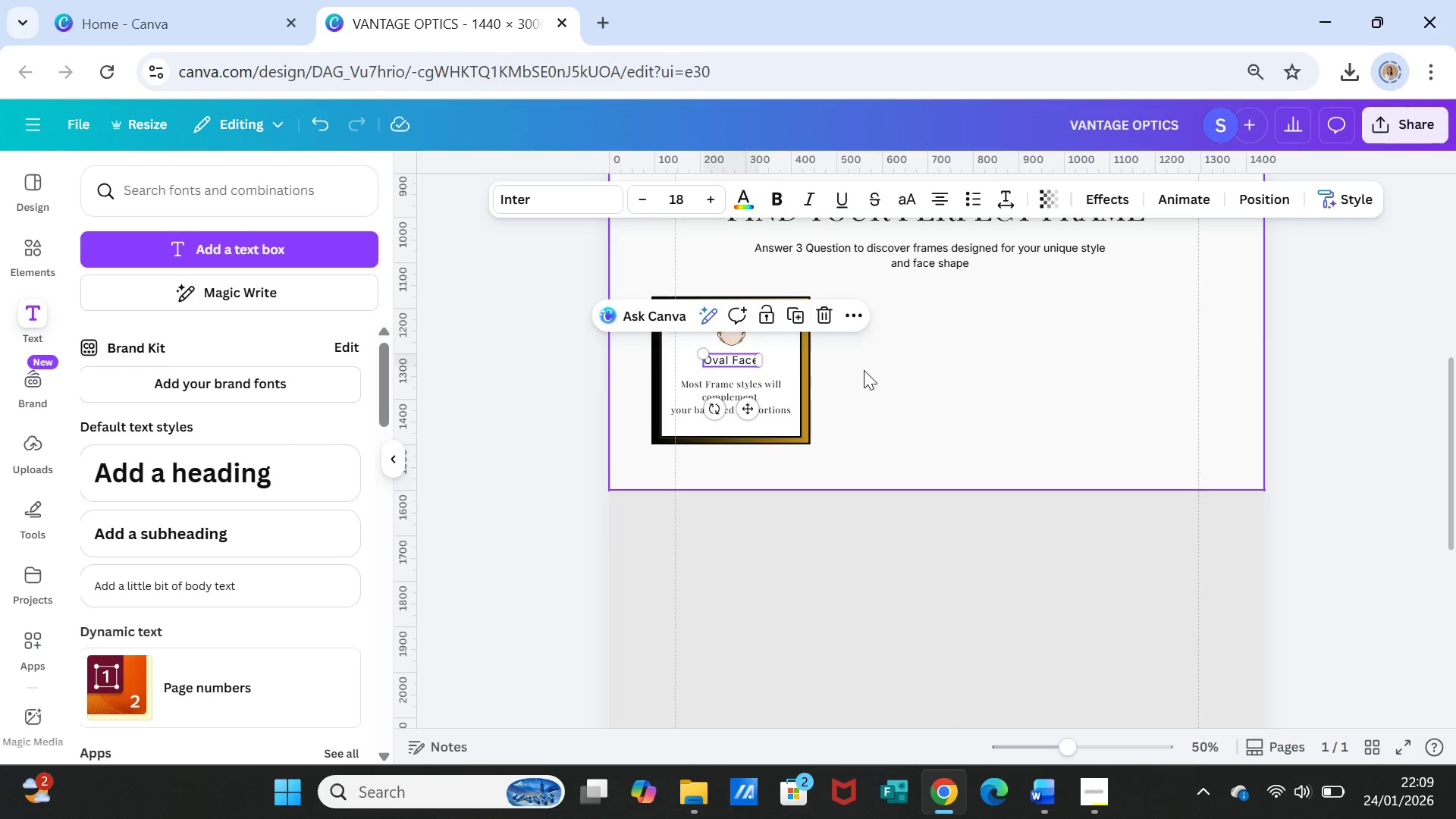 
left_click([864, 370])
 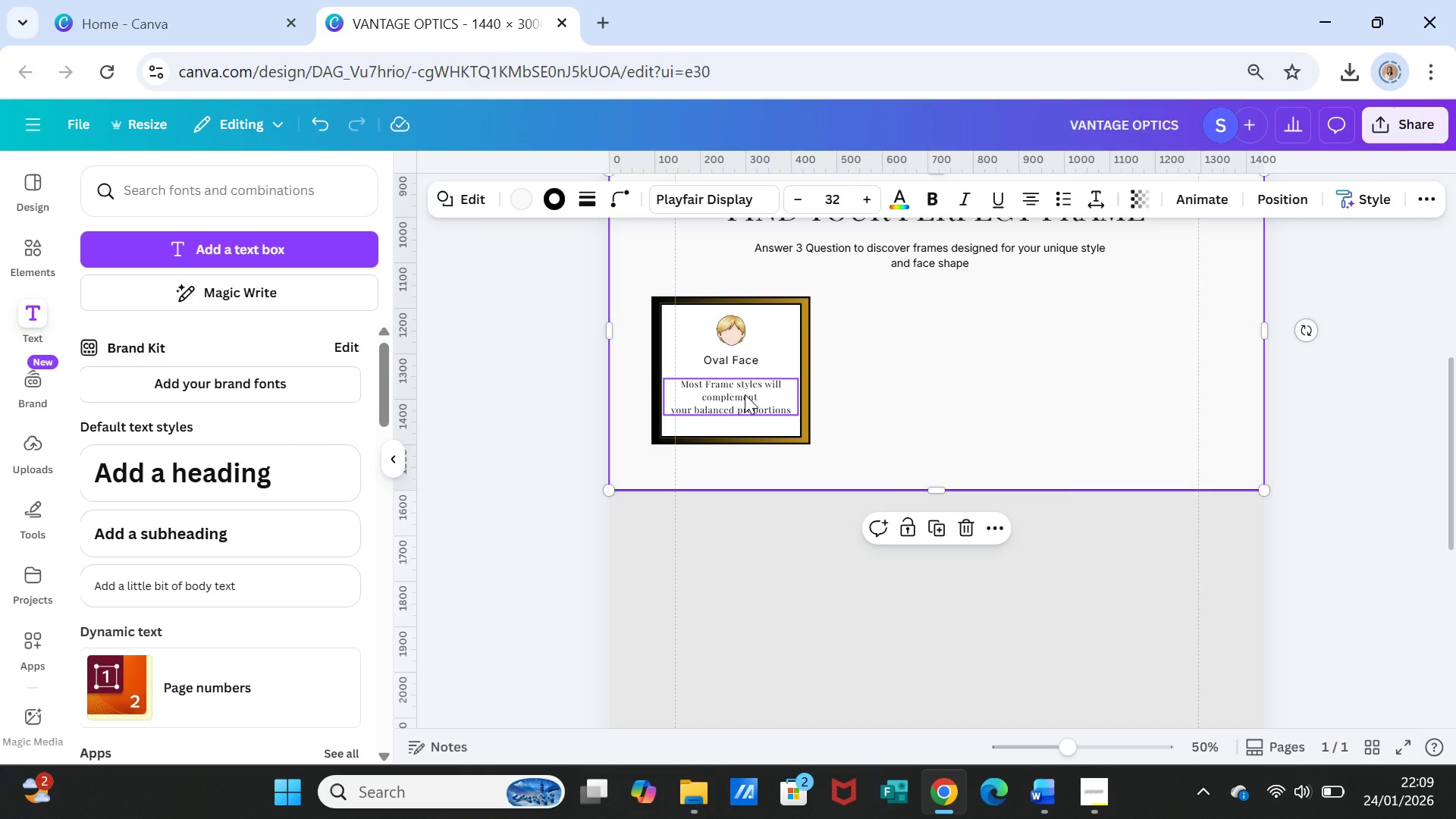 
left_click_drag(start_coordinate=[745, 394], to_coordinate=[745, 388])
 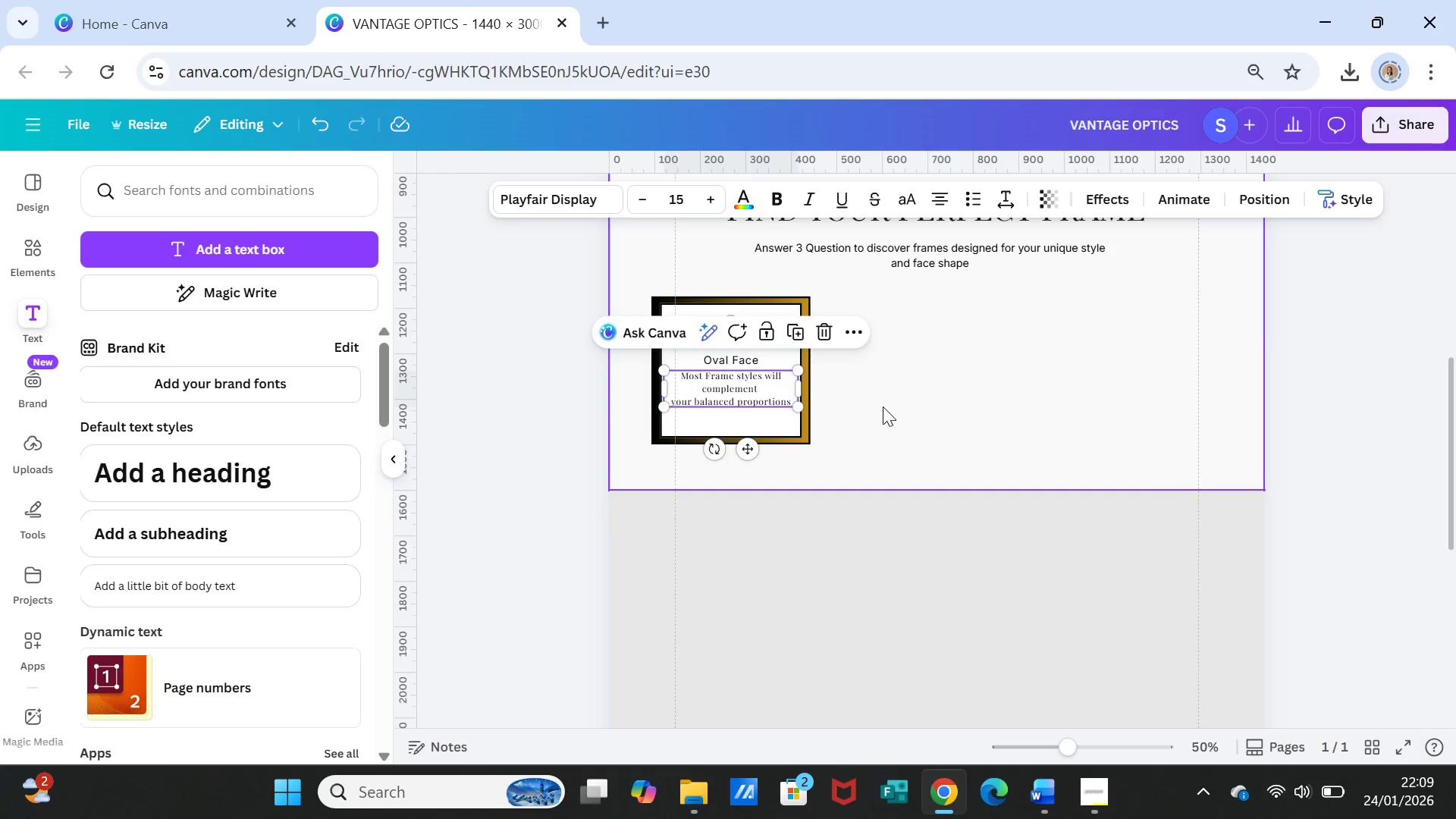 
left_click([883, 406])
 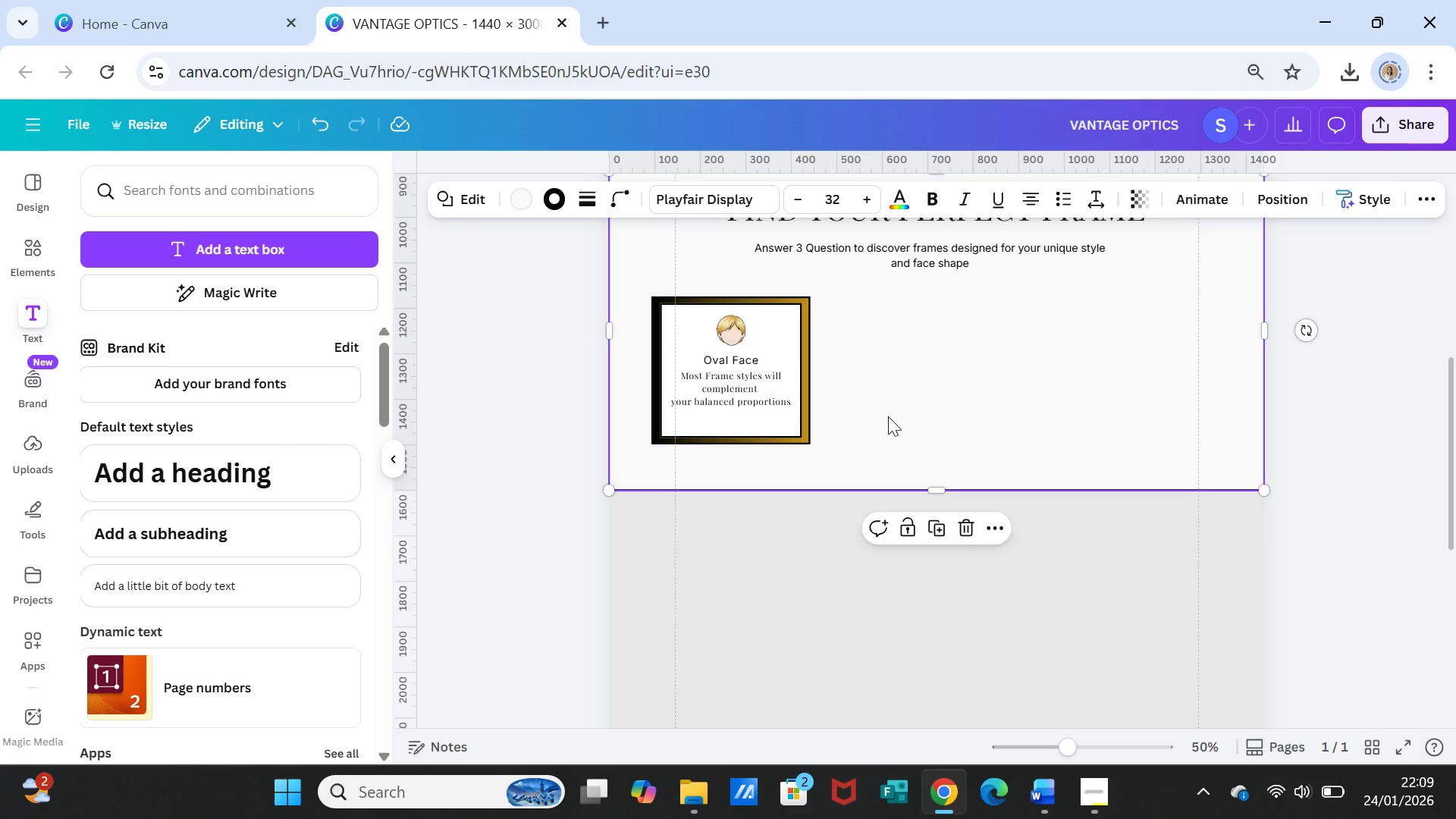 
wait(15.14)
 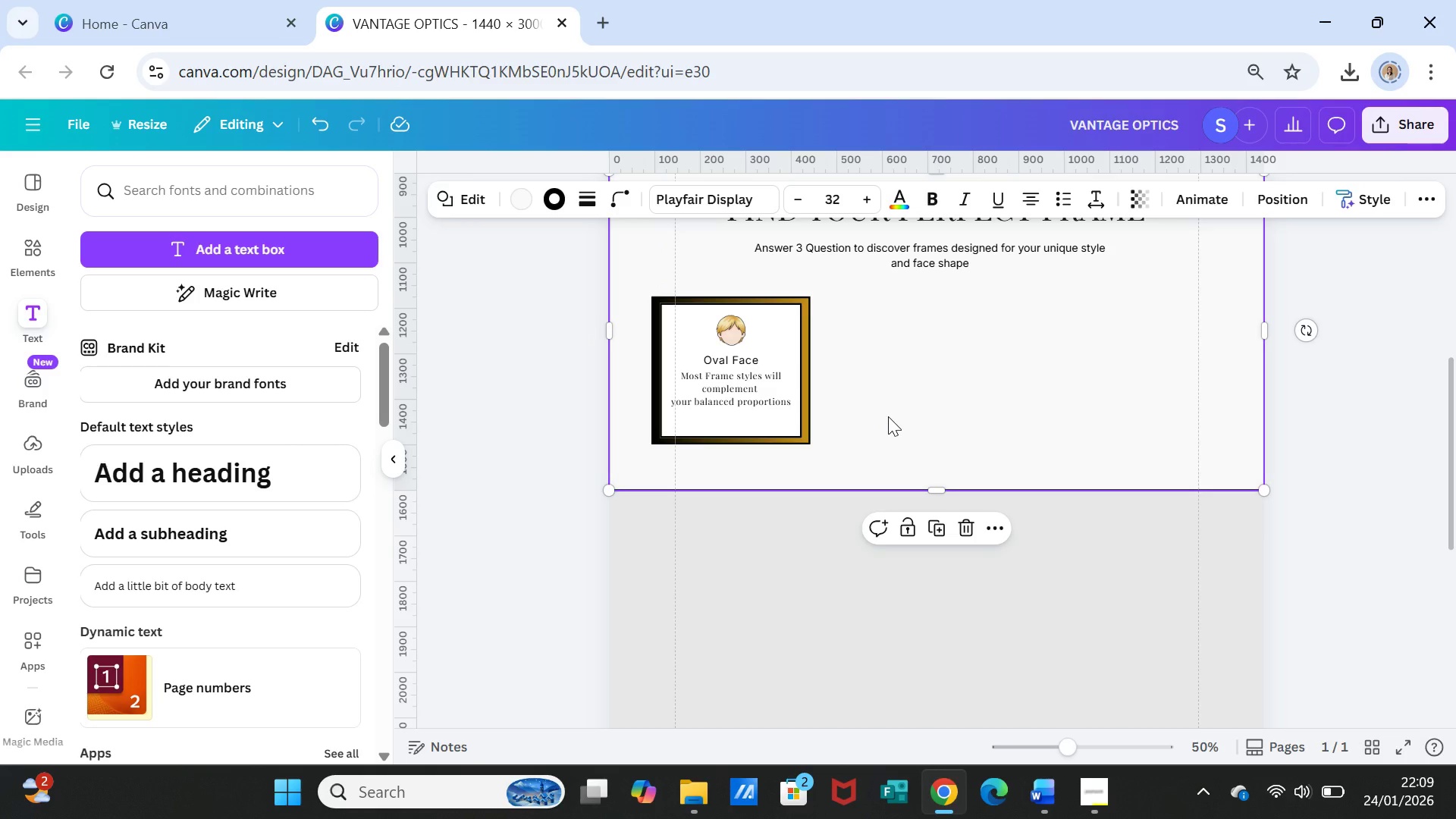 
left_click([37, 246])
 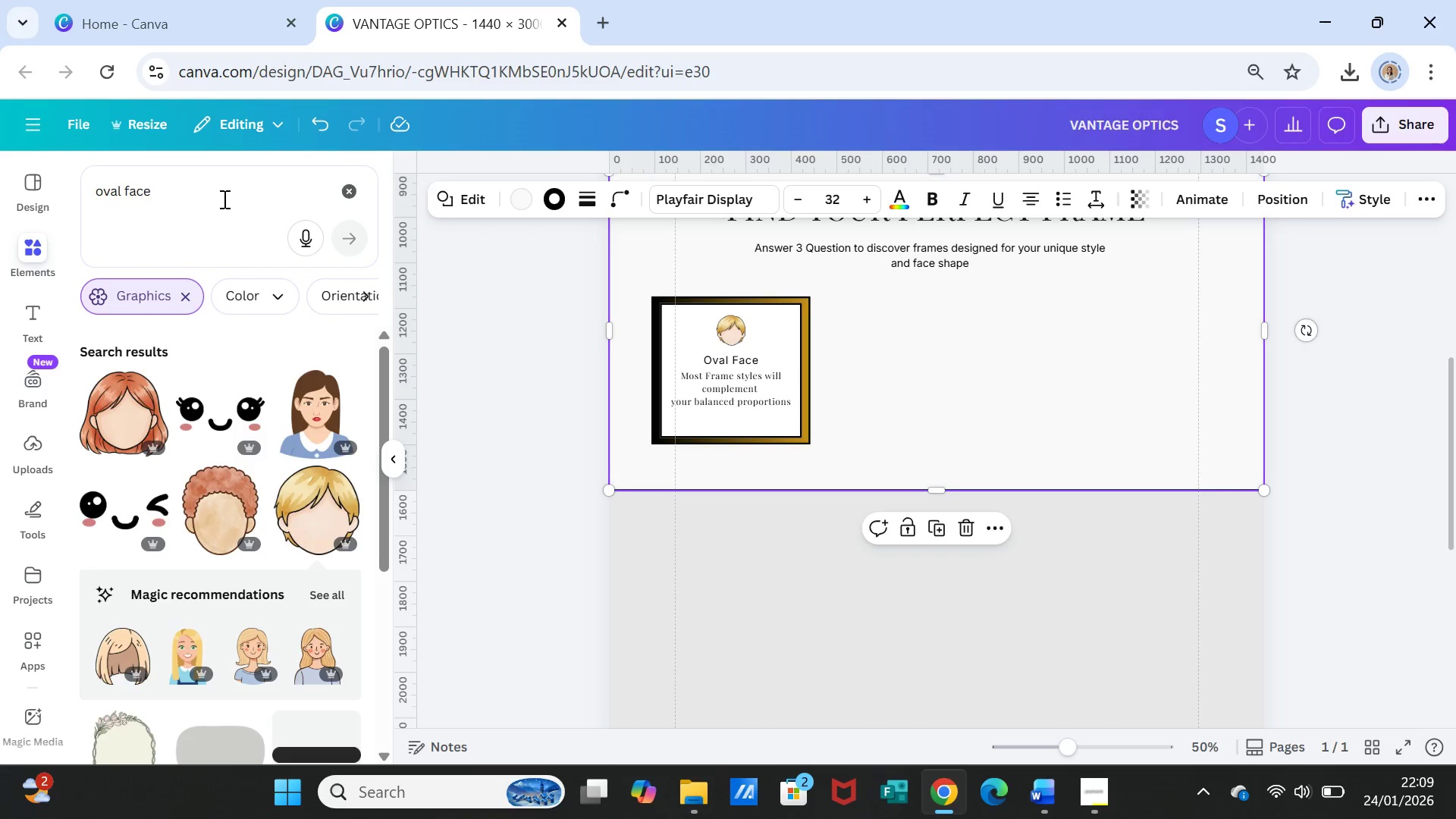 
left_click_drag(start_coordinate=[219, 194], to_coordinate=[90, 187])
 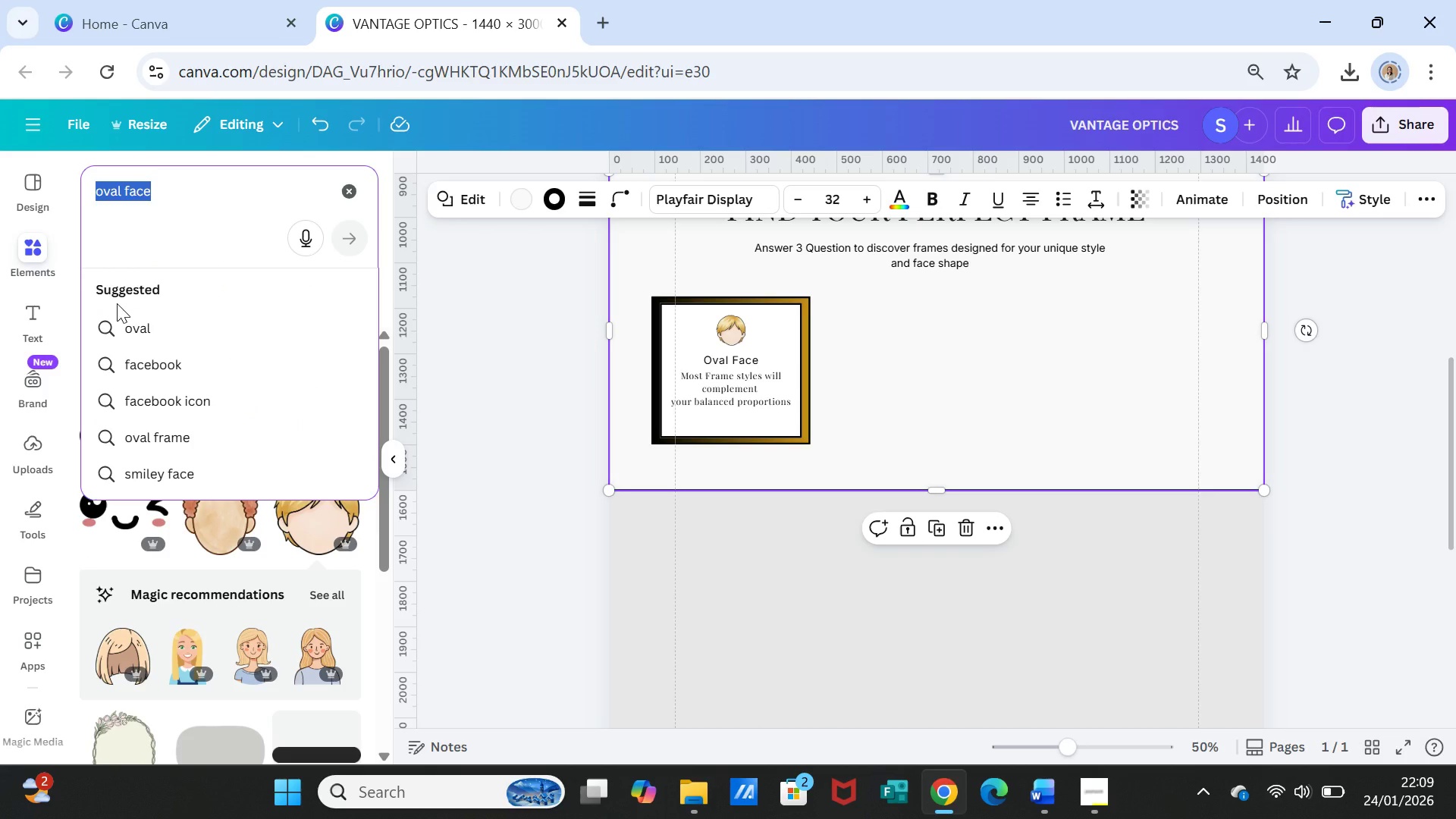 
type(ceklis)
key(Backspace)
key(Backspace)
 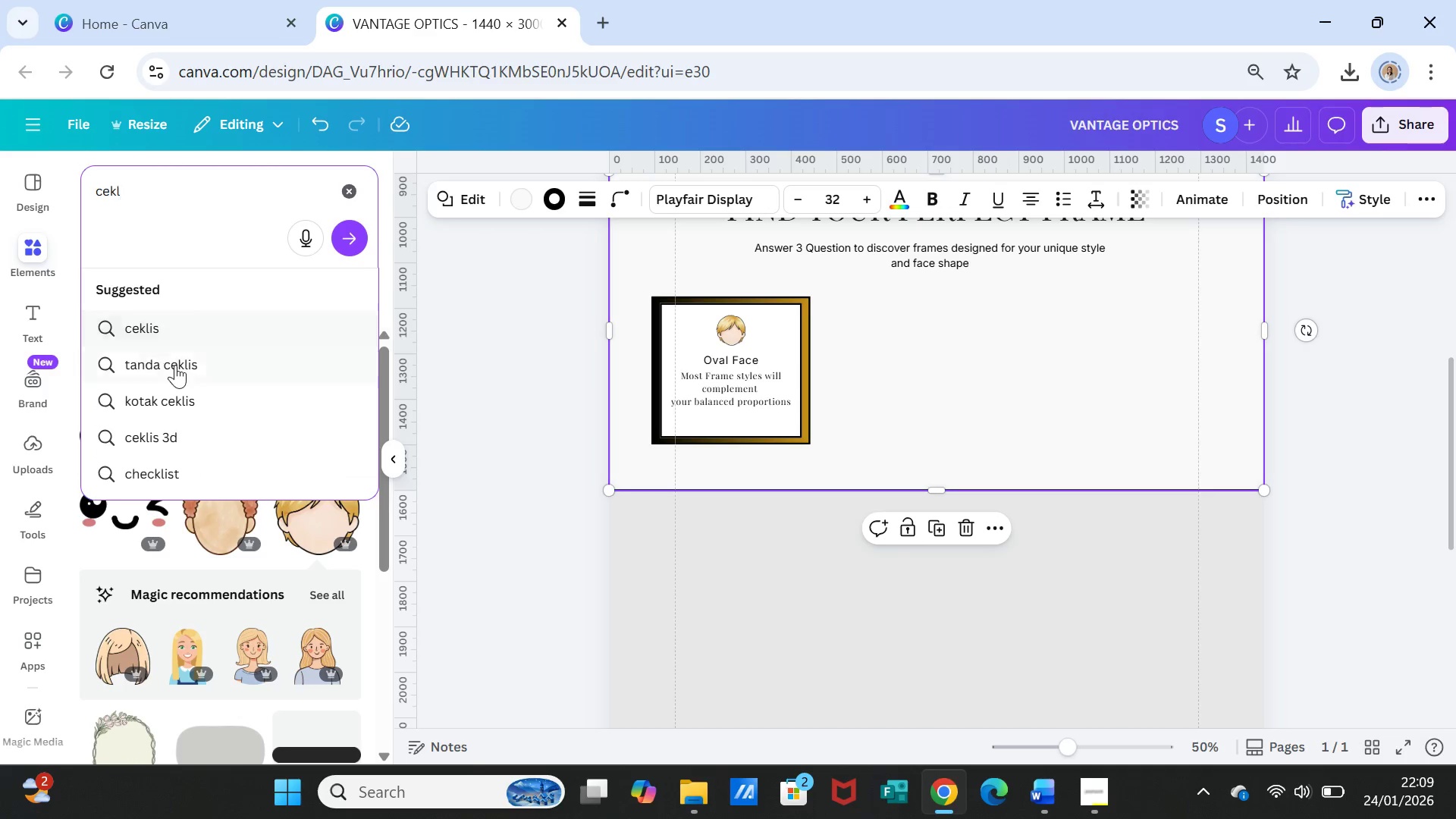 
left_click([175, 365])
 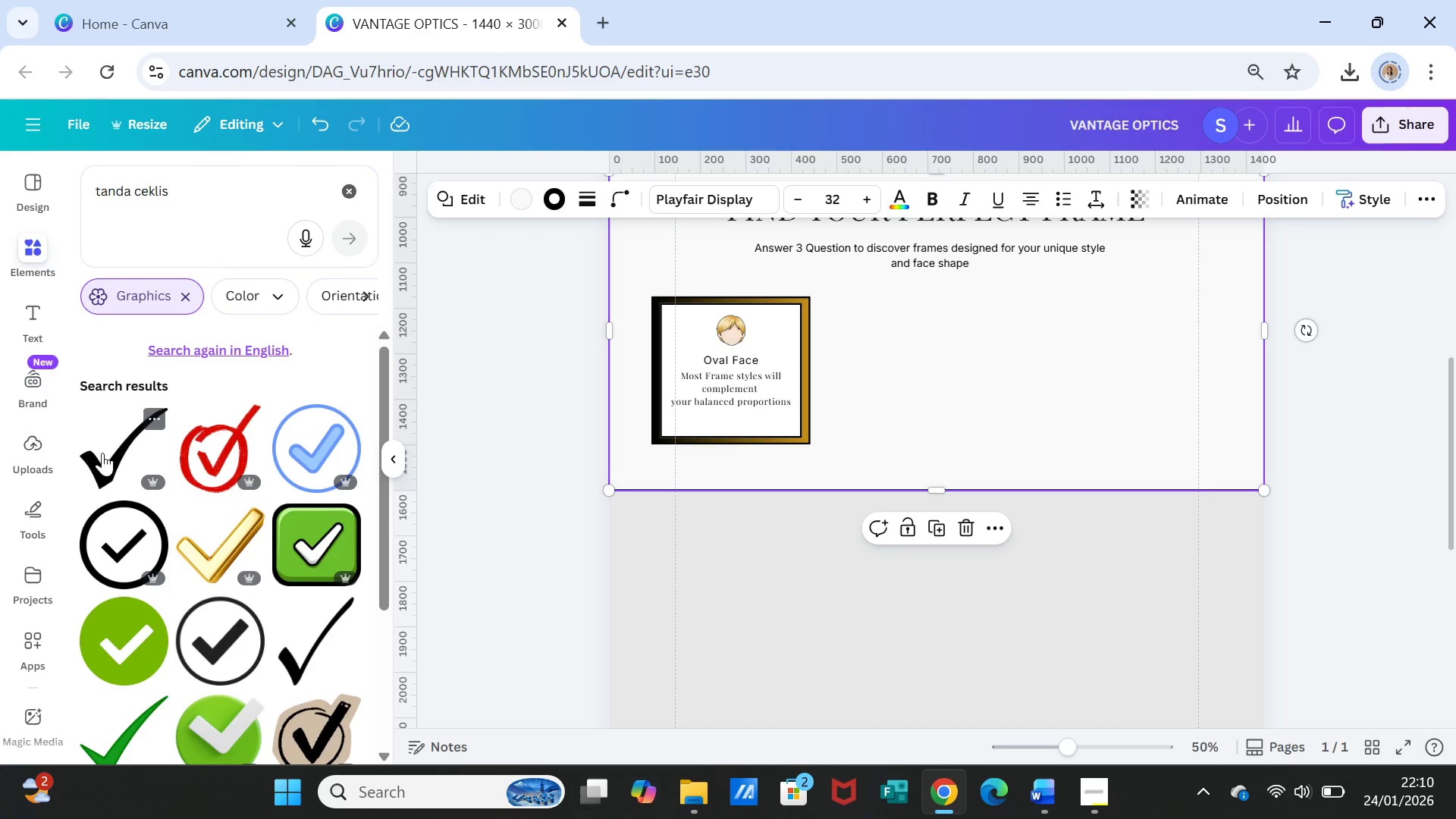 
wait(5.34)
 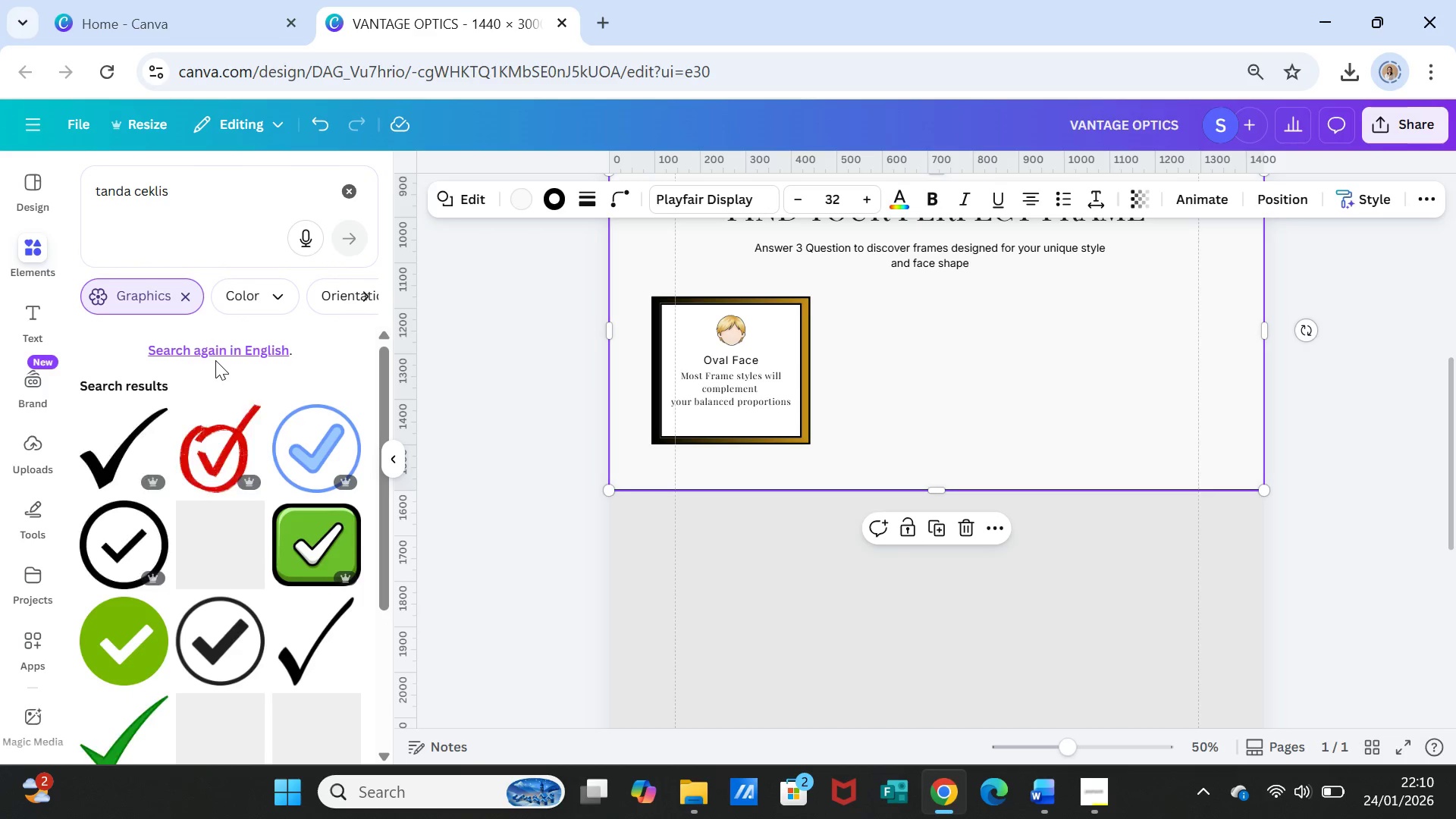 
left_click([219, 557])
 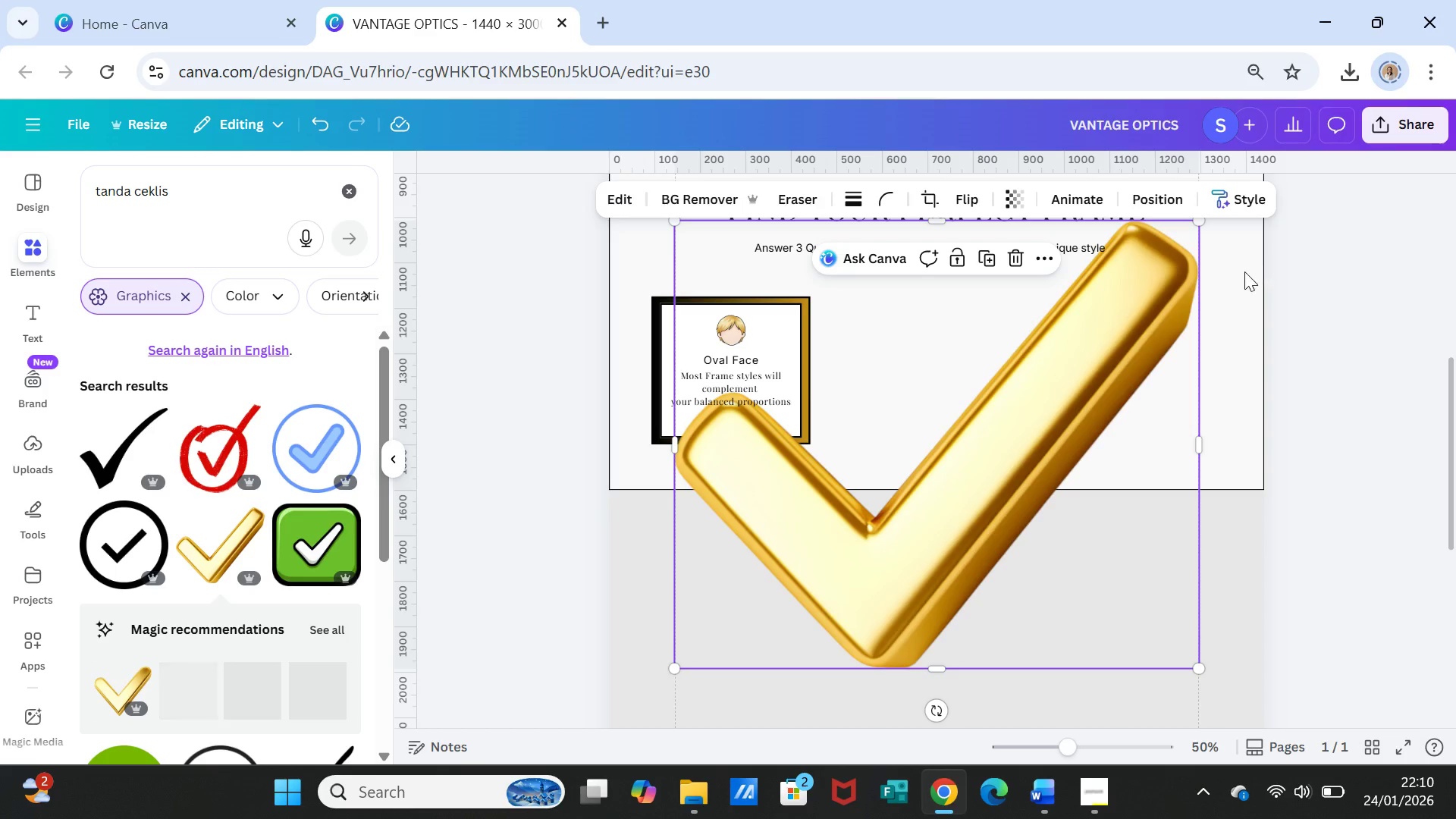 
scroll: coordinate [1225, 383], scroll_direction: up, amount: 1.0
 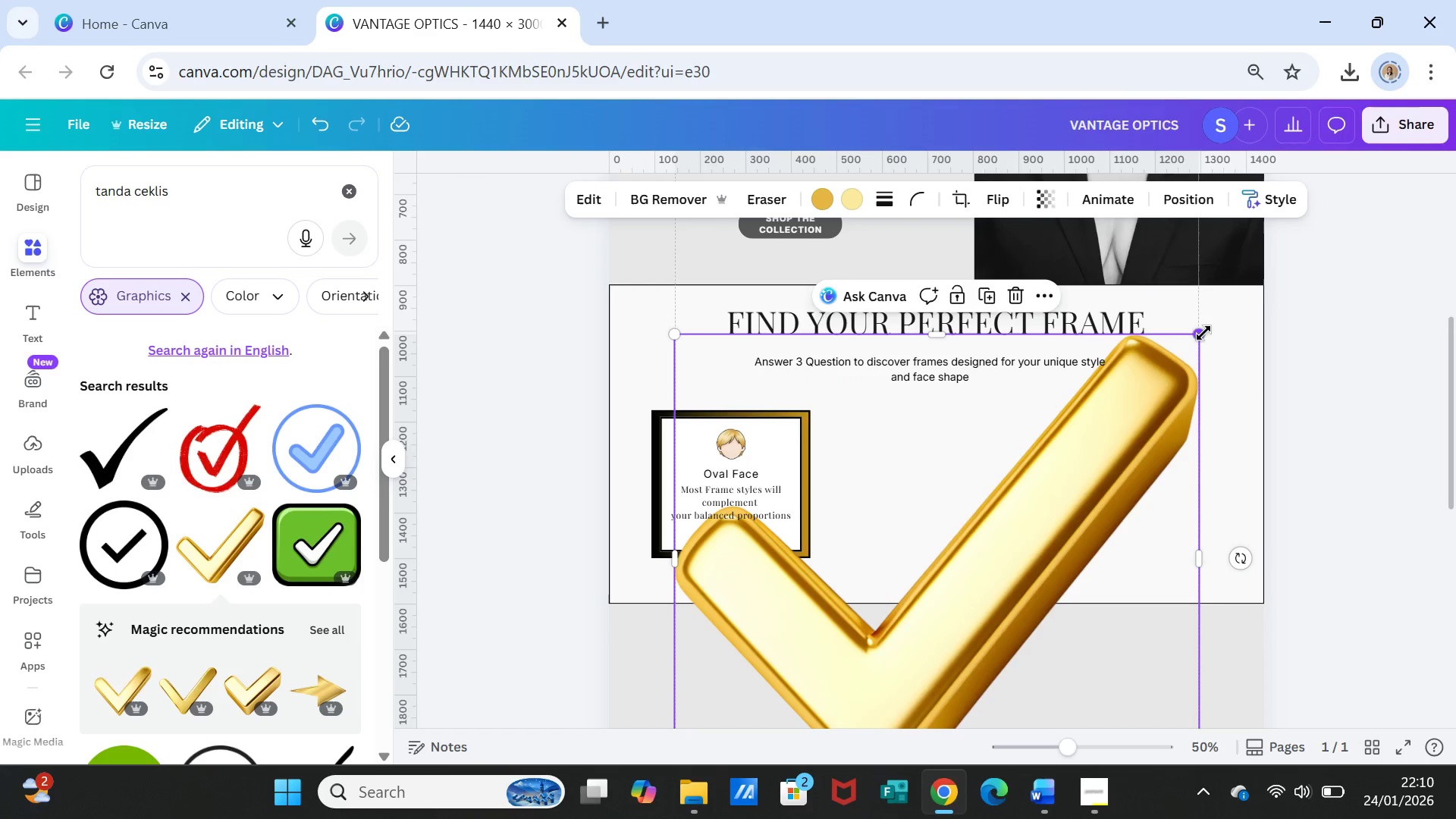 
left_click_drag(start_coordinate=[1203, 333], to_coordinate=[673, 675])
 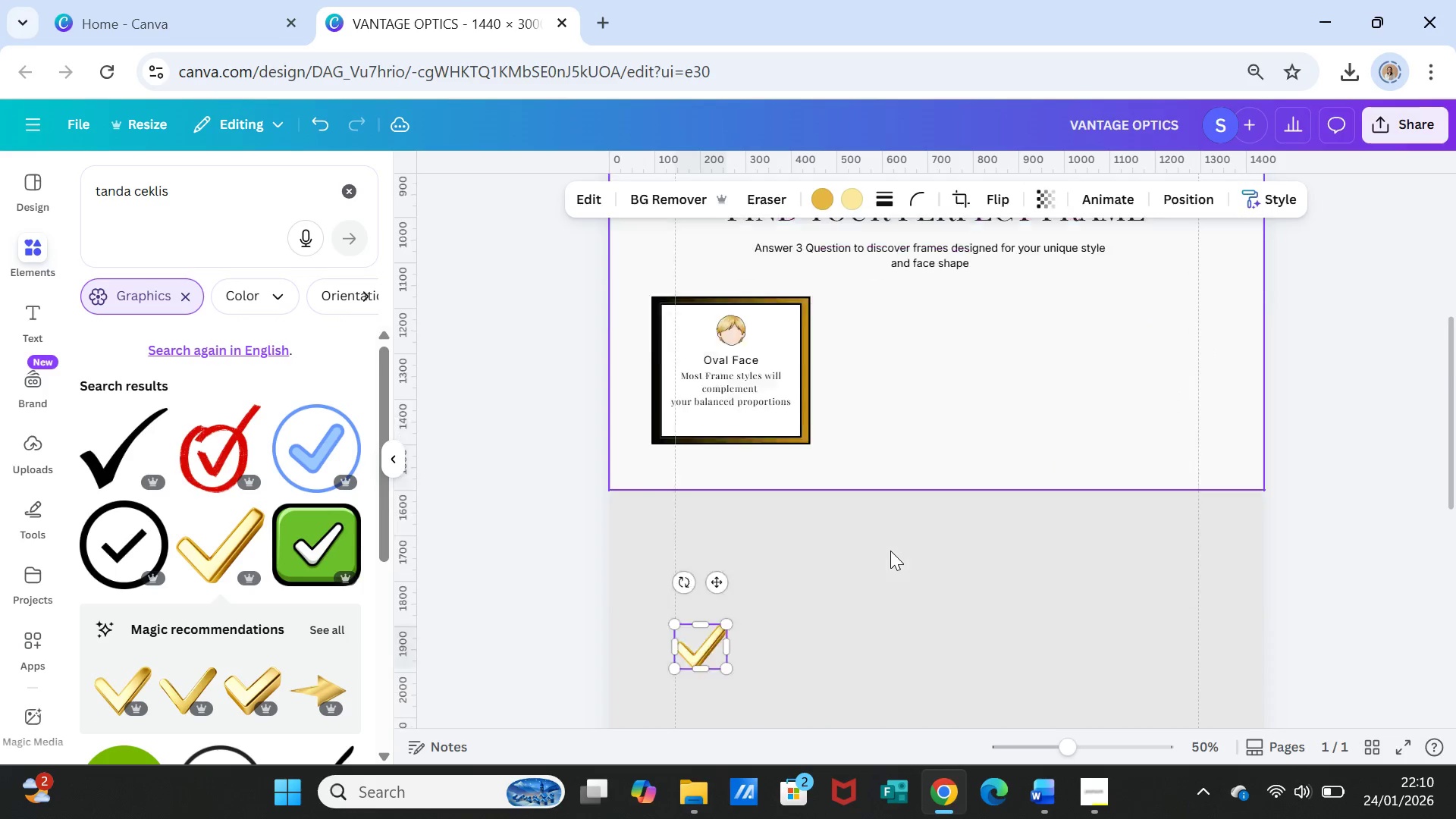 
scroll: coordinate [890, 551], scroll_direction: down, amount: 2.0
 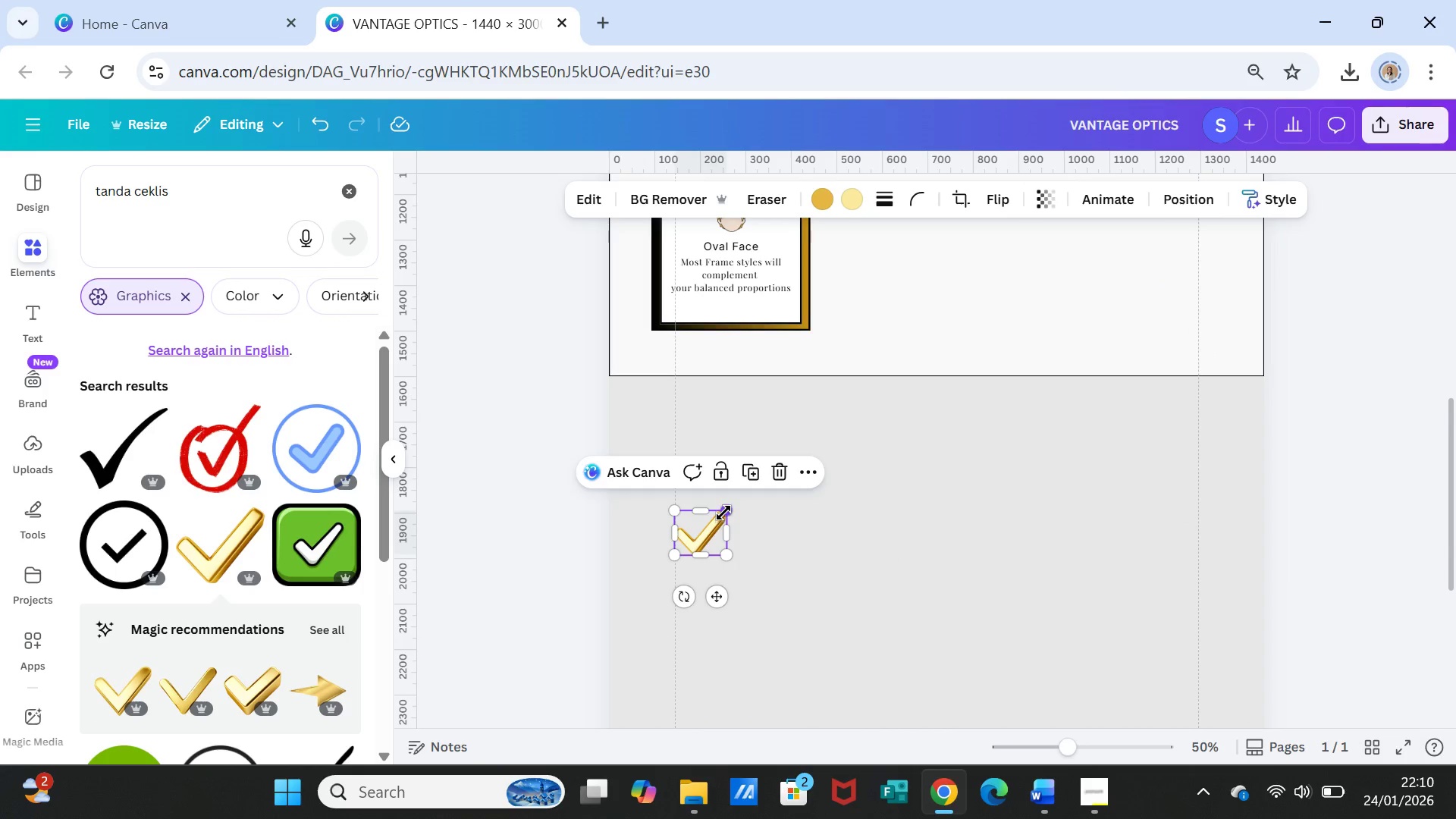 
left_click_drag(start_coordinate=[723, 513], to_coordinate=[698, 548])
 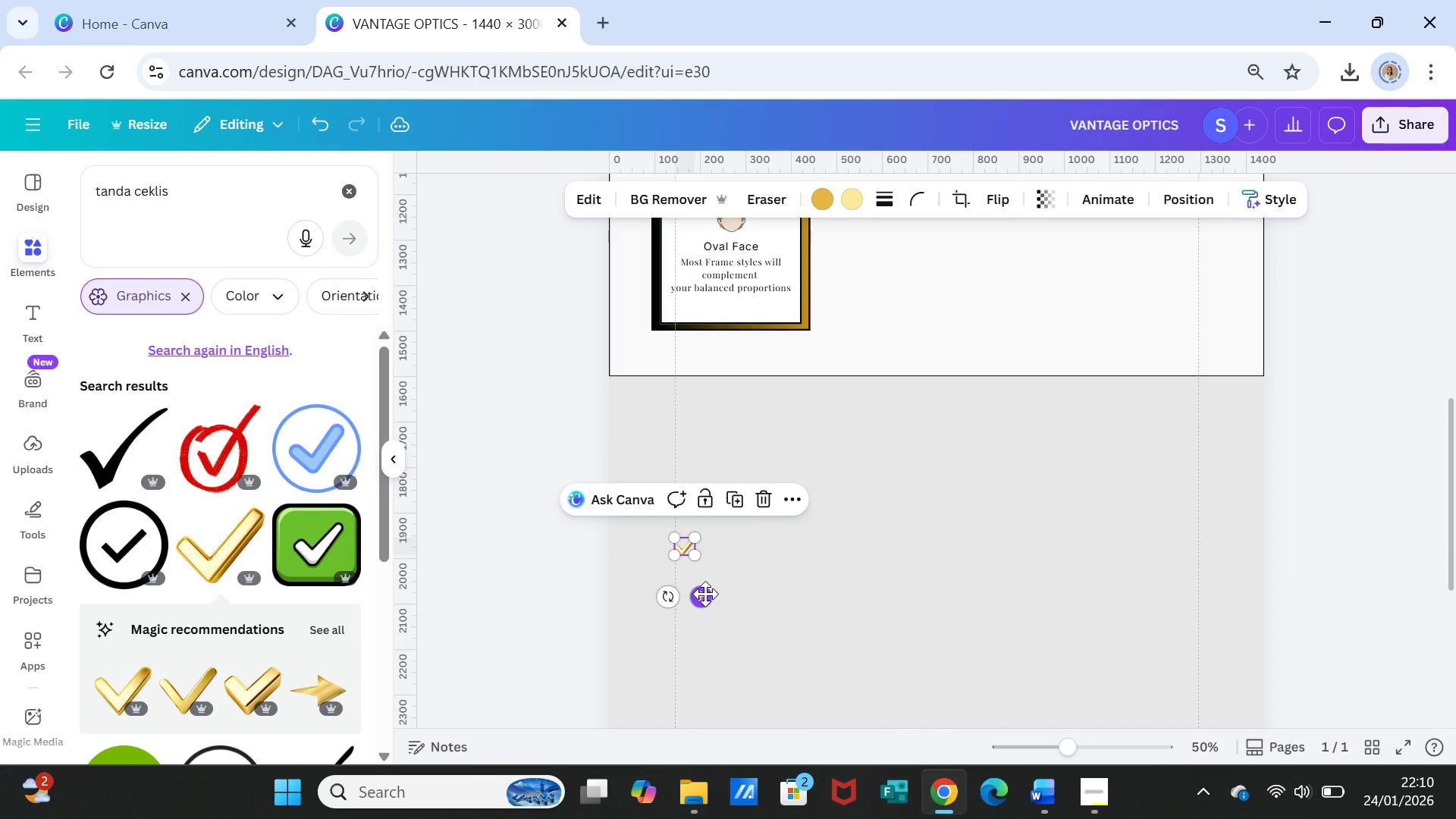 
left_click_drag(start_coordinate=[706, 595], to_coordinate=[722, 355])
 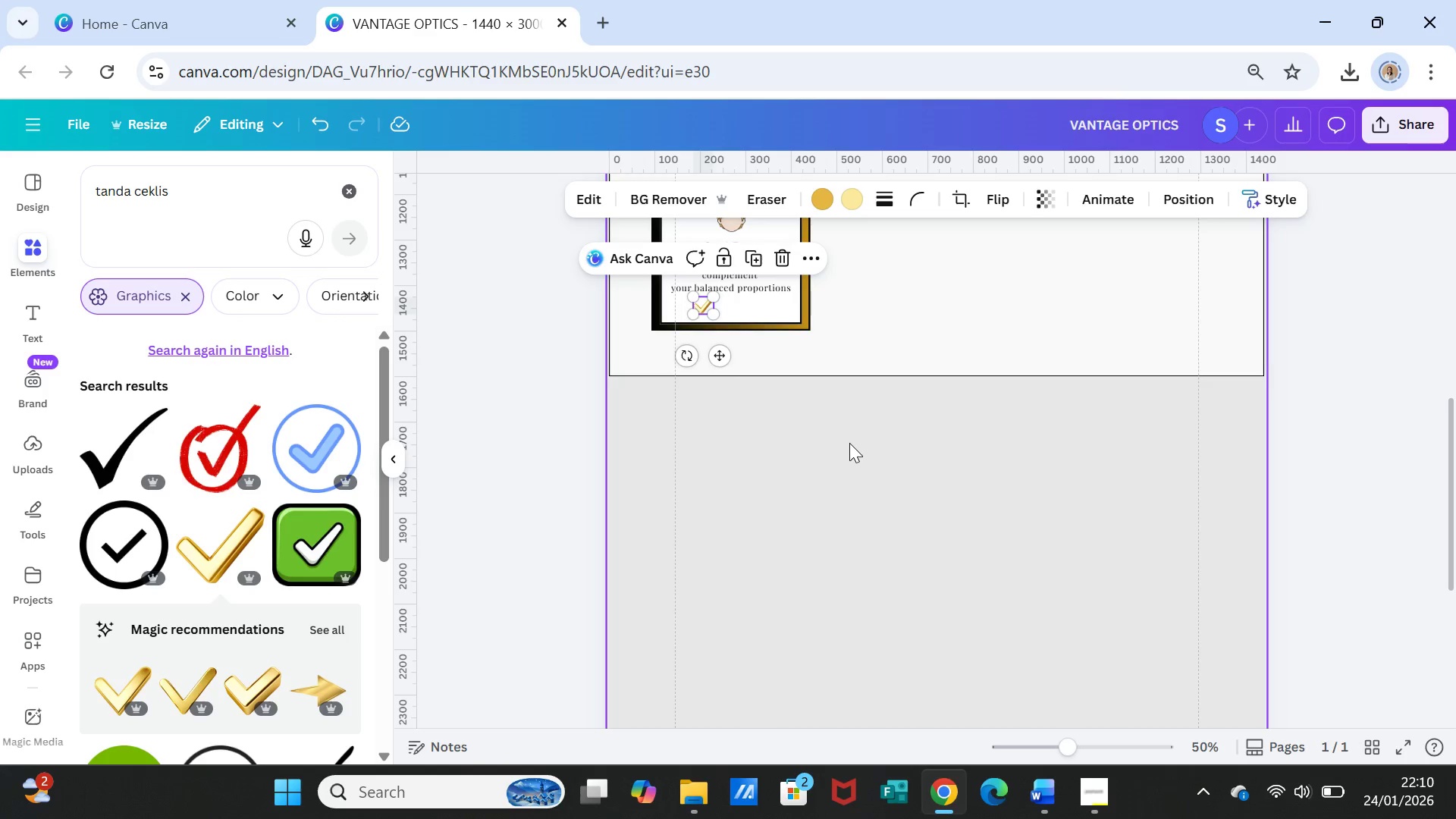 
left_click([849, 443])
 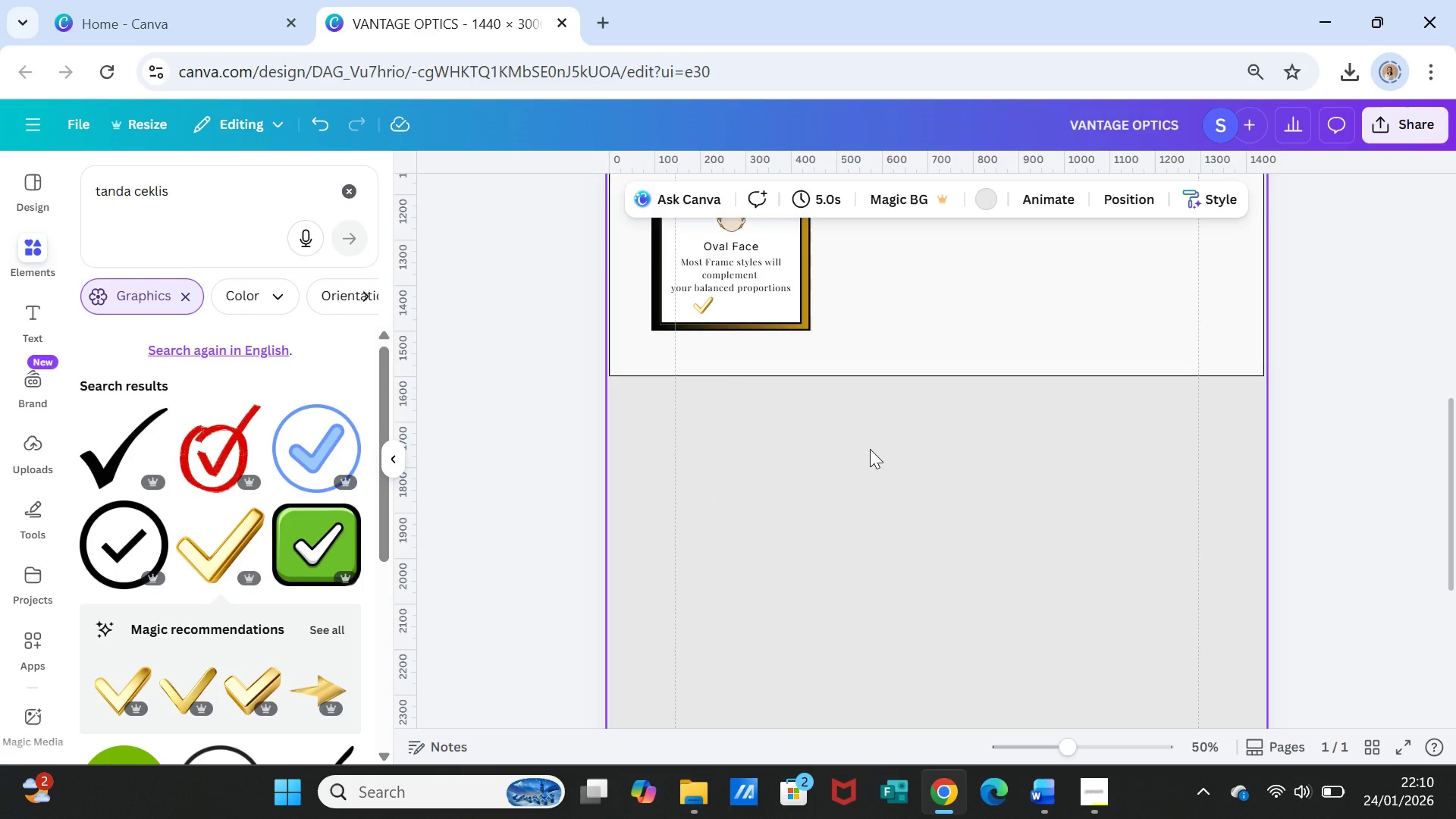 
wait(8.16)
 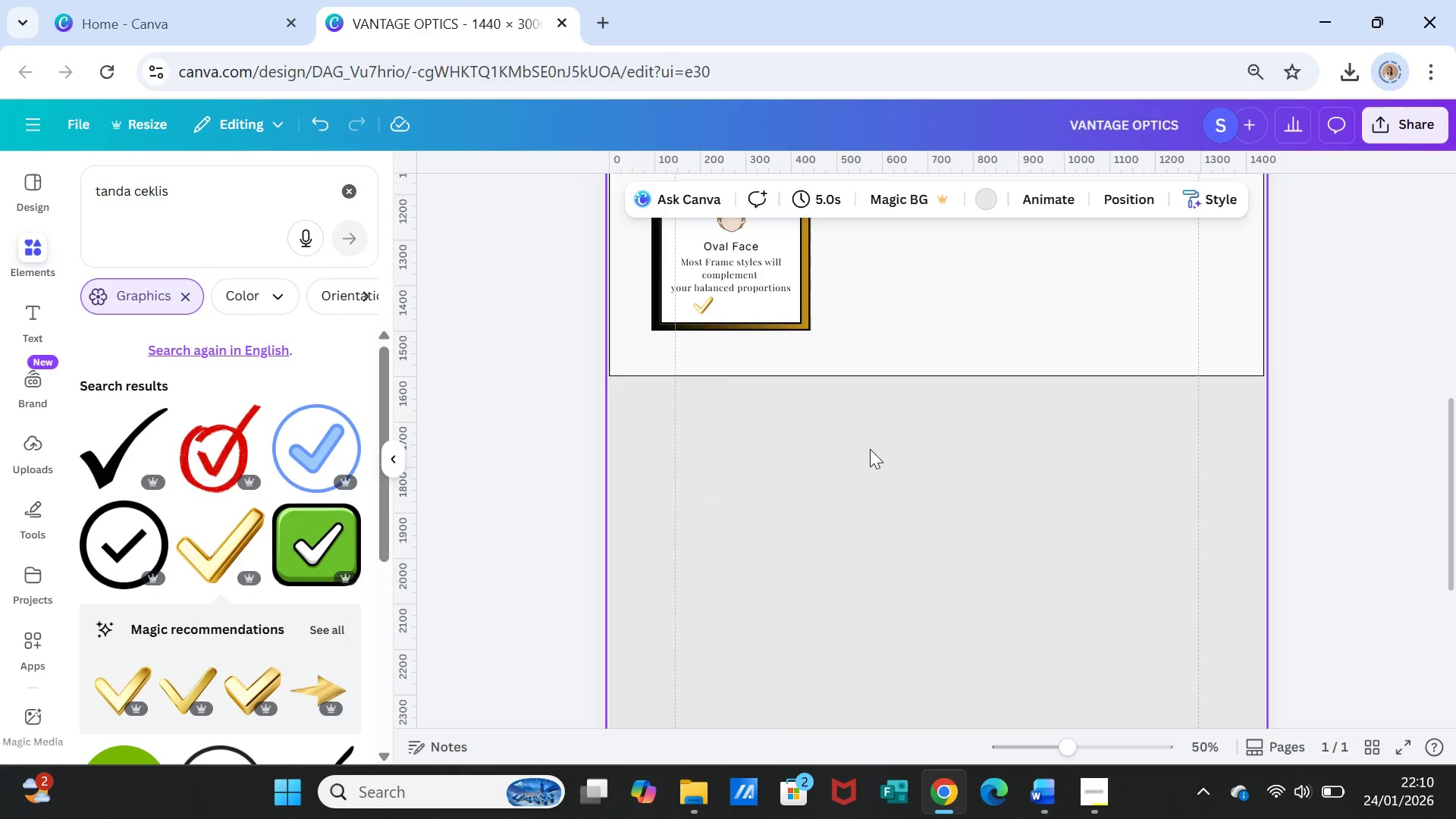 
left_click([698, 309])
 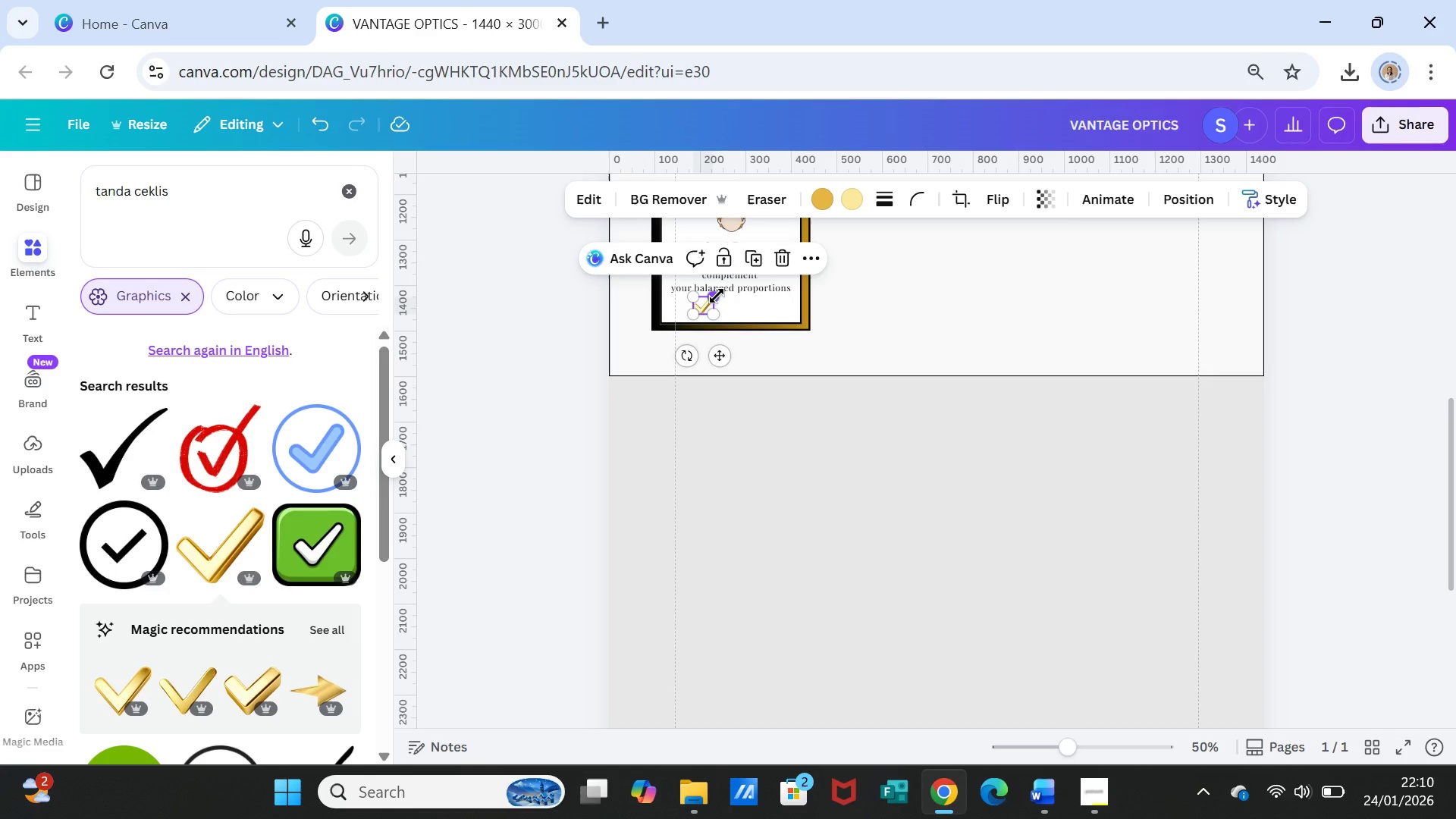 
left_click_drag(start_coordinate=[717, 296], to_coordinate=[711, 300])
 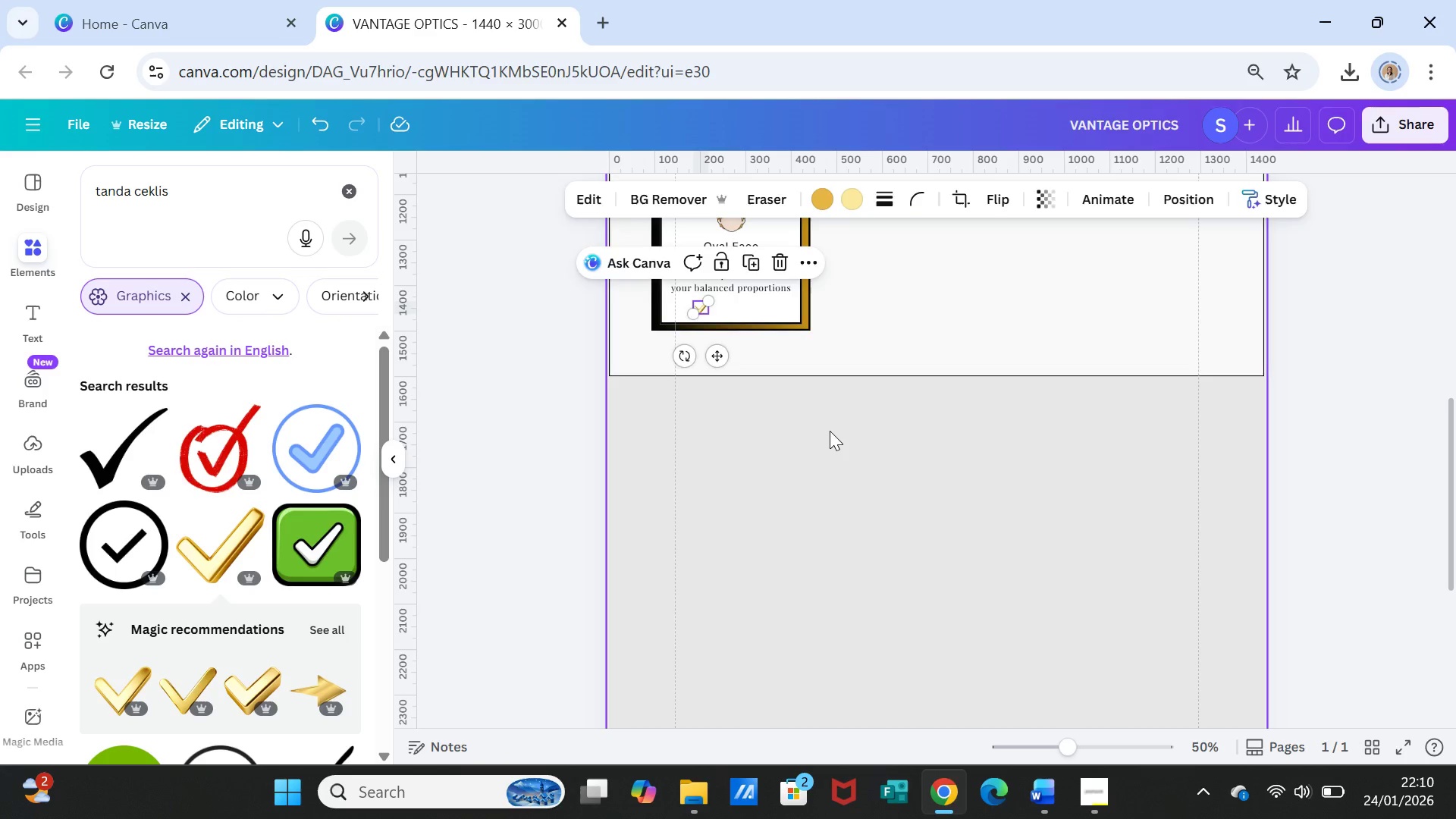 
left_click([830, 431])
 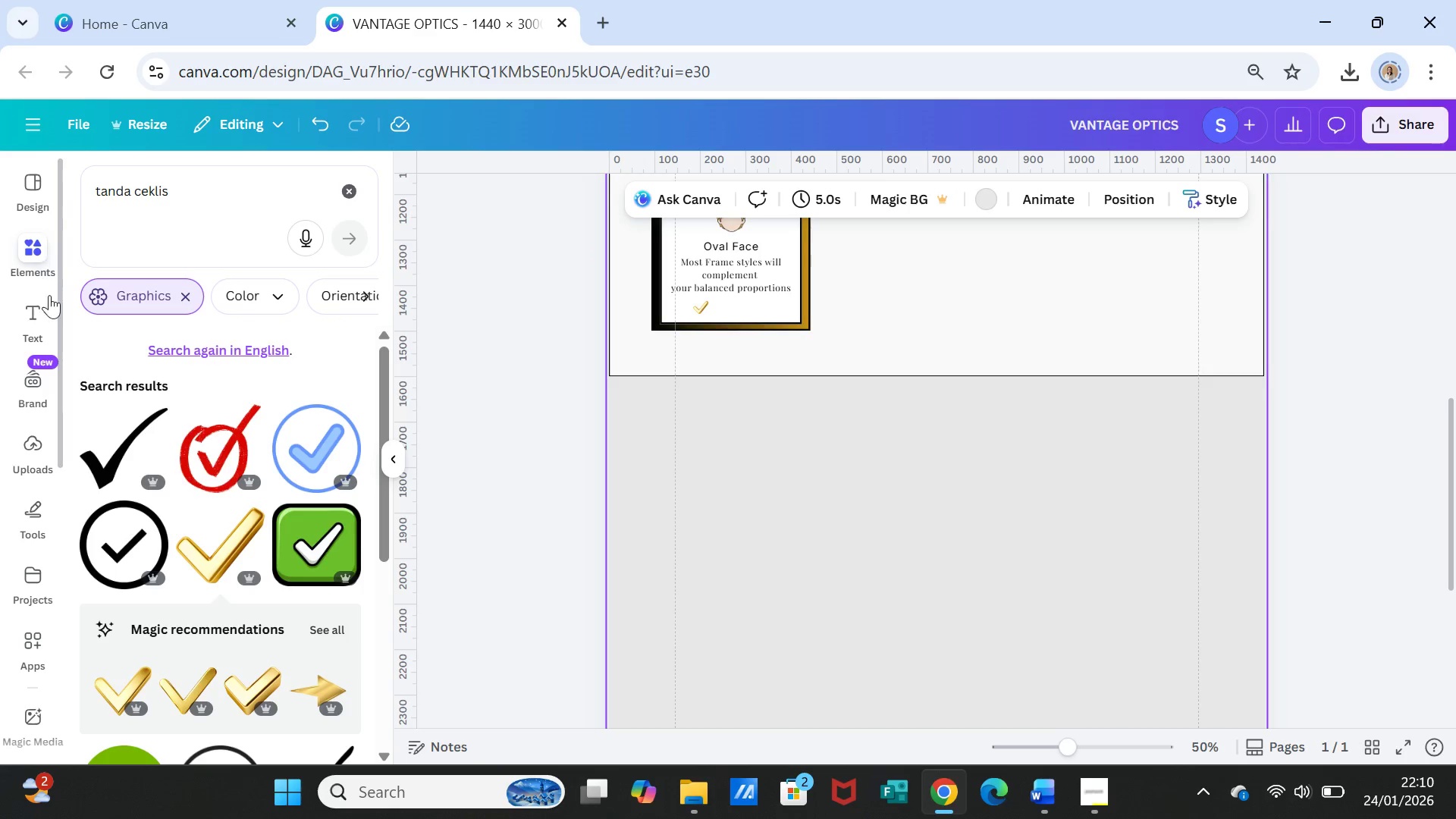 
left_click([32, 322])
 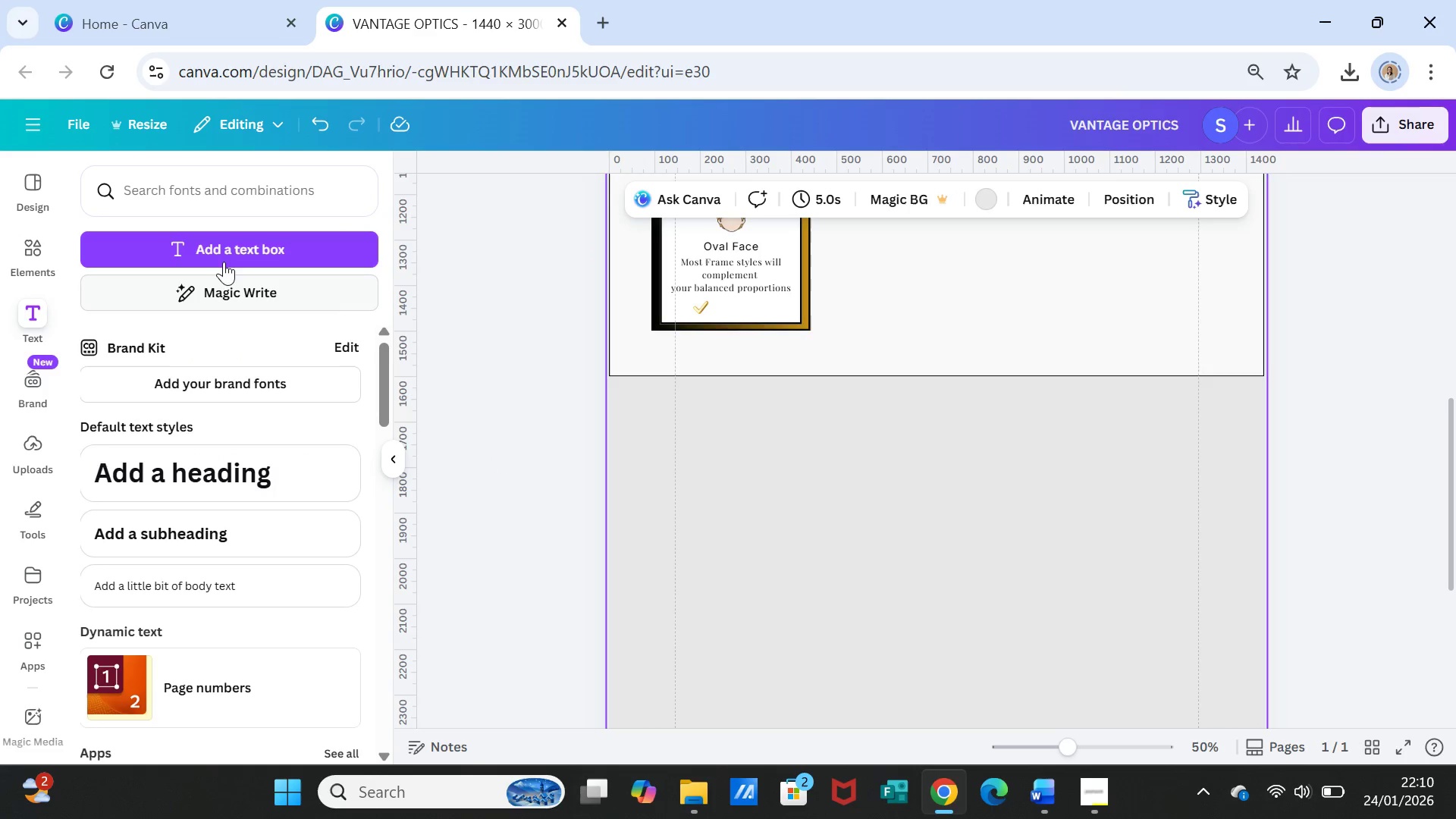 
left_click([224, 249])
 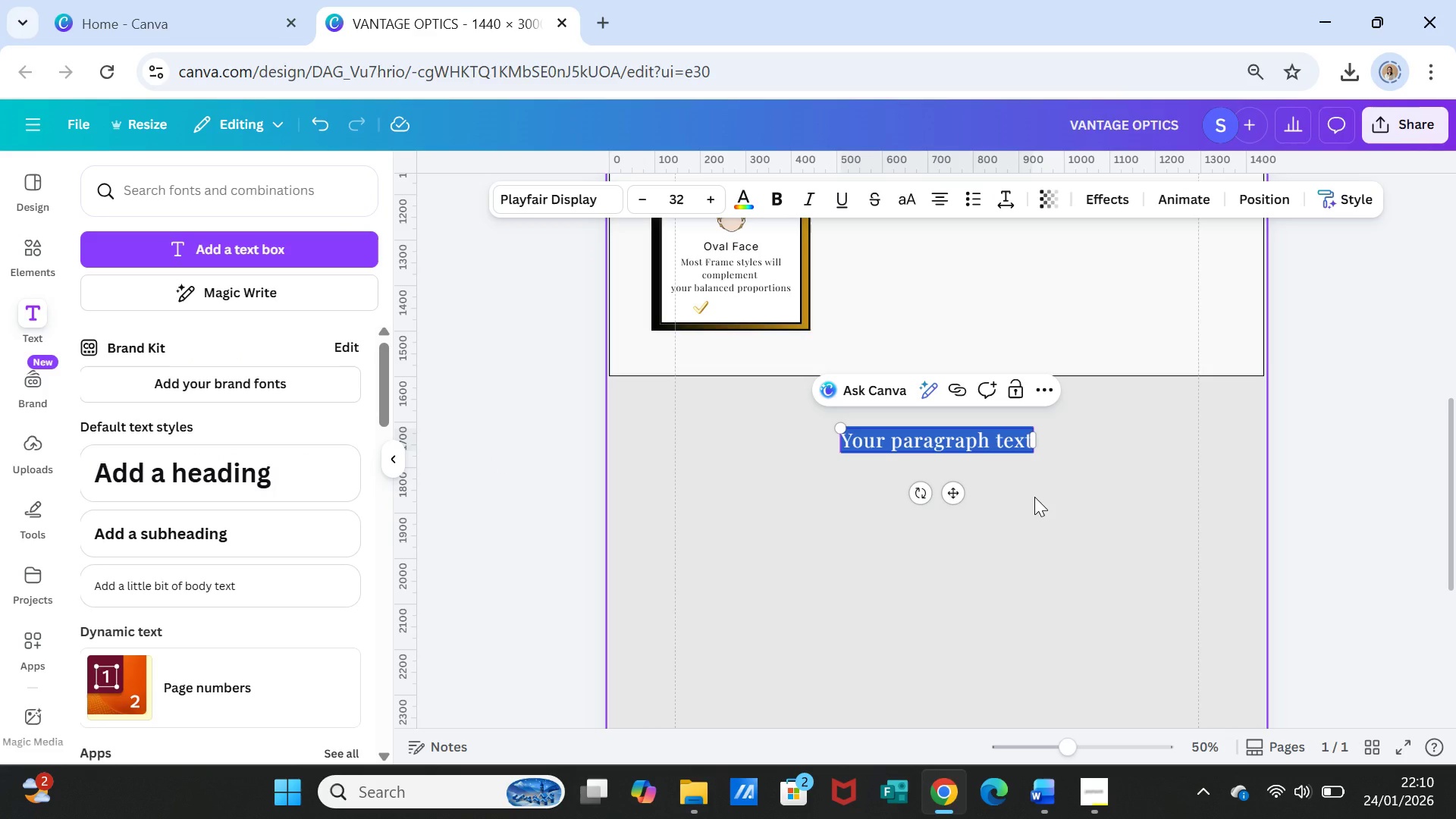 
type(Selected)
 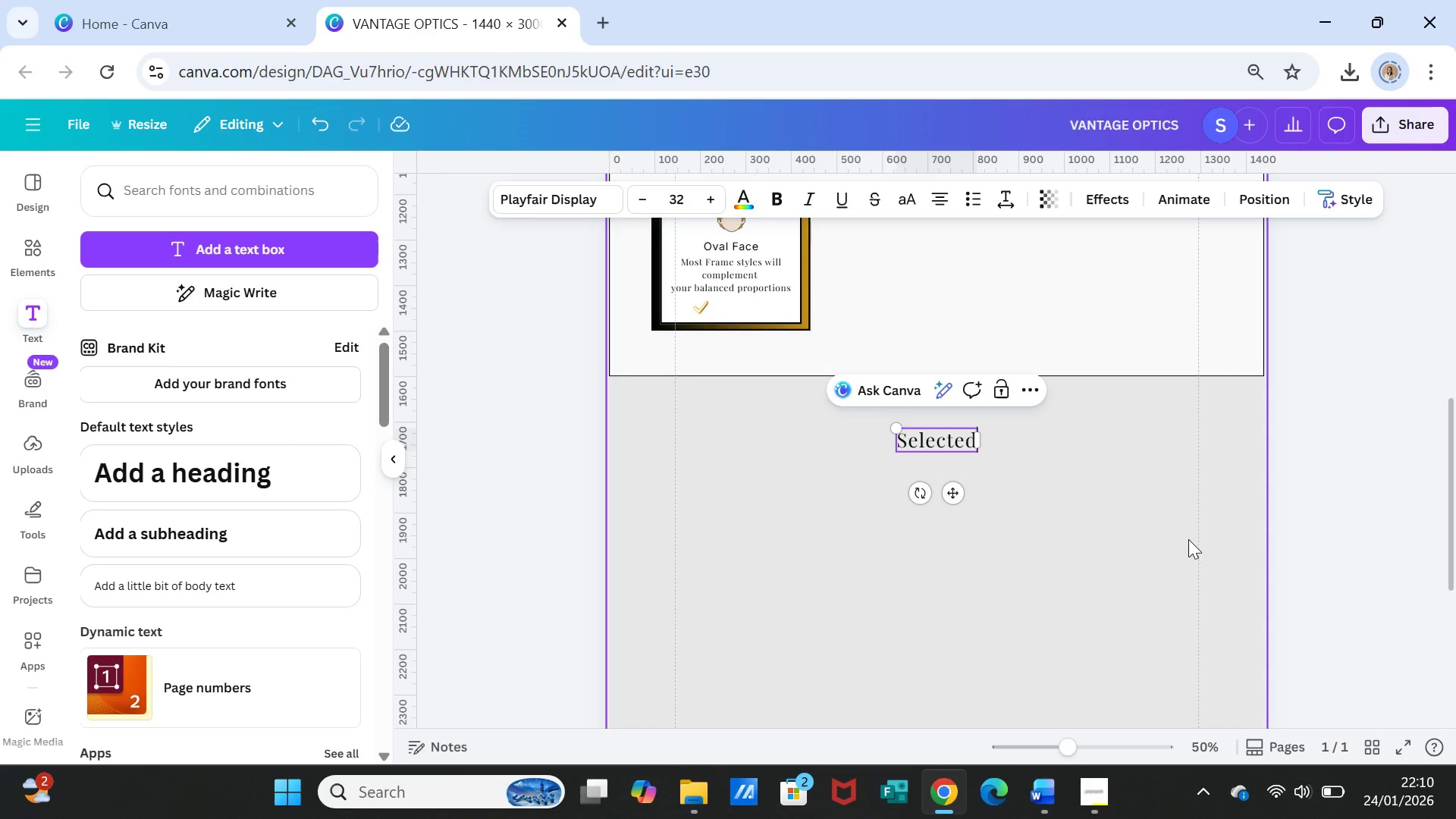 
wait(5.73)
 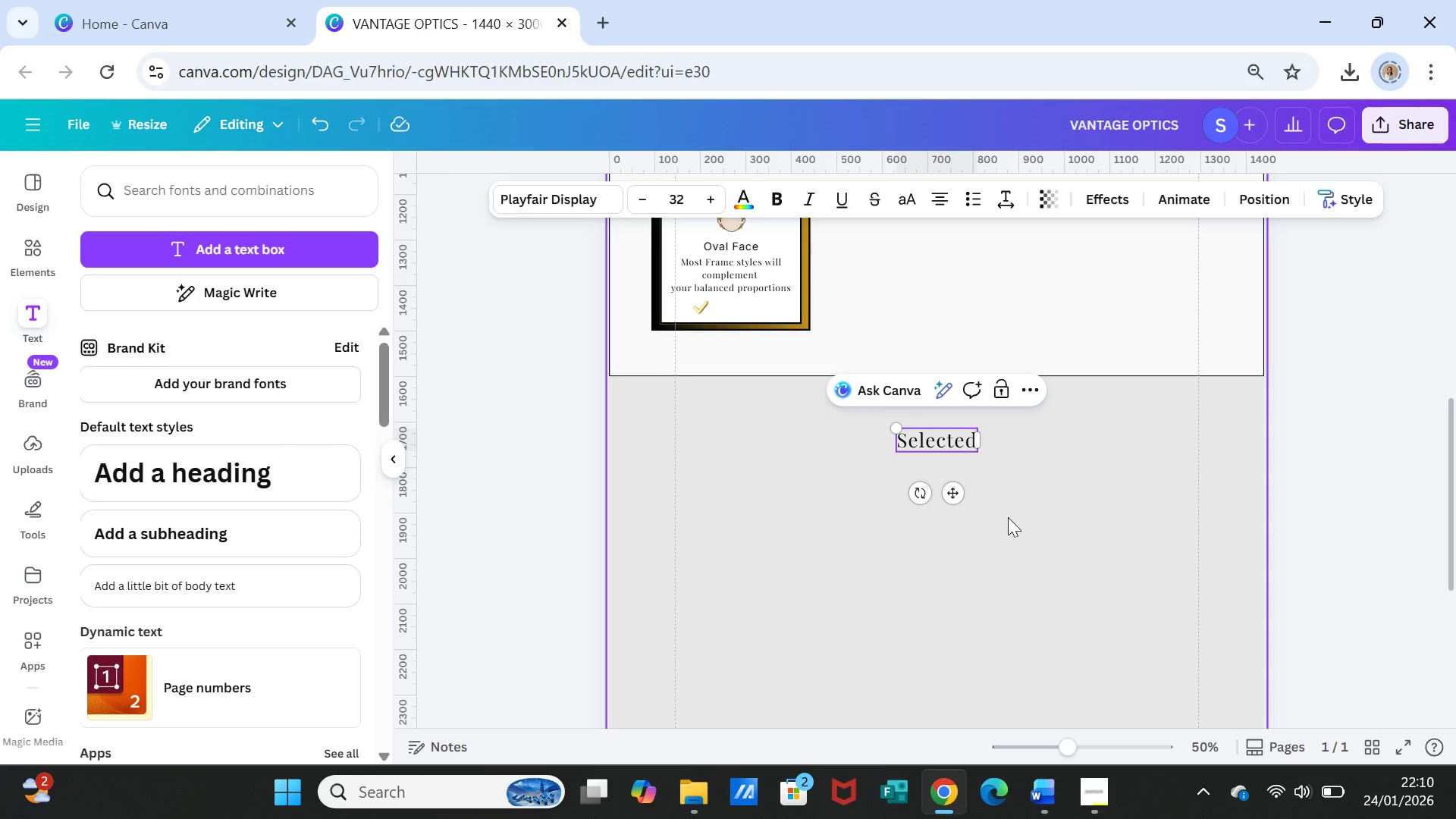 
double_click([940, 441])
 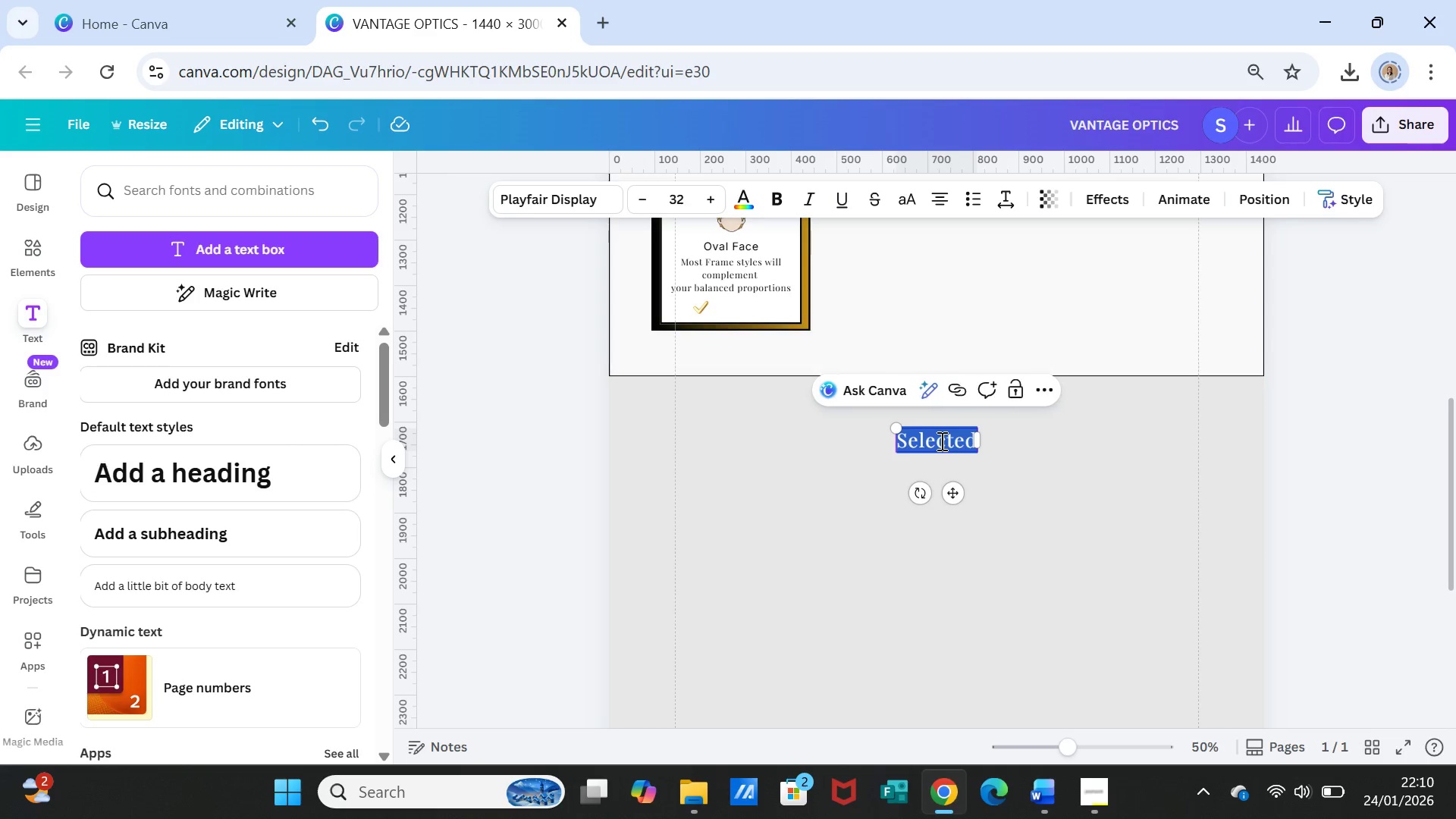 
triple_click([940, 441])
 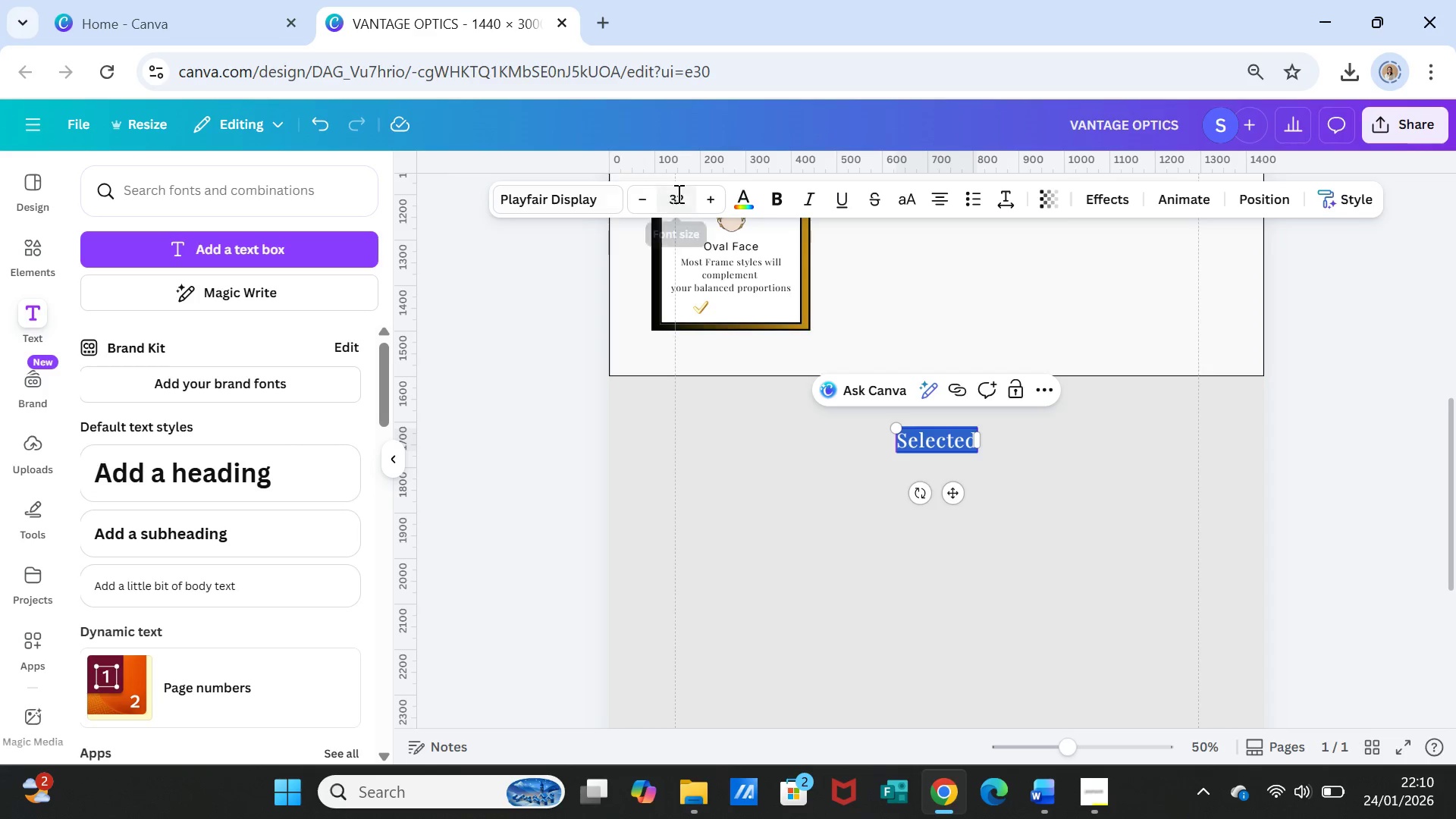 
left_click([677, 193])
 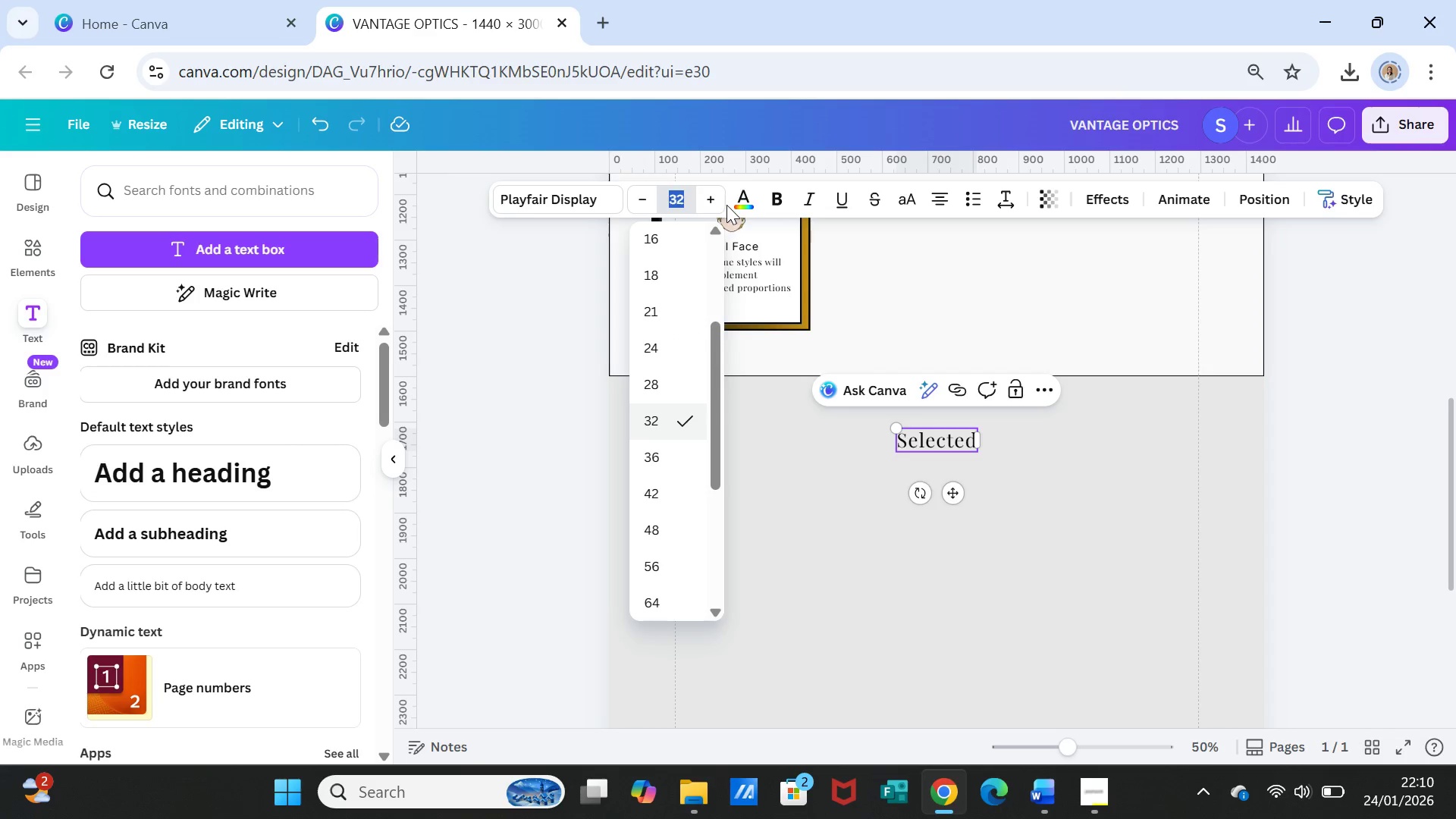 
type(13)
 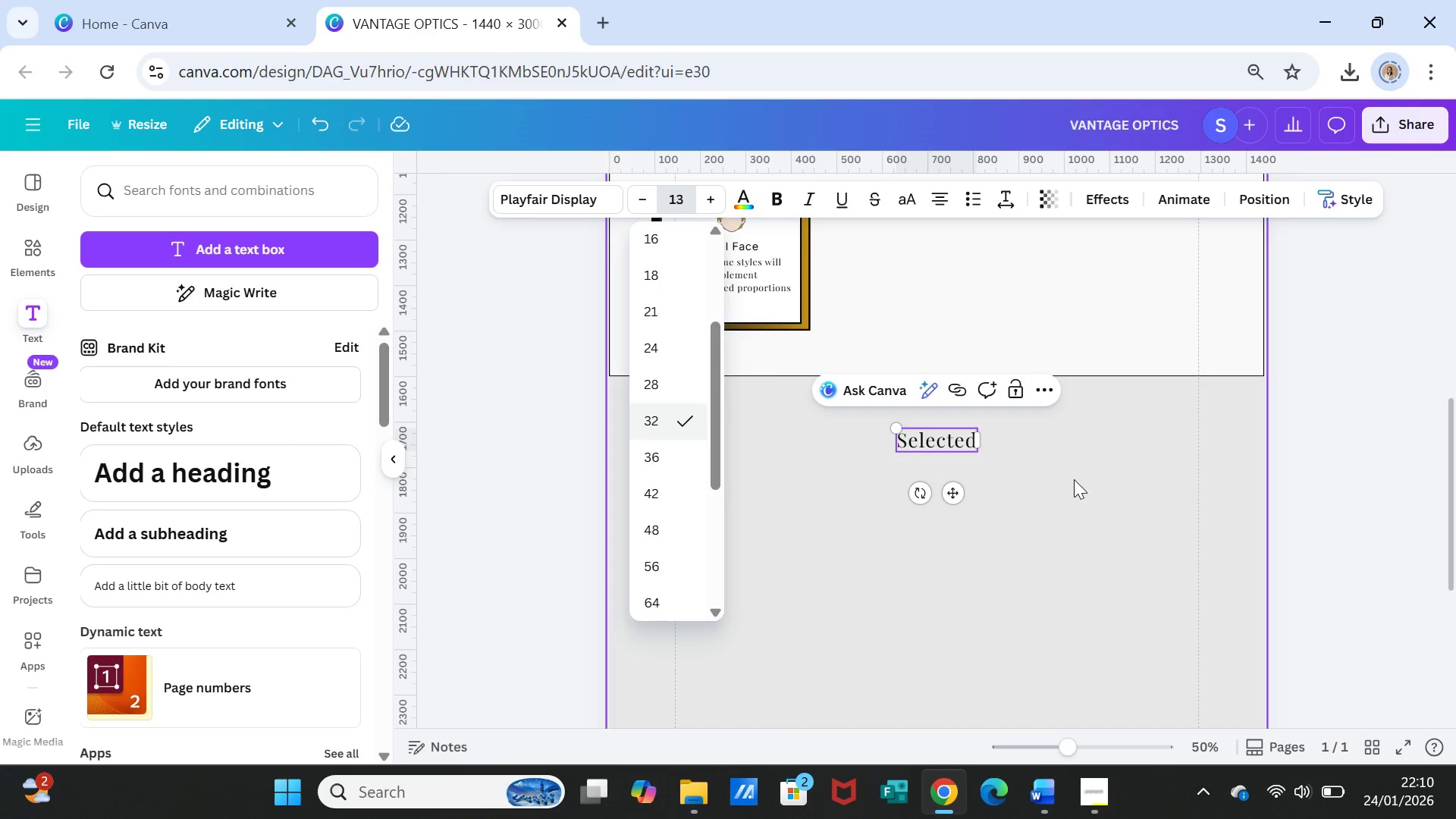 
left_click([1072, 479])
 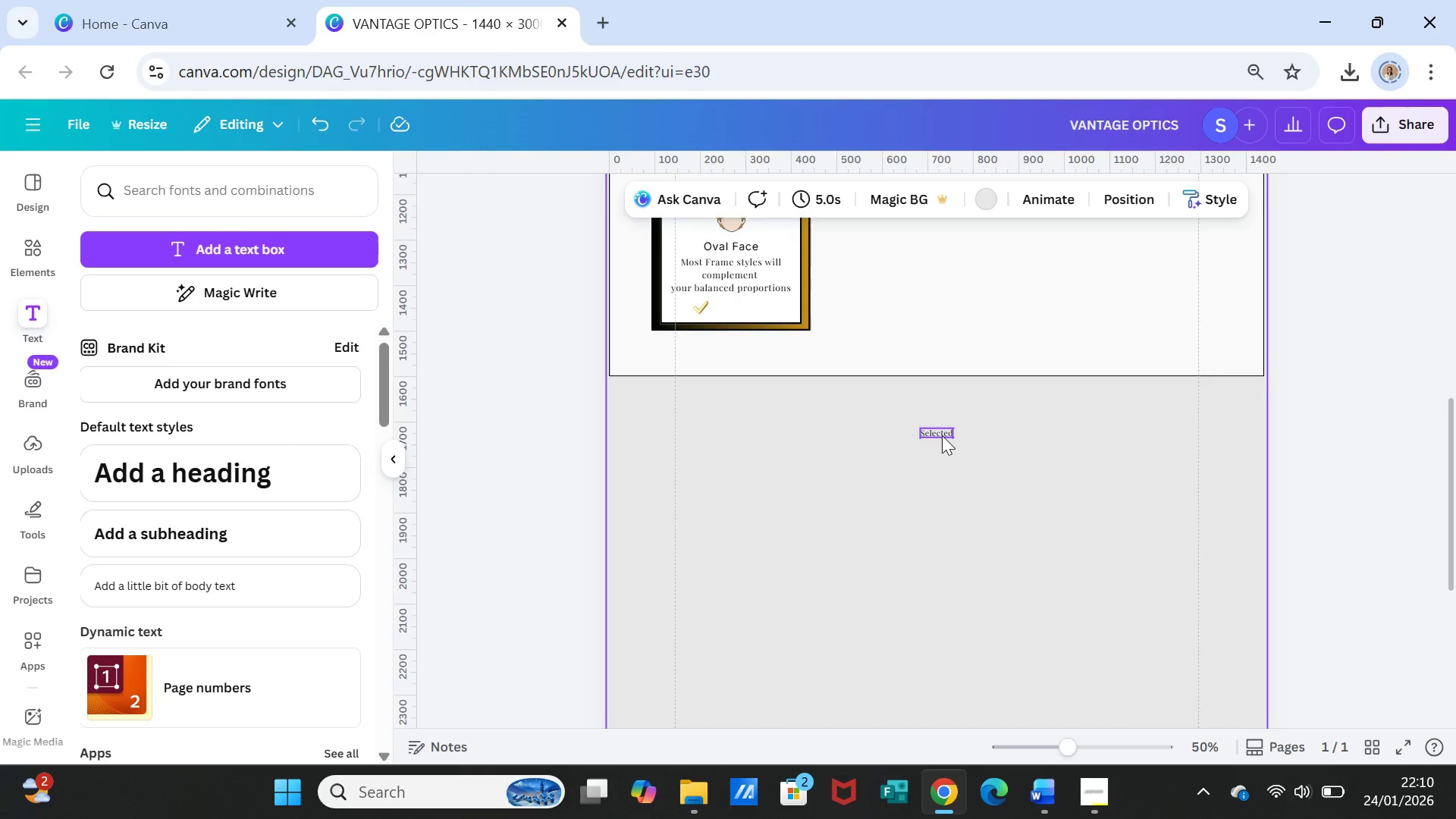 
left_click([941, 435])
 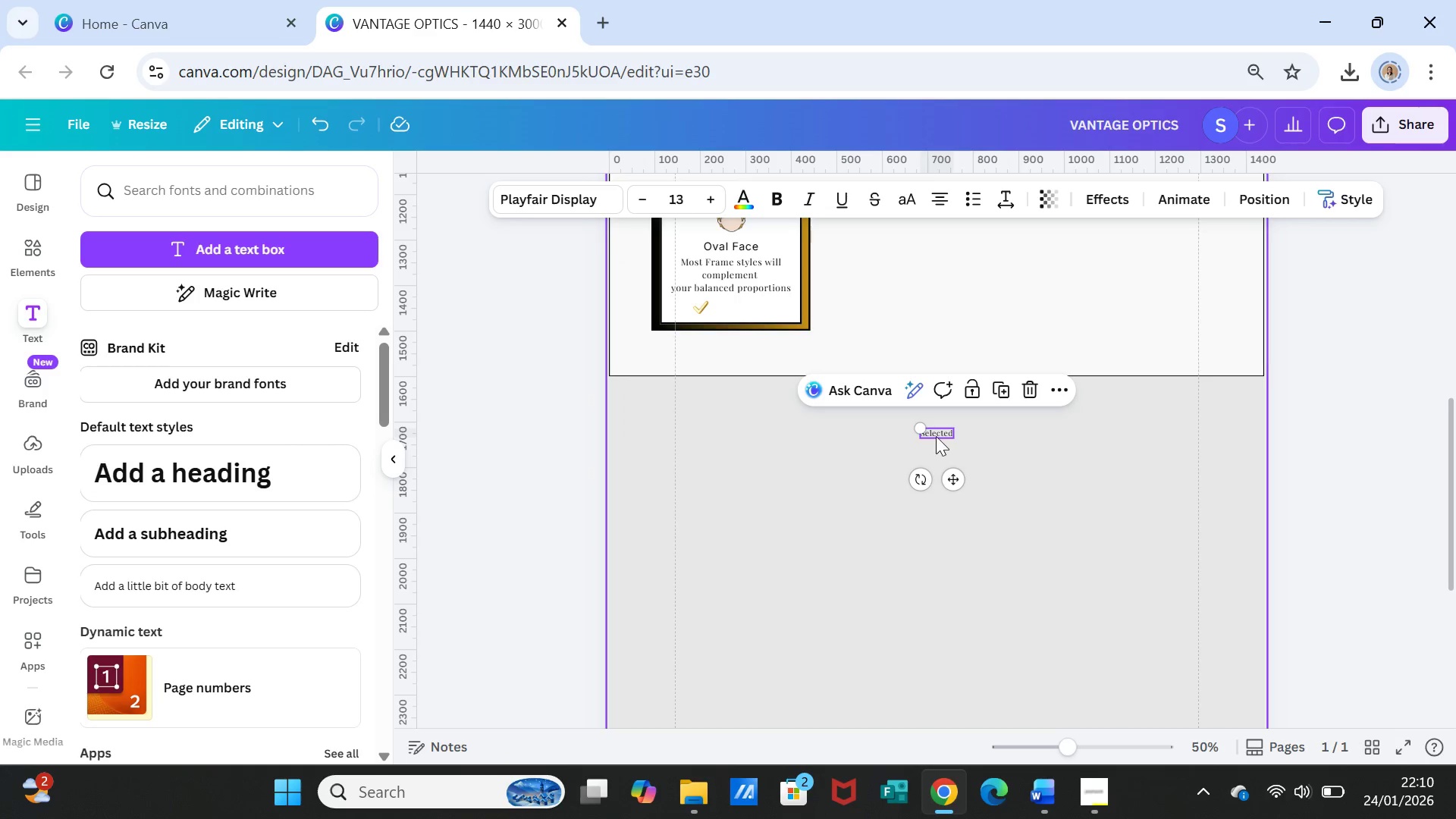 
double_click([937, 435])
 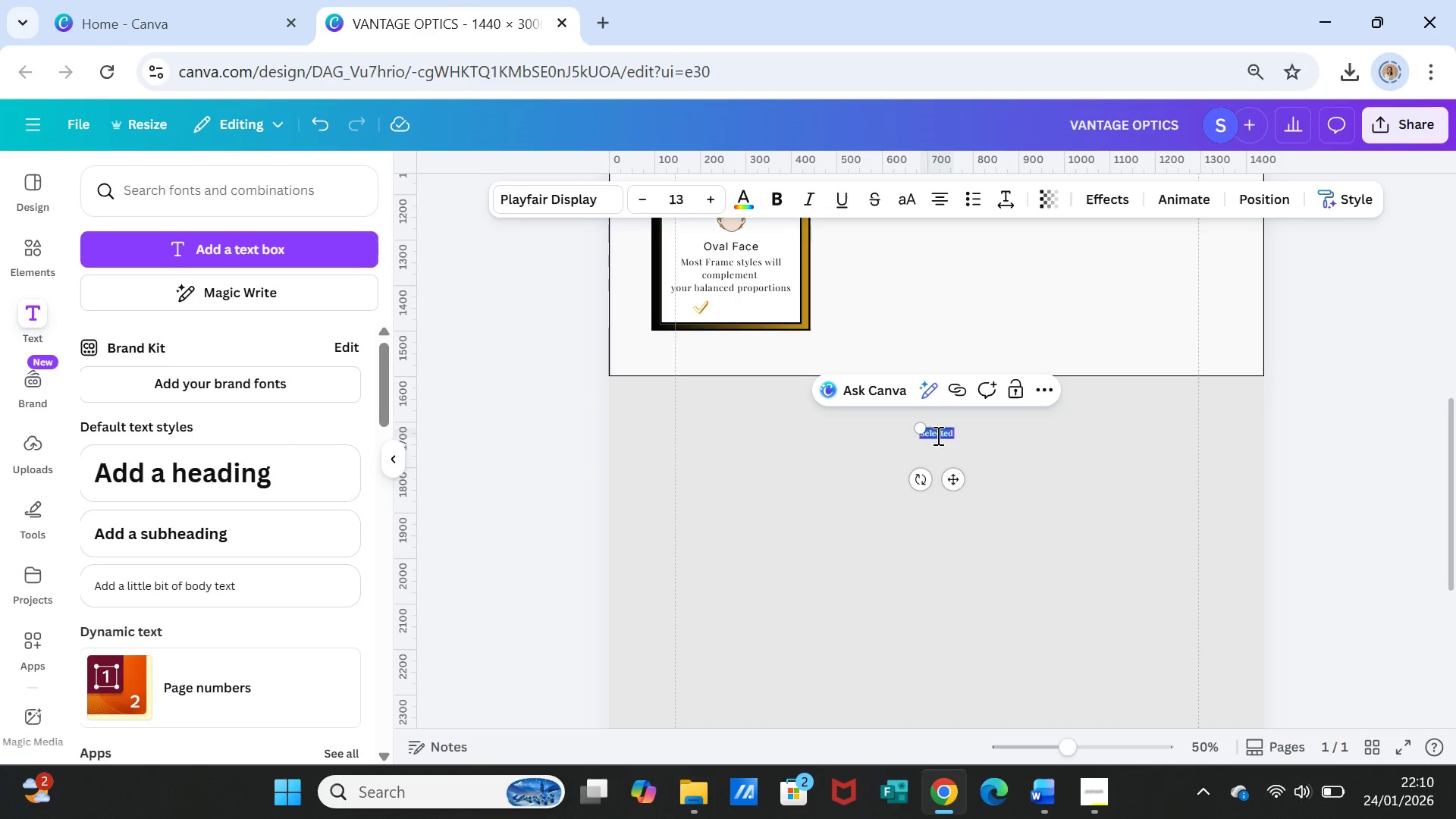 
triple_click([937, 435])
 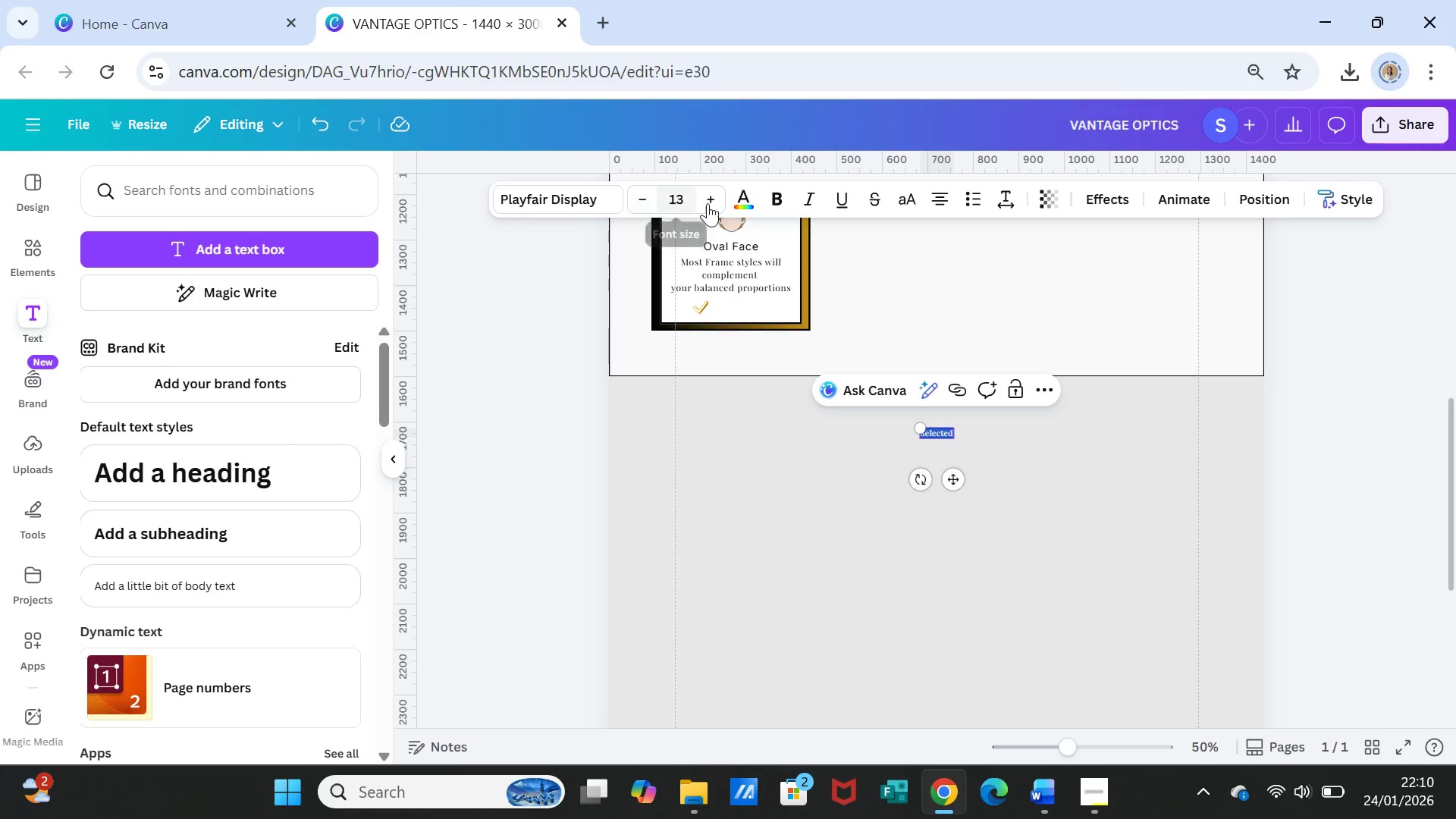 
left_click([708, 203])
 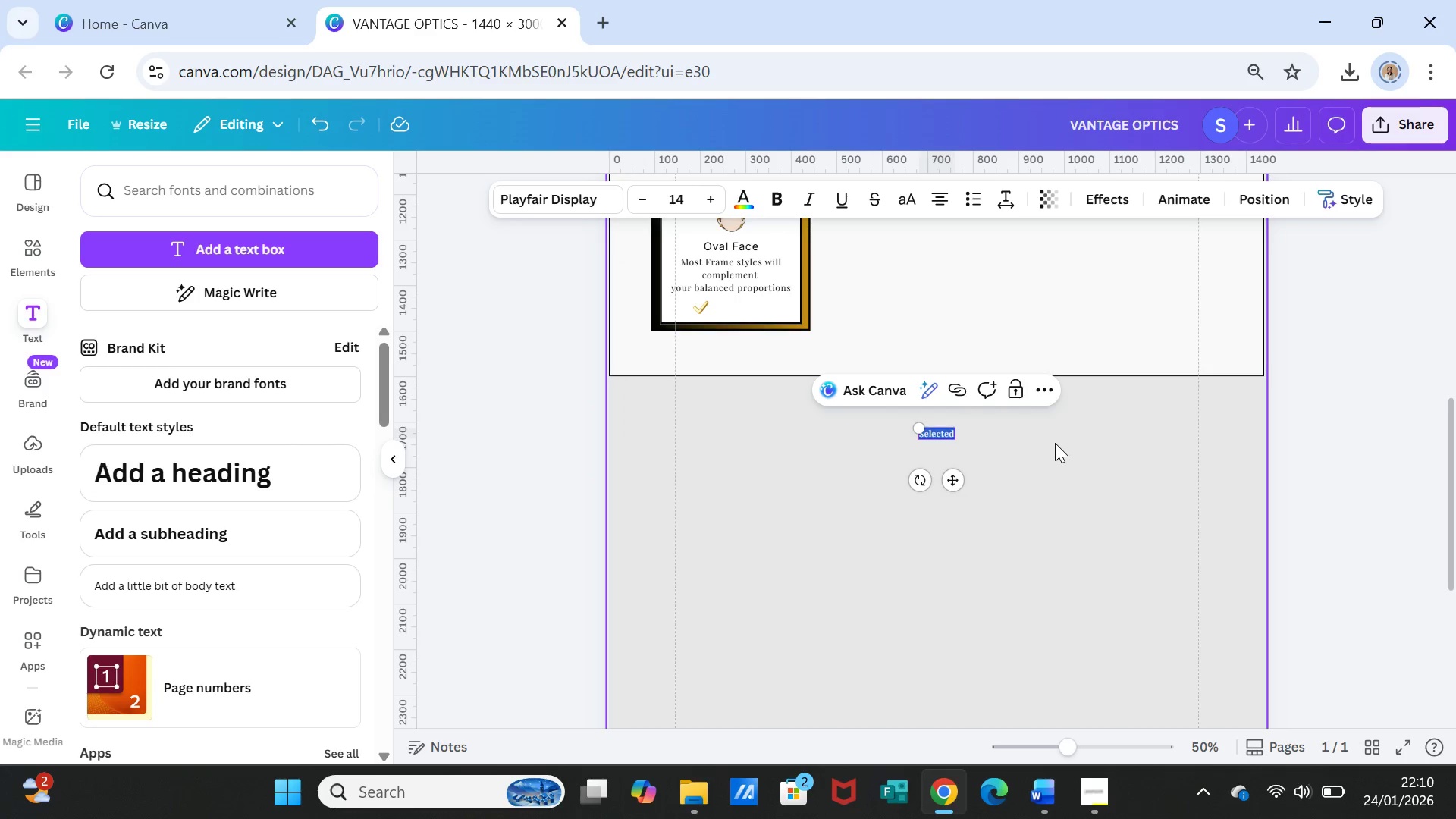 
left_click([1055, 444])
 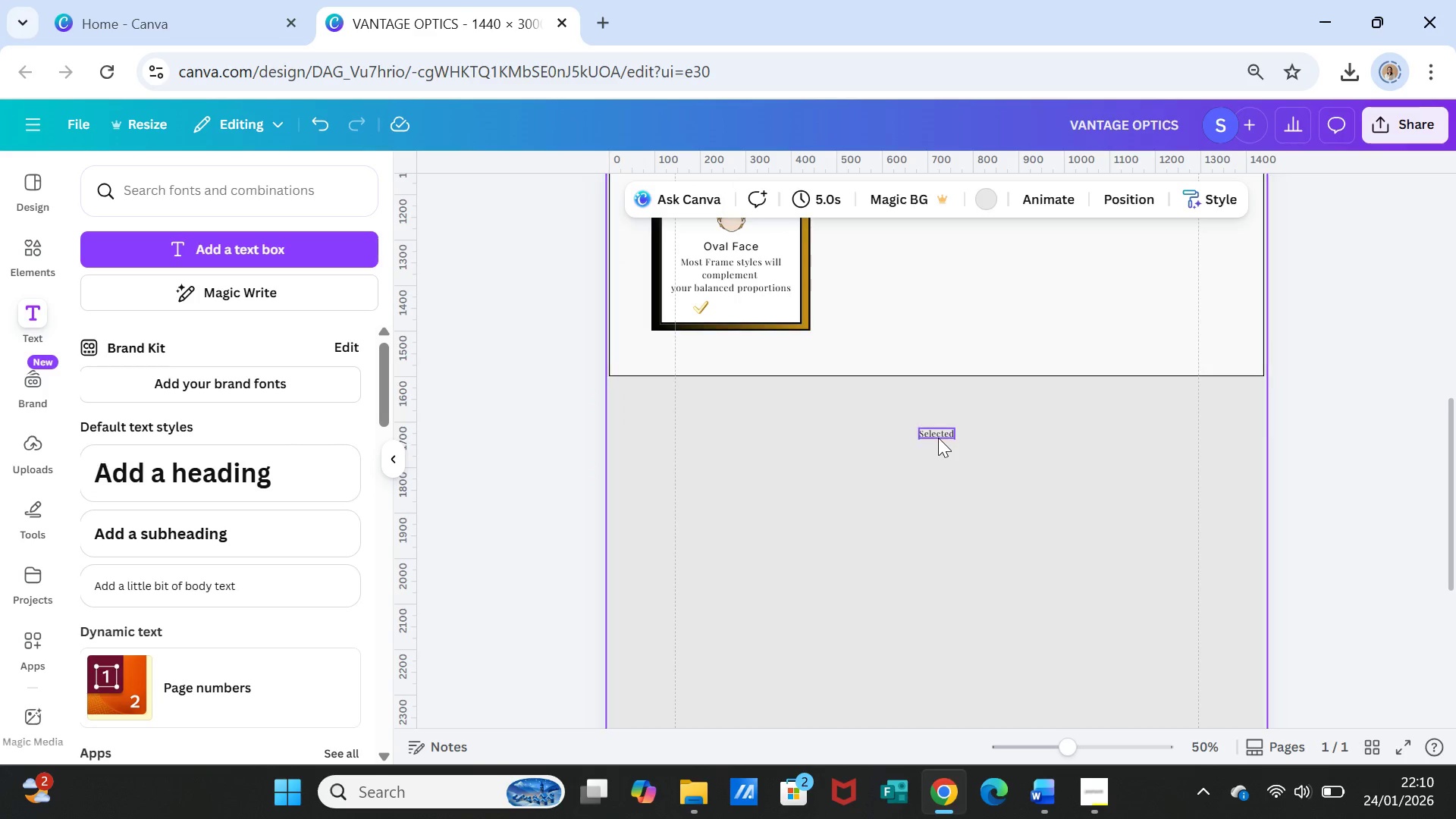 
left_click([938, 438])
 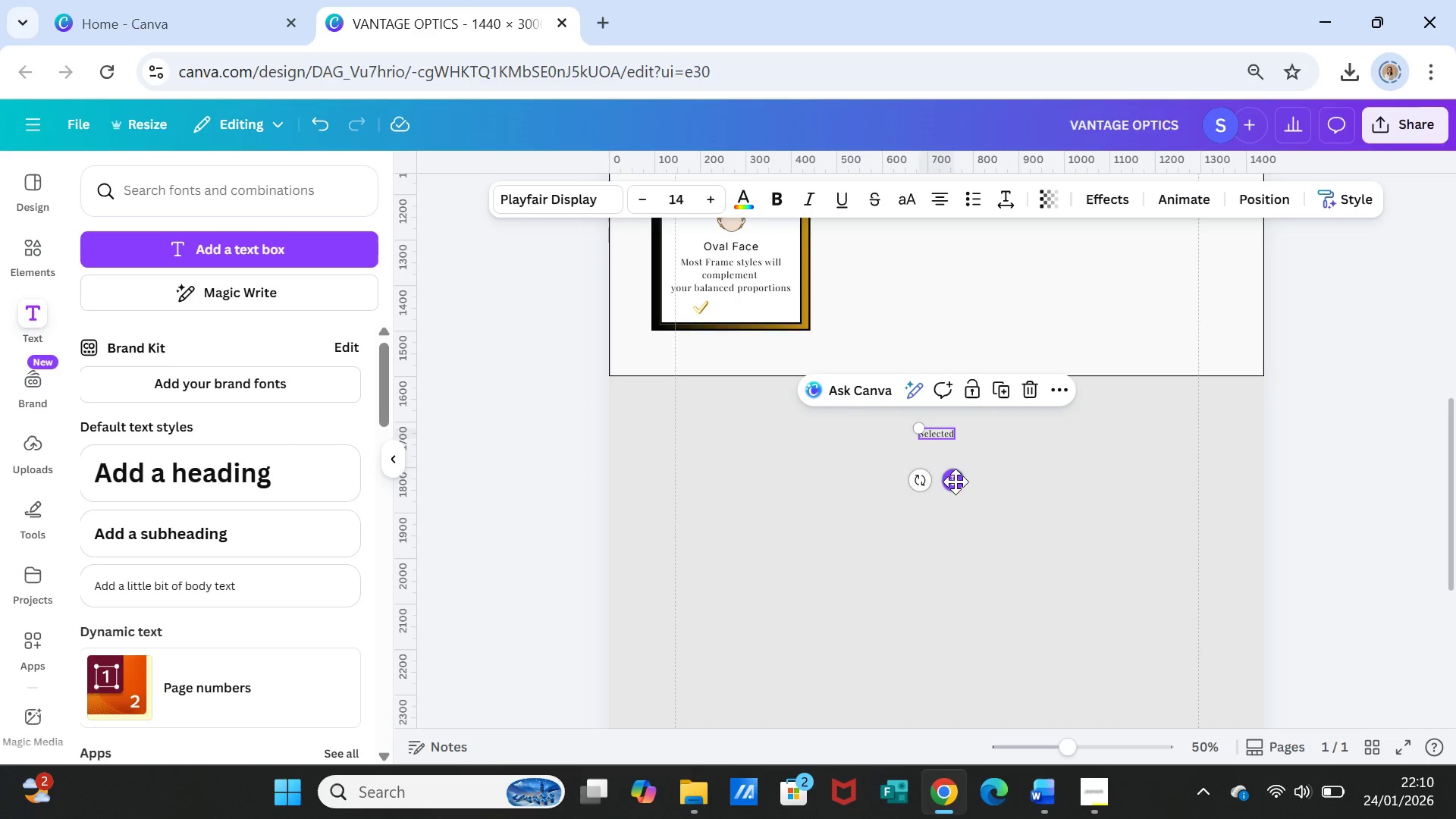 
left_click_drag(start_coordinate=[956, 482], to_coordinate=[758, 356])
 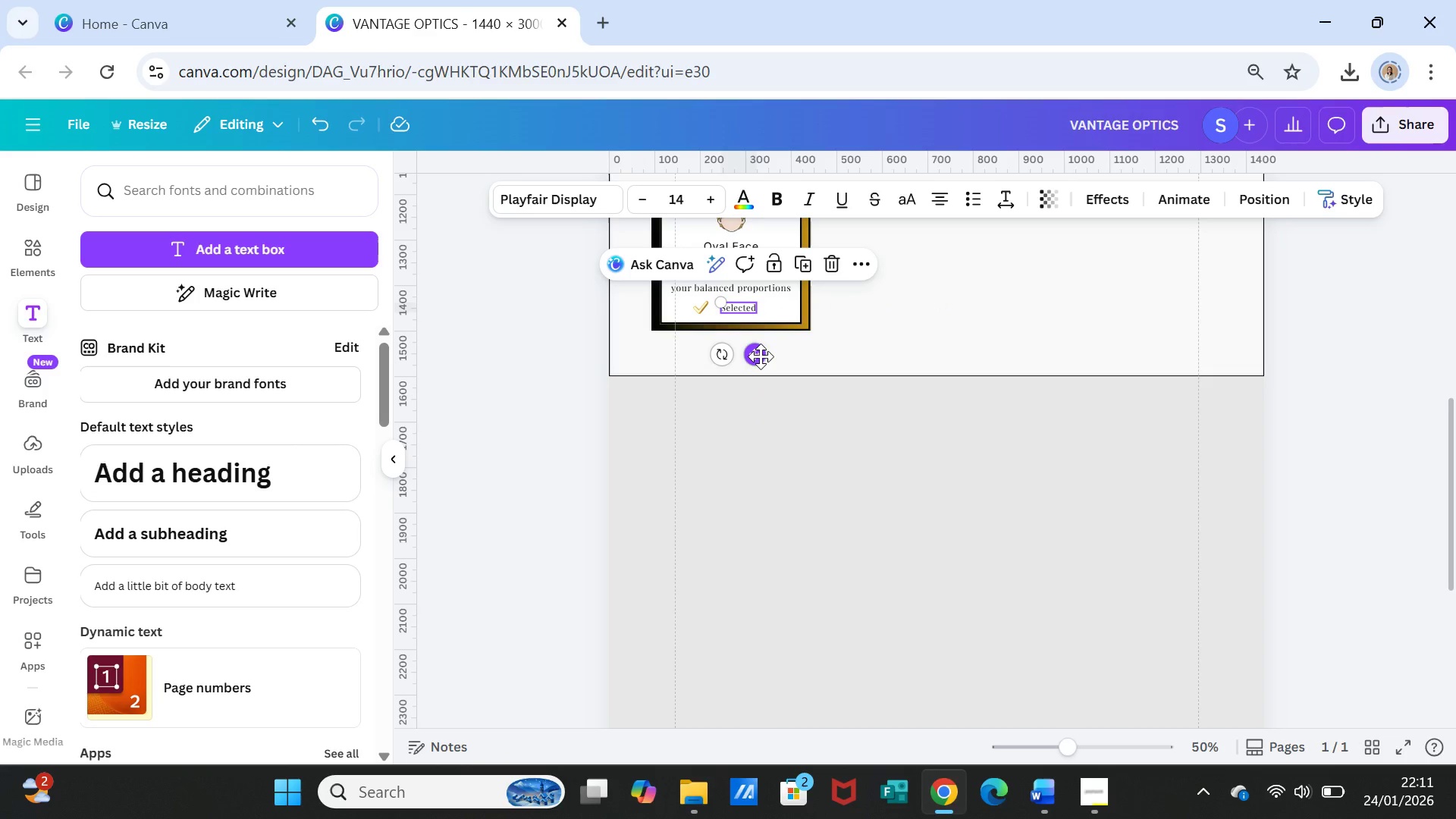 
left_click_drag(start_coordinate=[761, 356], to_coordinate=[757, 356])
 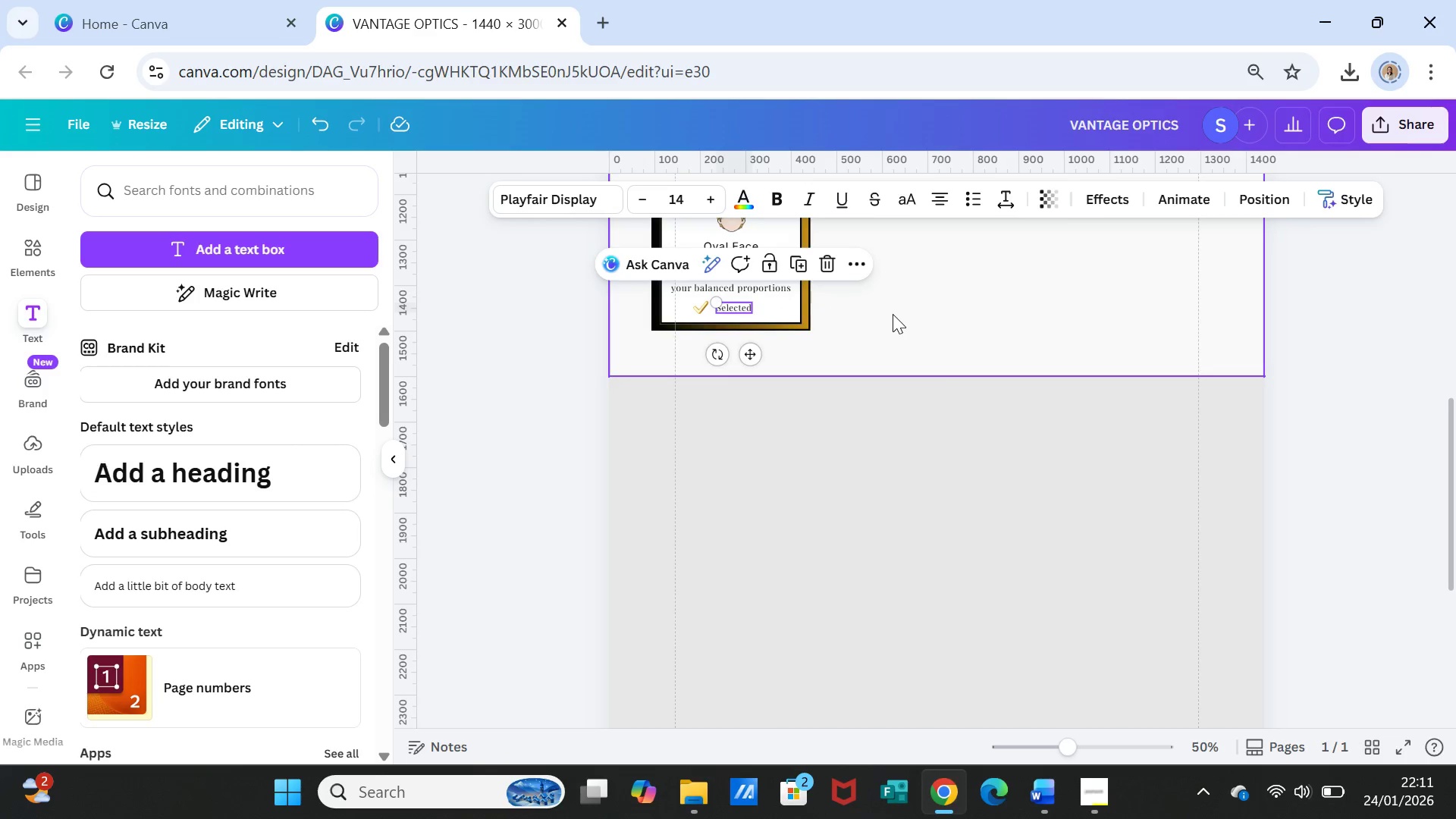 
left_click([893, 314])
 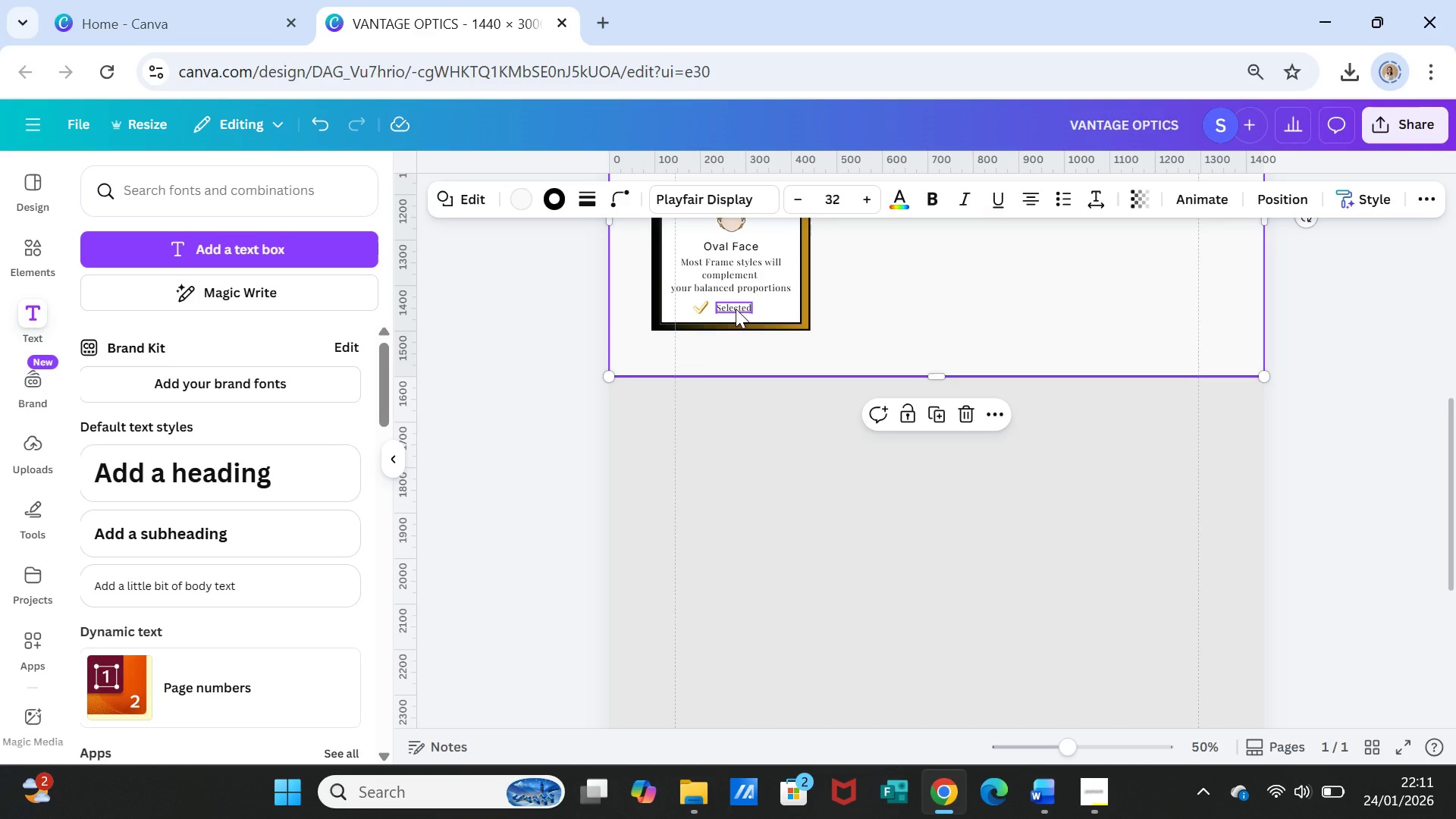 
left_click([736, 309])
 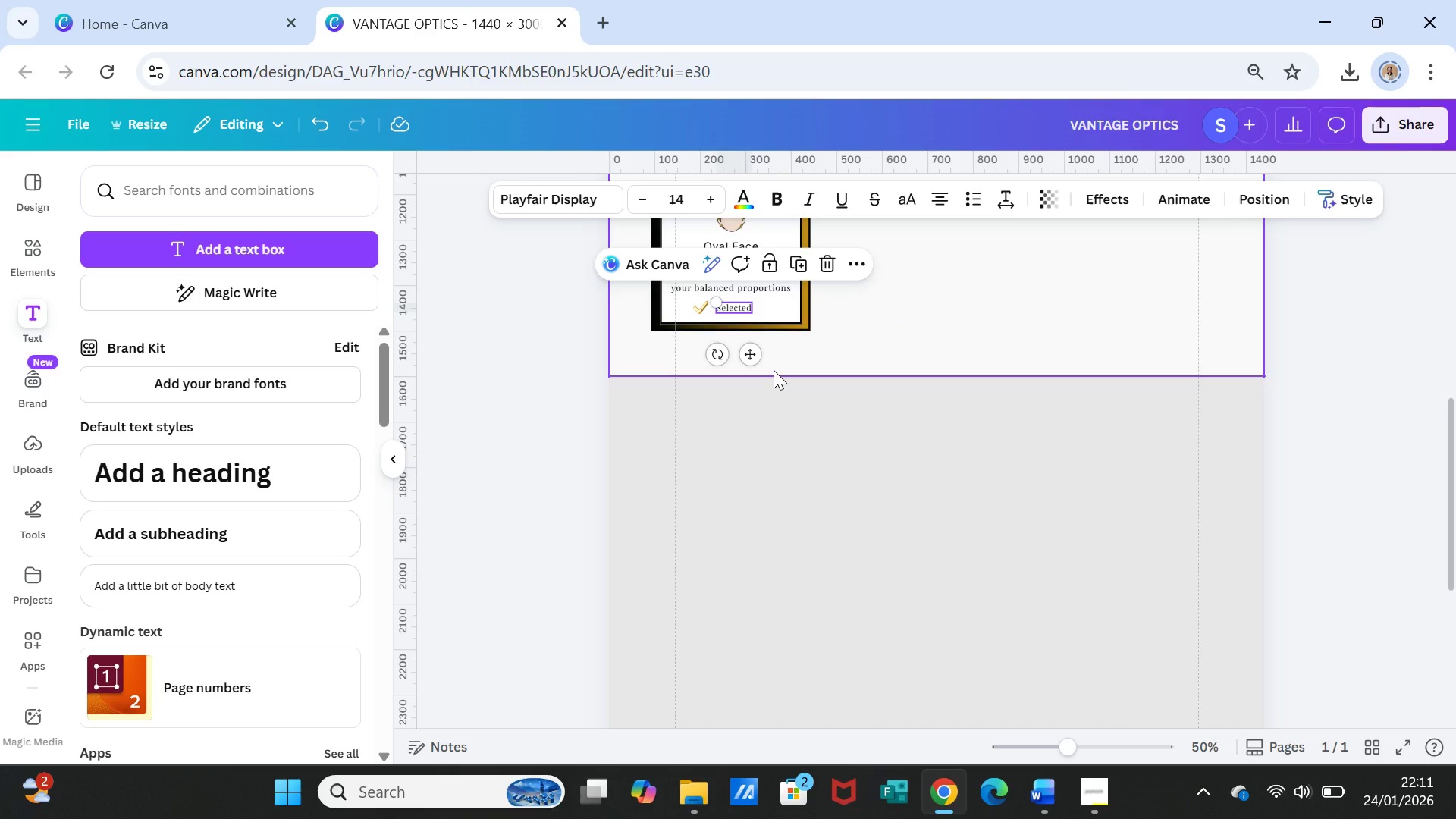 
wait(9.64)
 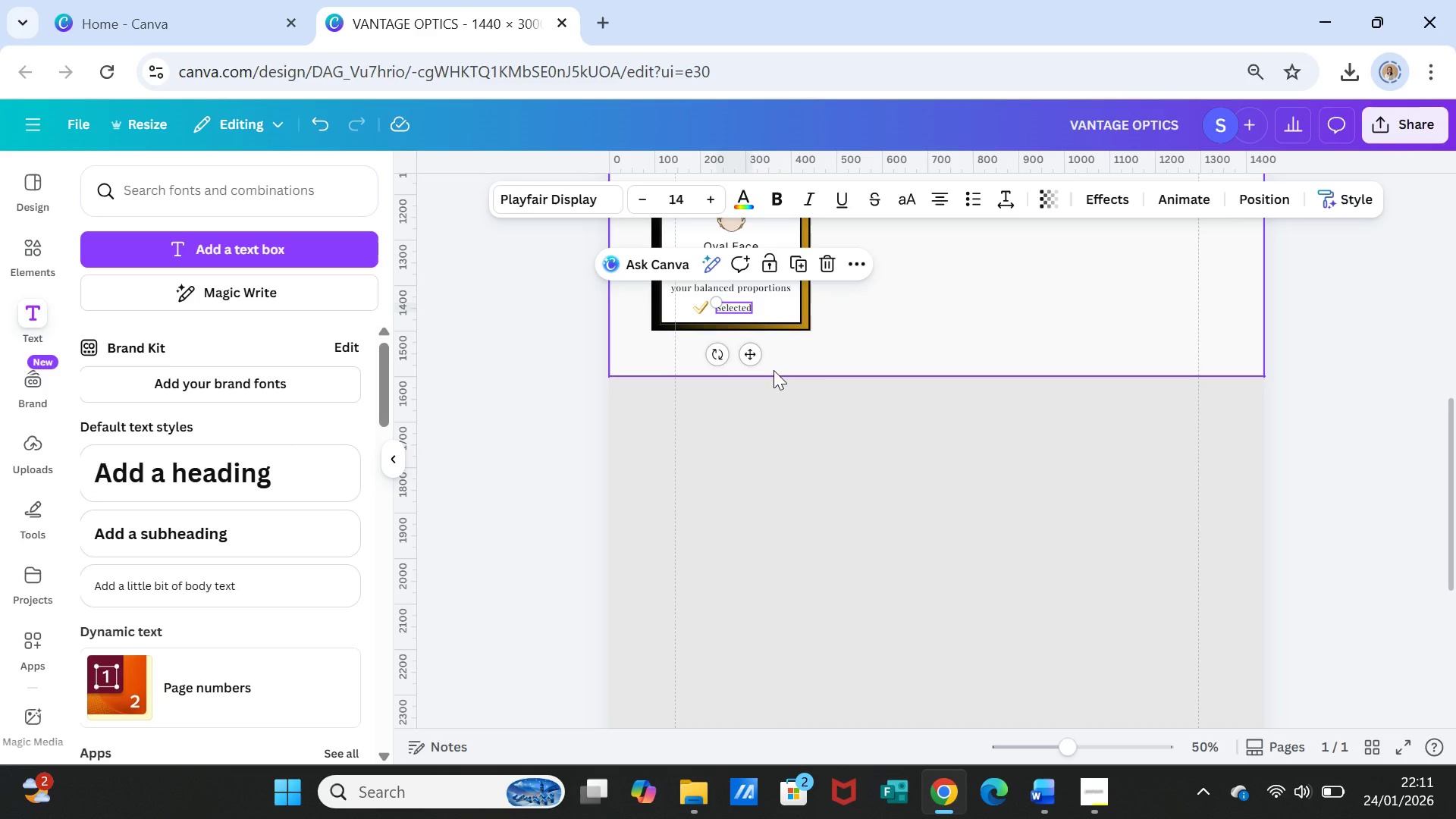 
double_click([733, 306])
 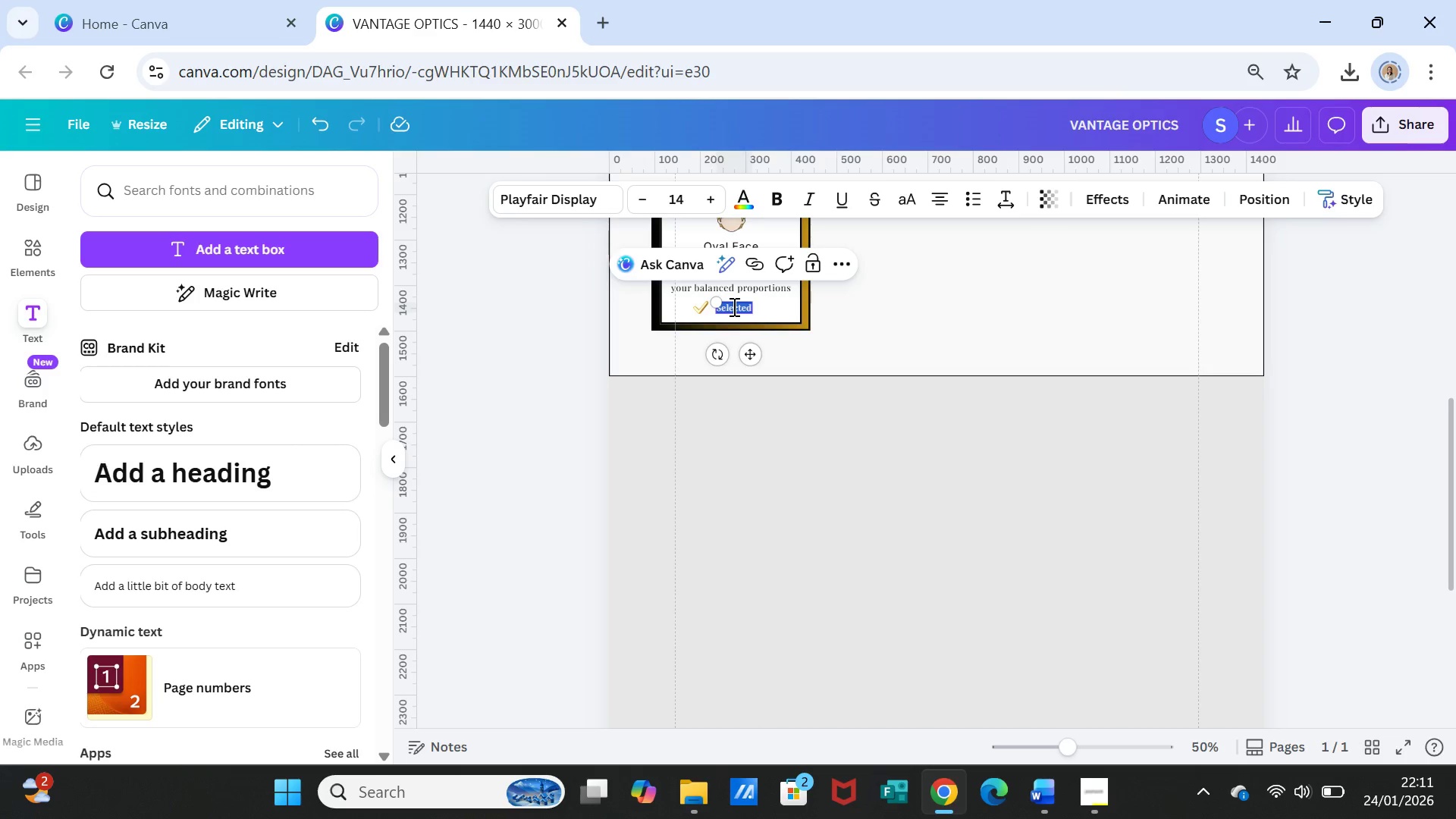 
triple_click([733, 306])
 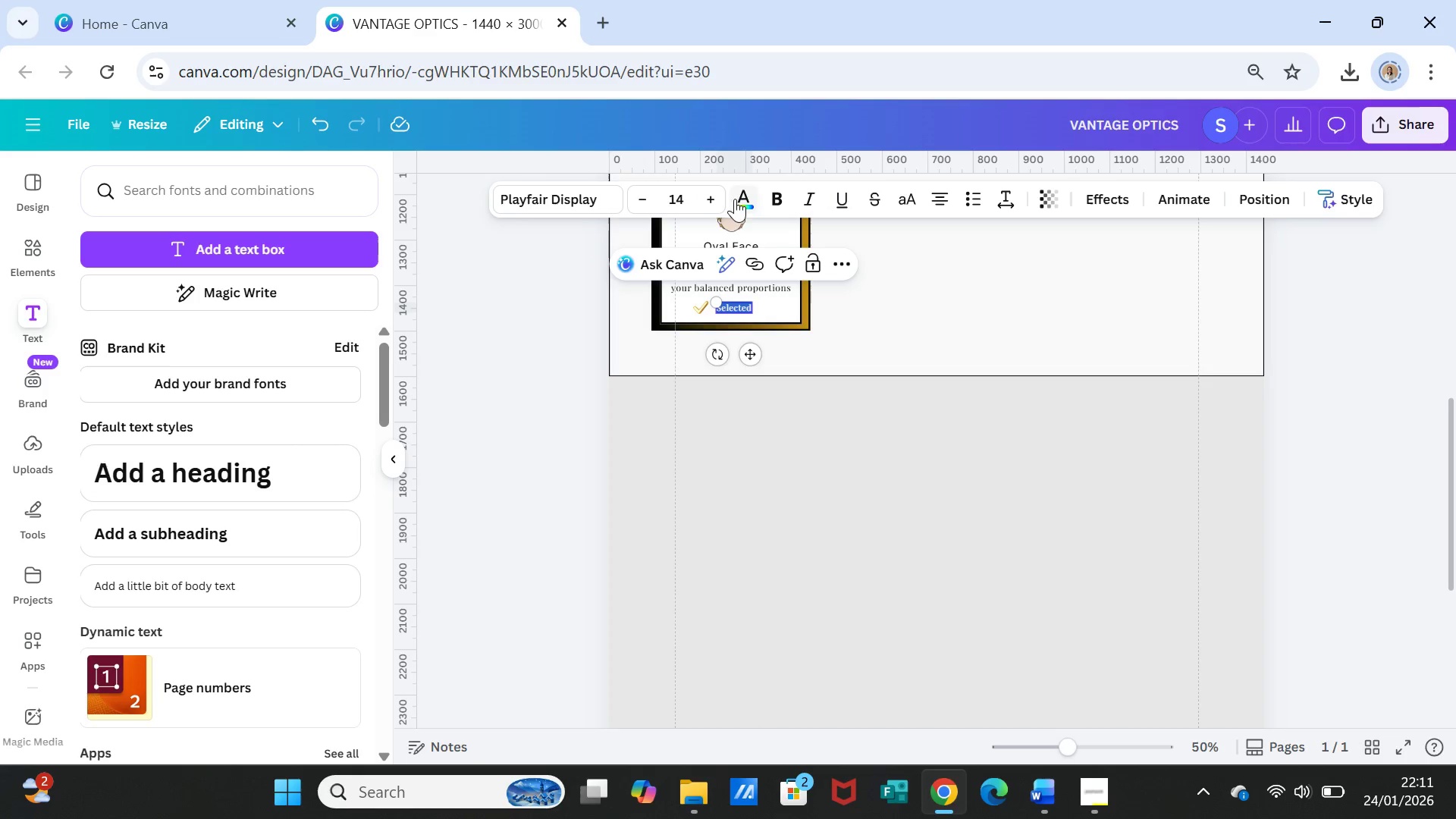 
left_click([742, 202])
 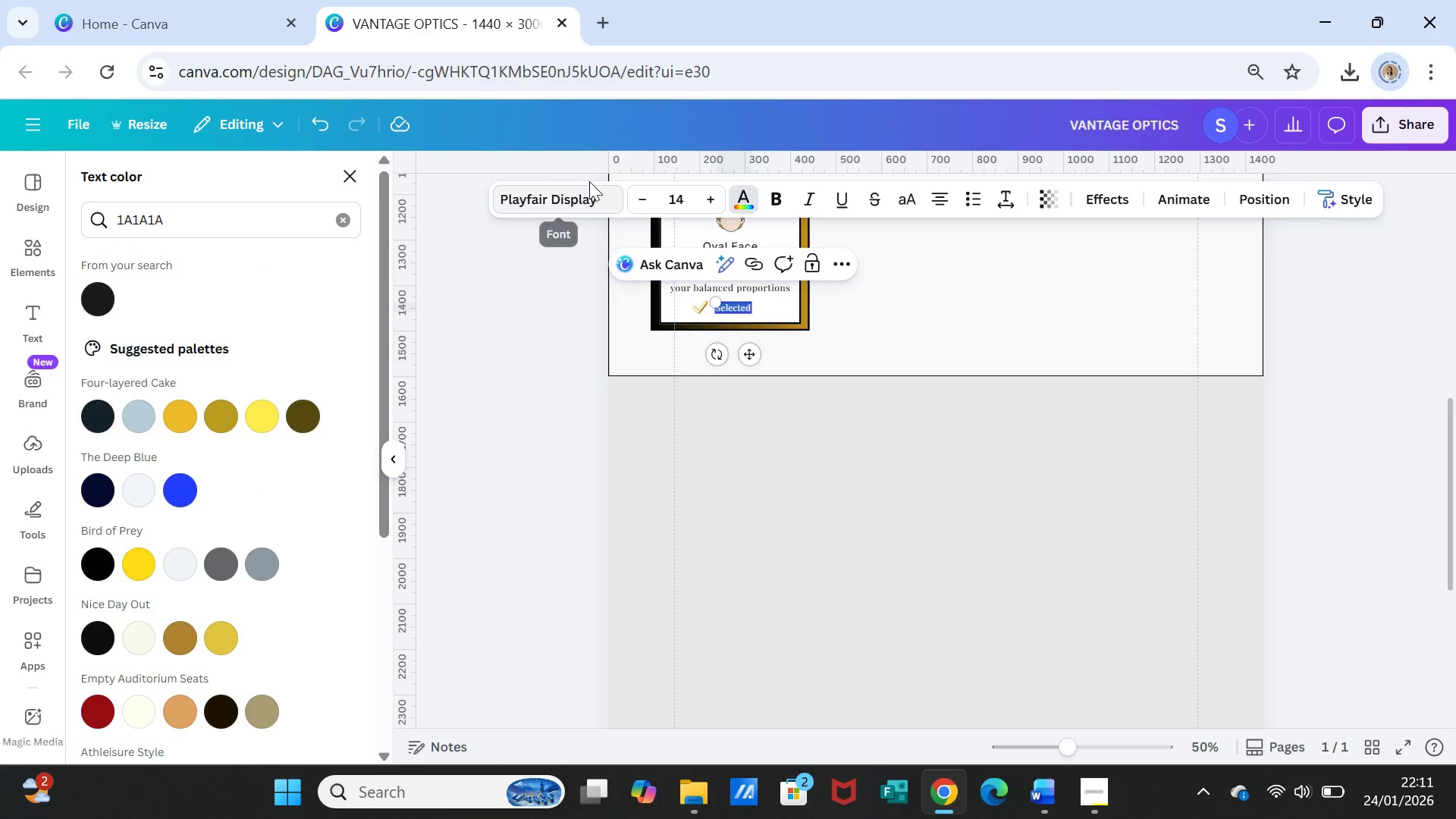 
left_click([585, 195])
 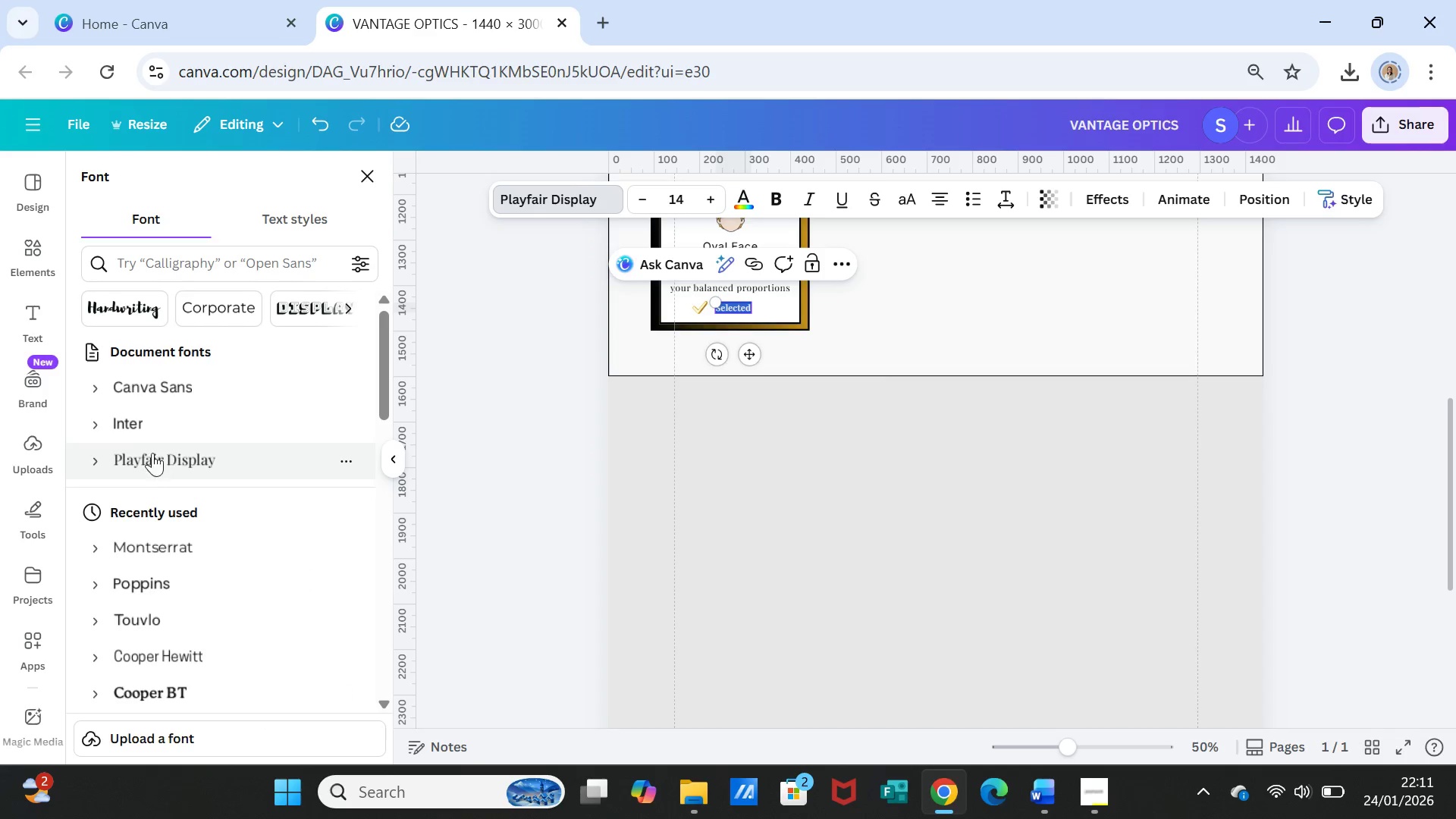 
left_click([140, 420])
 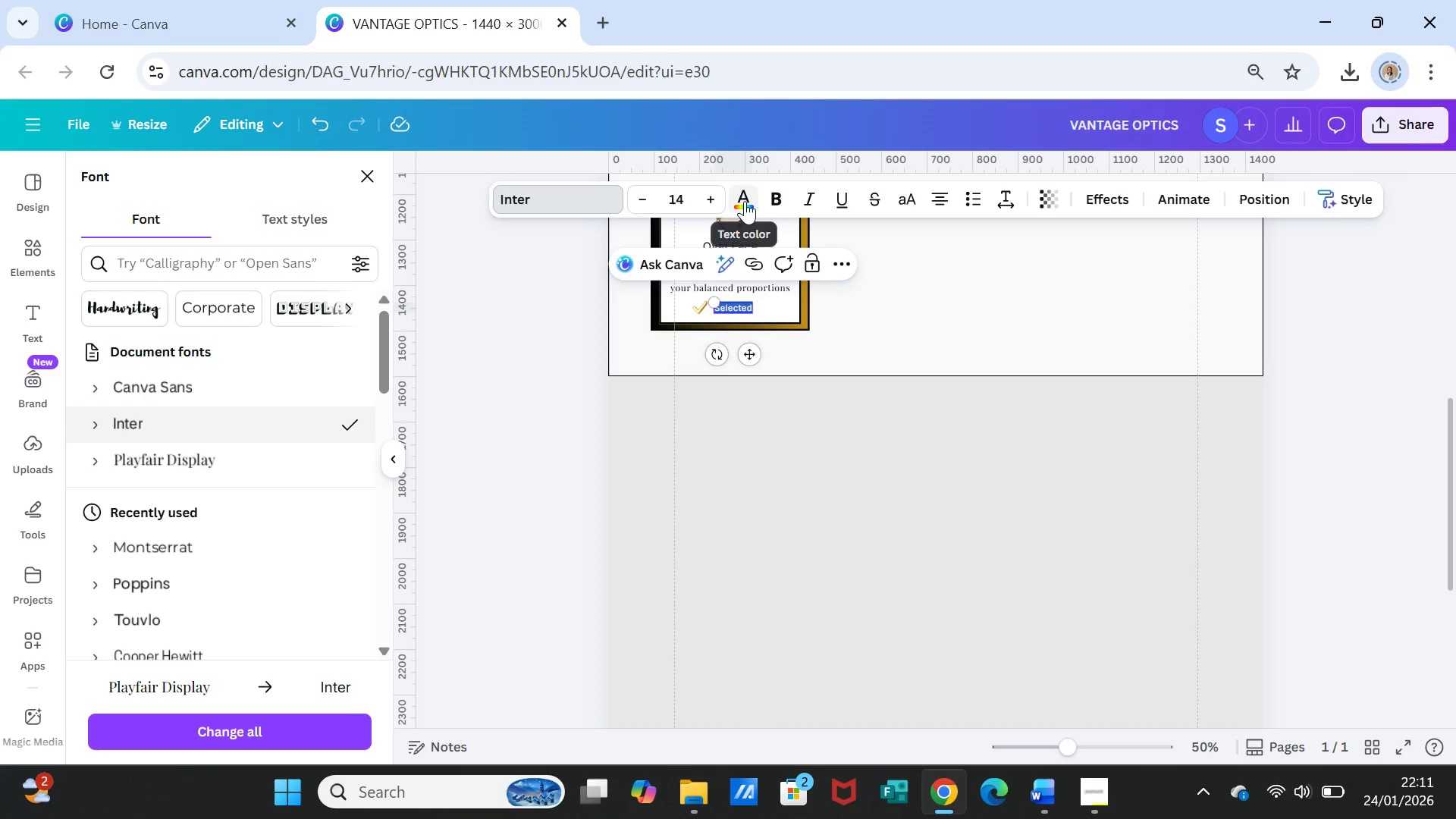 
left_click([744, 199])
 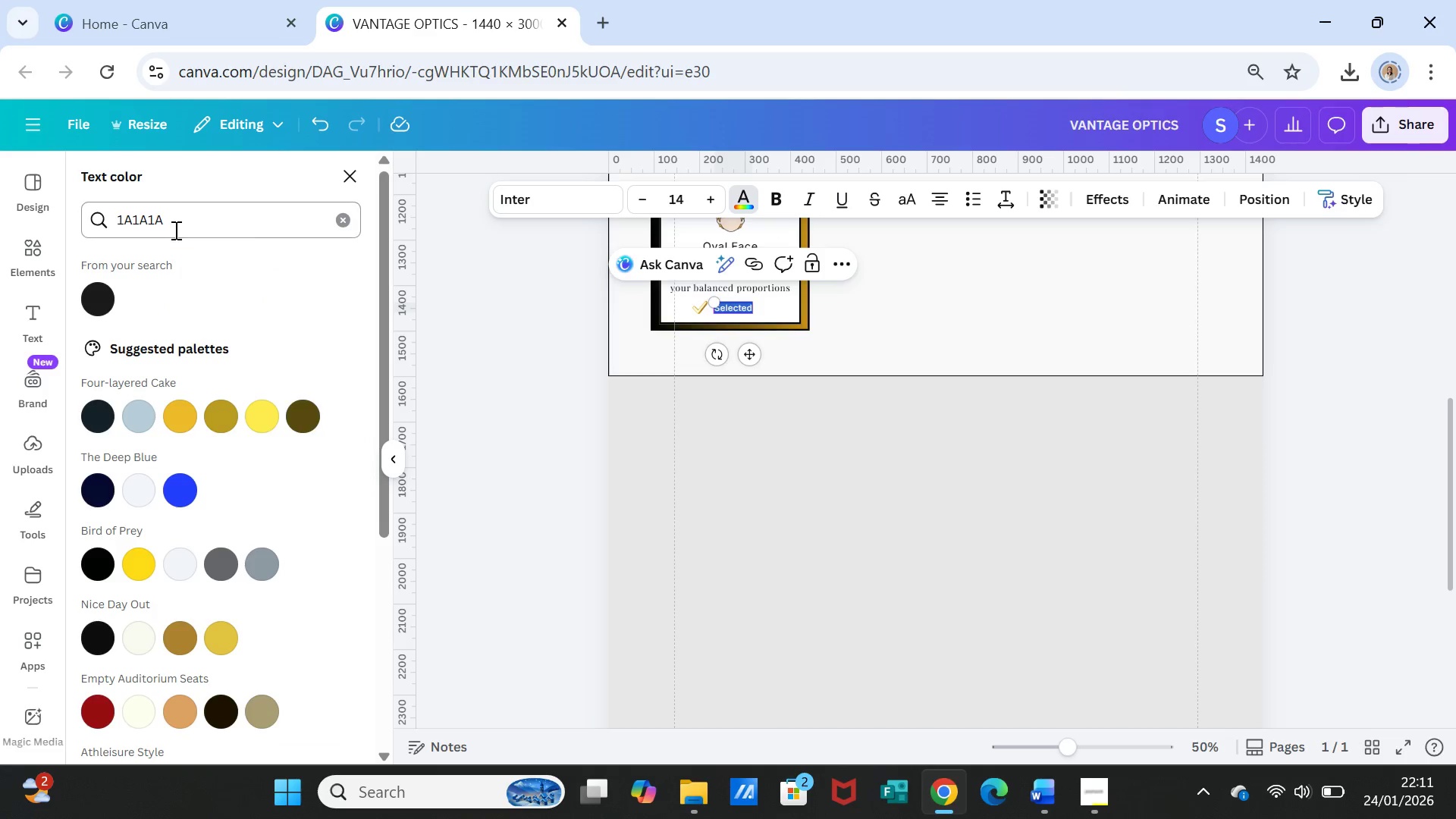 
left_click_drag(start_coordinate=[174, 224], to_coordinate=[109, 213])
 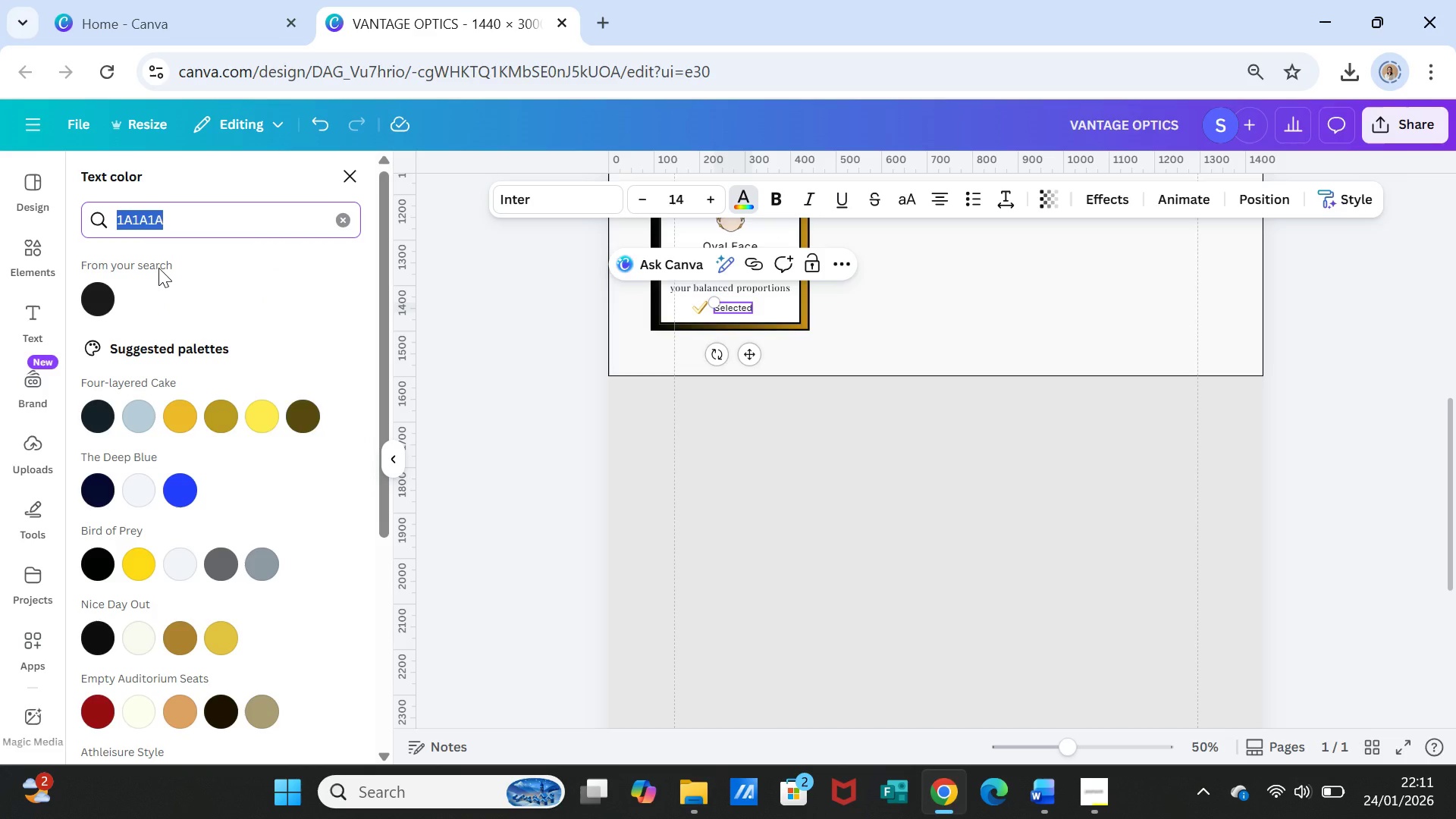 
type(C9A56D)
 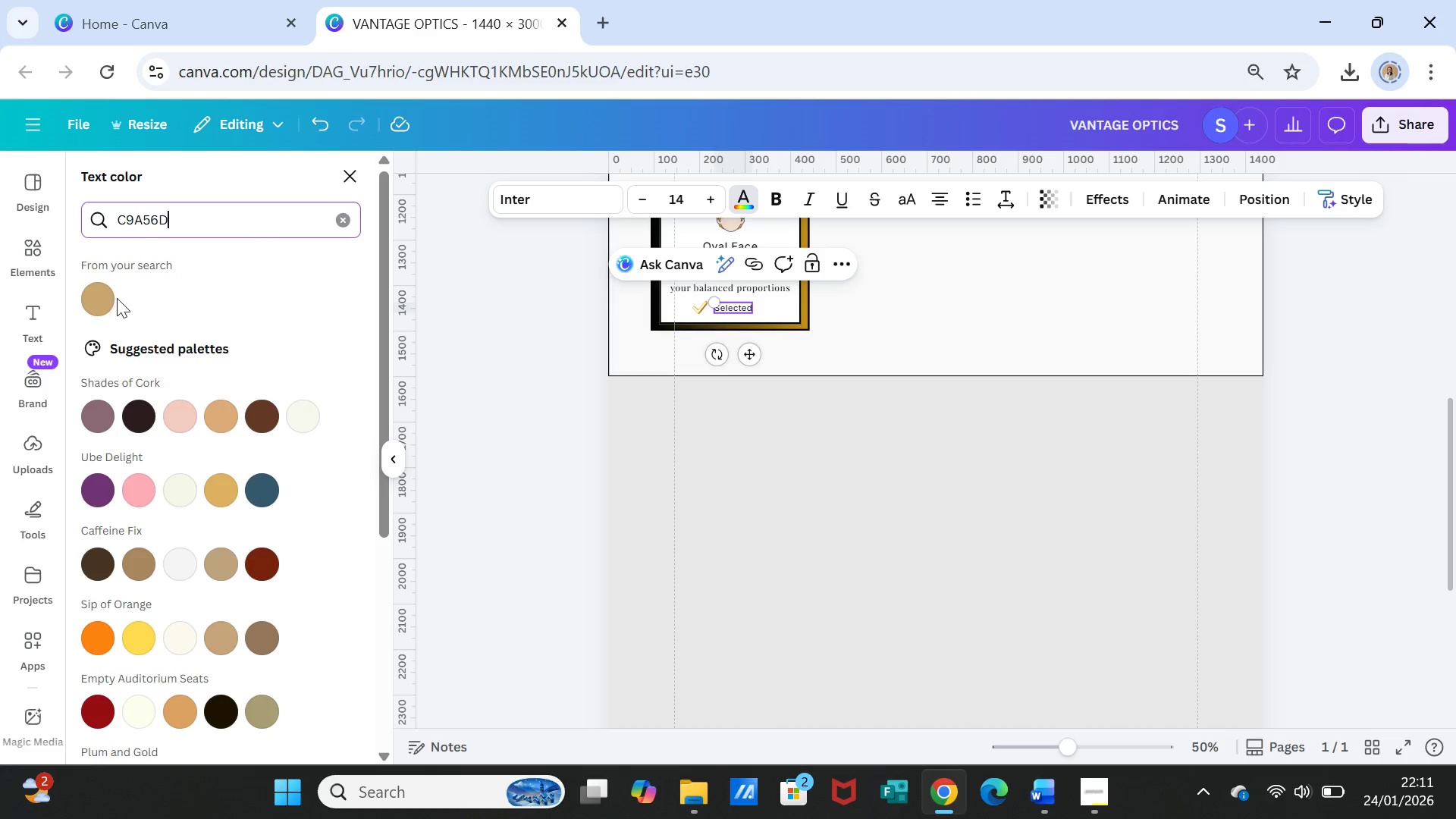 
left_click([101, 291])
 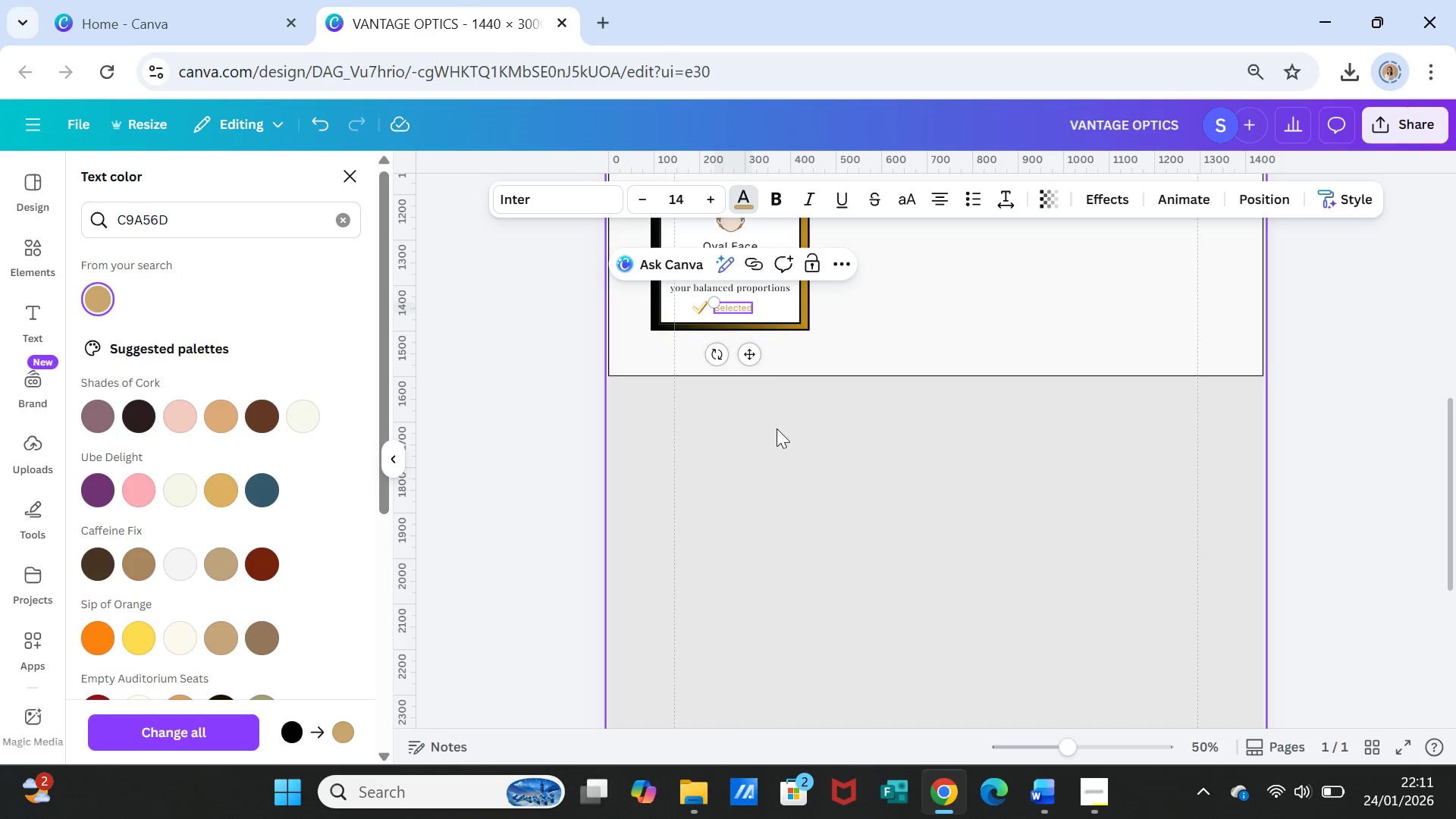 
left_click([806, 454])
 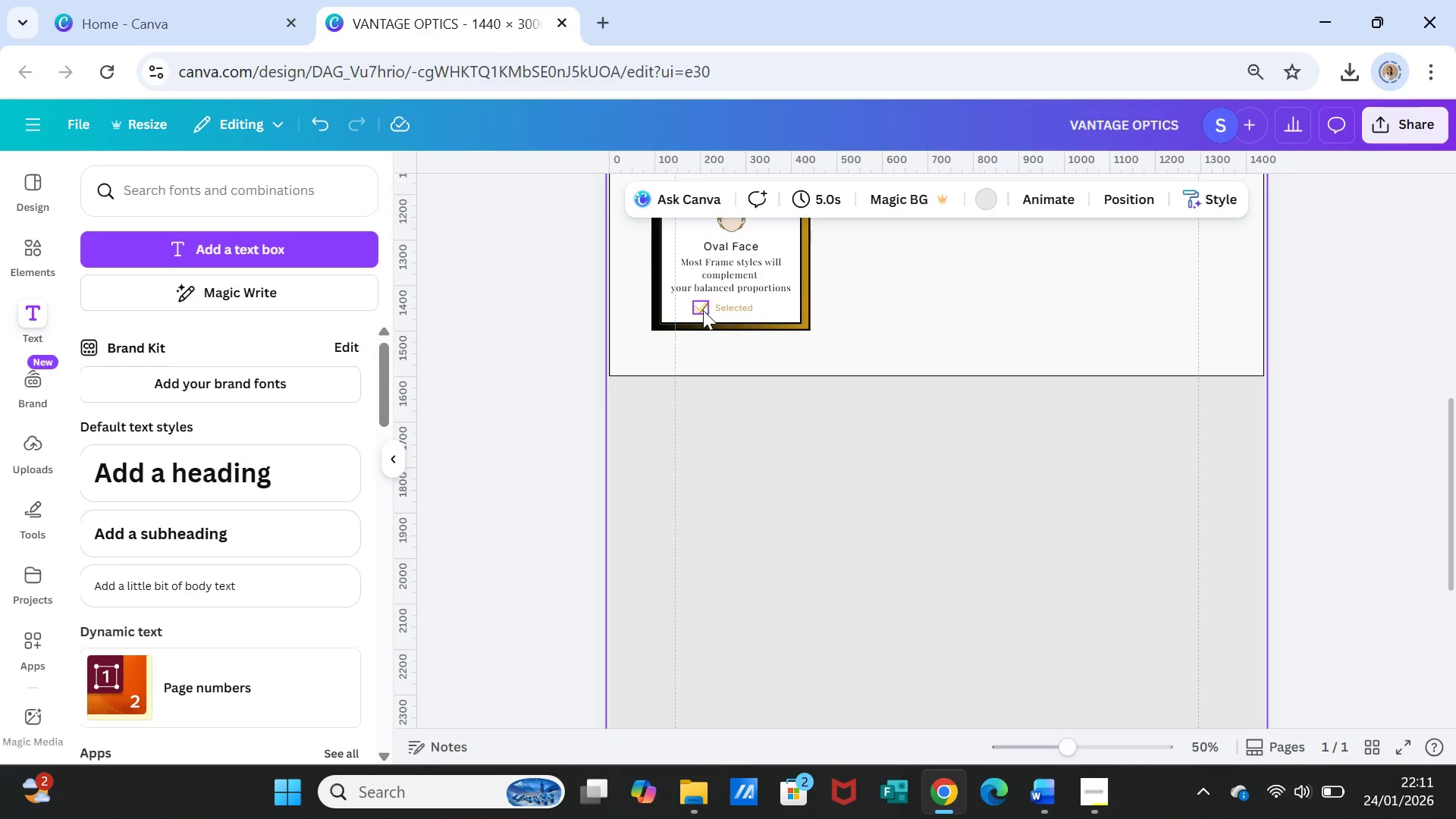 
left_click([700, 309])
 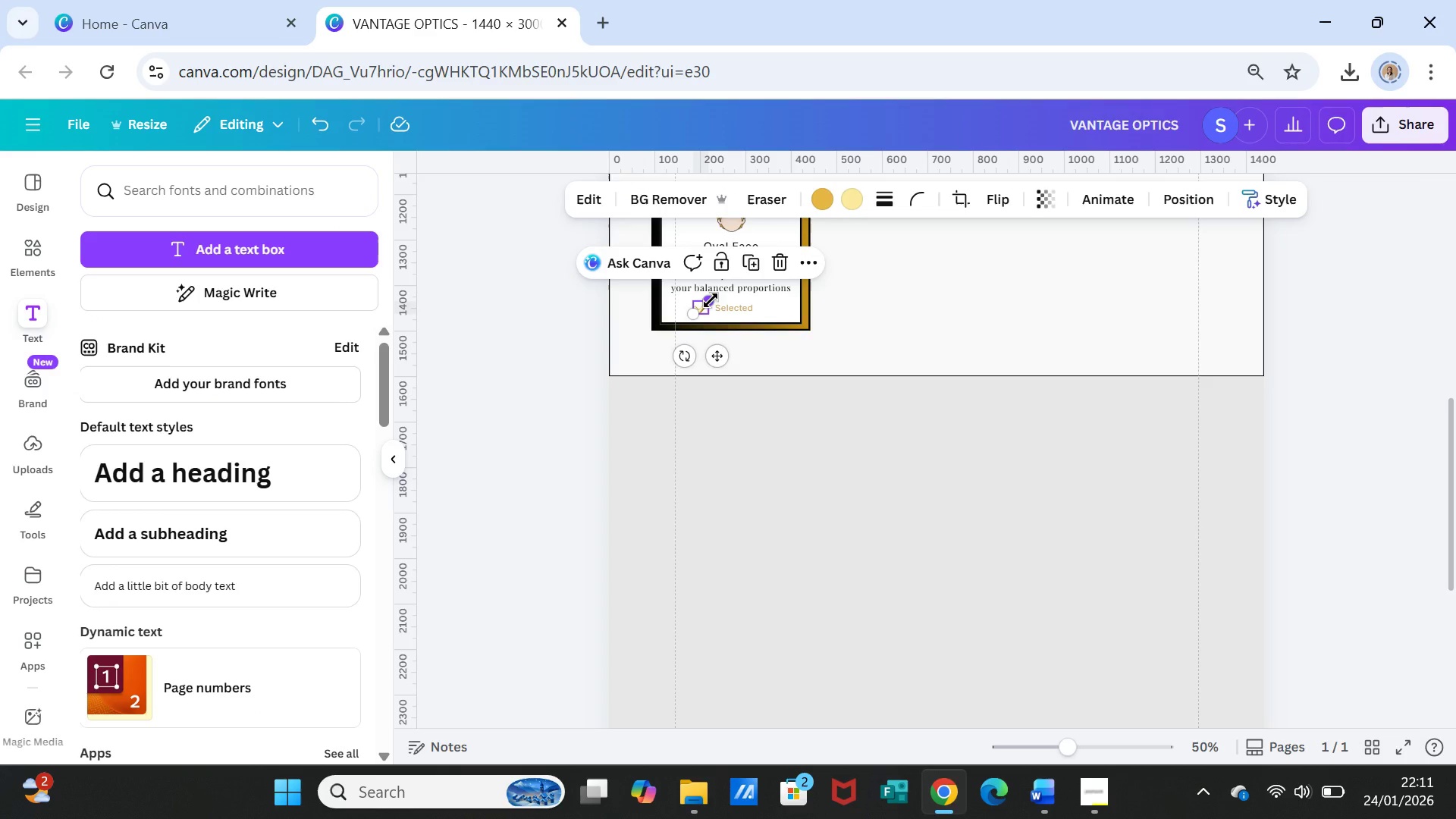 
left_click_drag(start_coordinate=[711, 300], to_coordinate=[708, 305])
 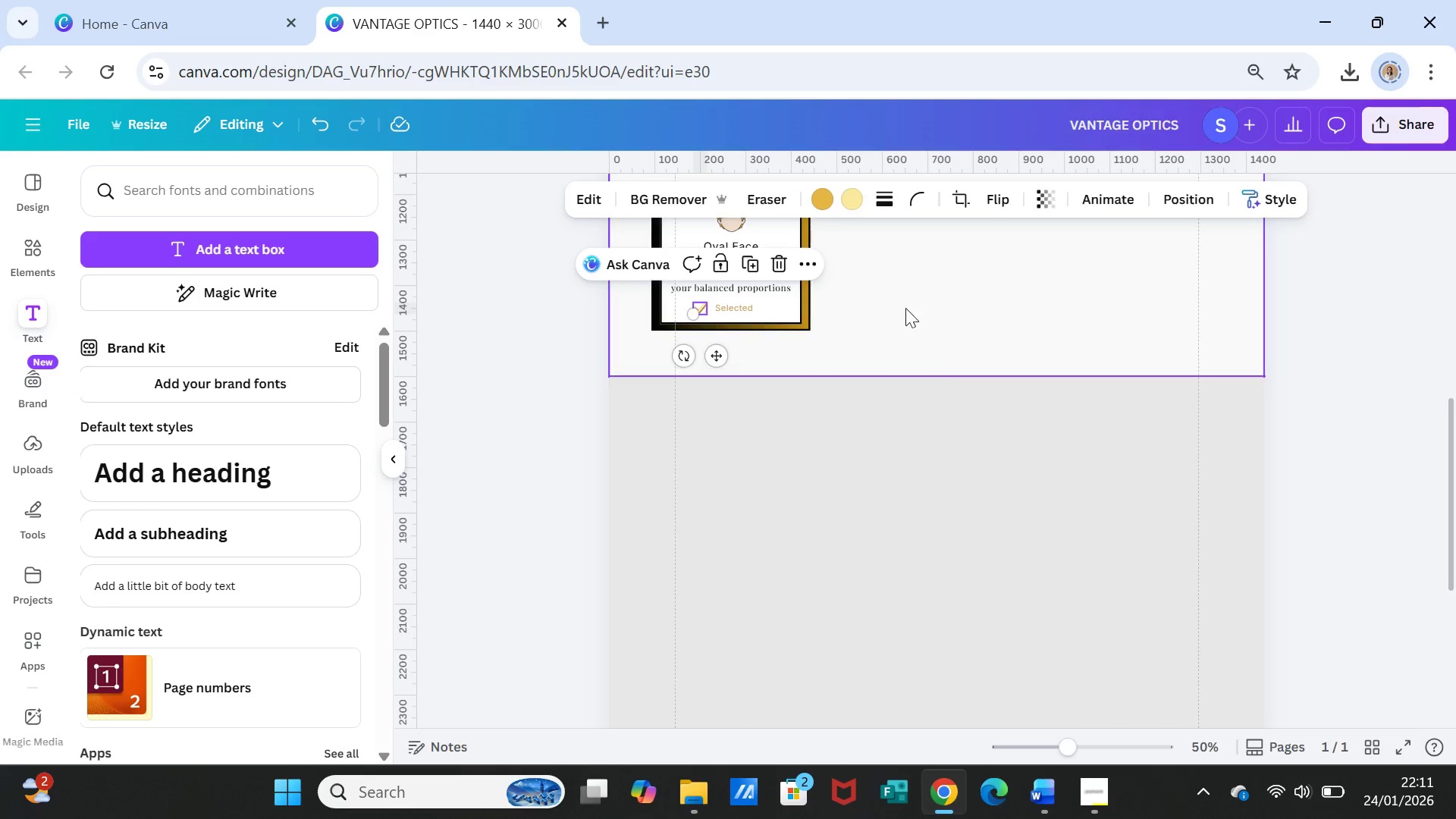 
left_click([922, 308])
 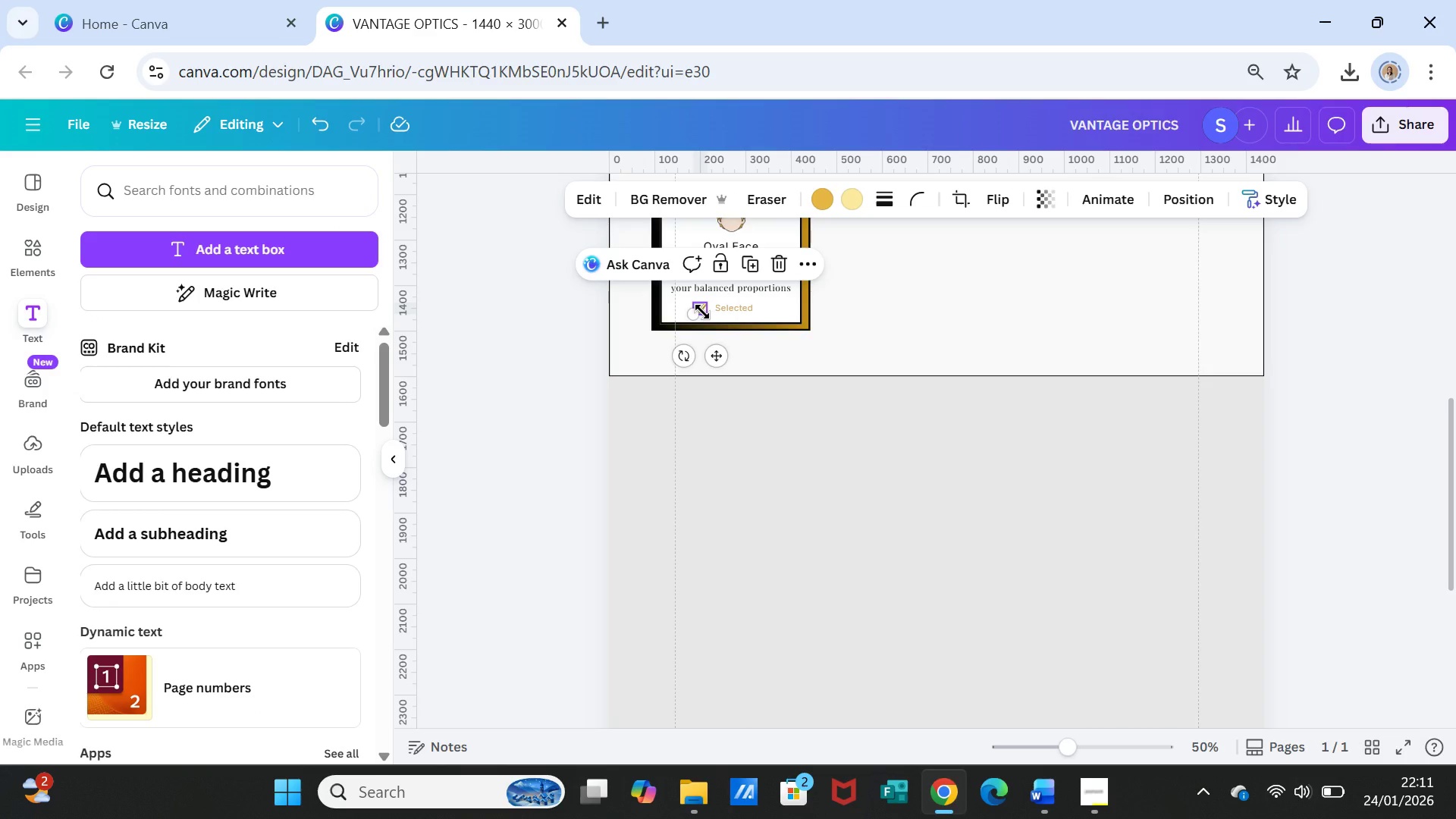 
left_click([702, 312])
 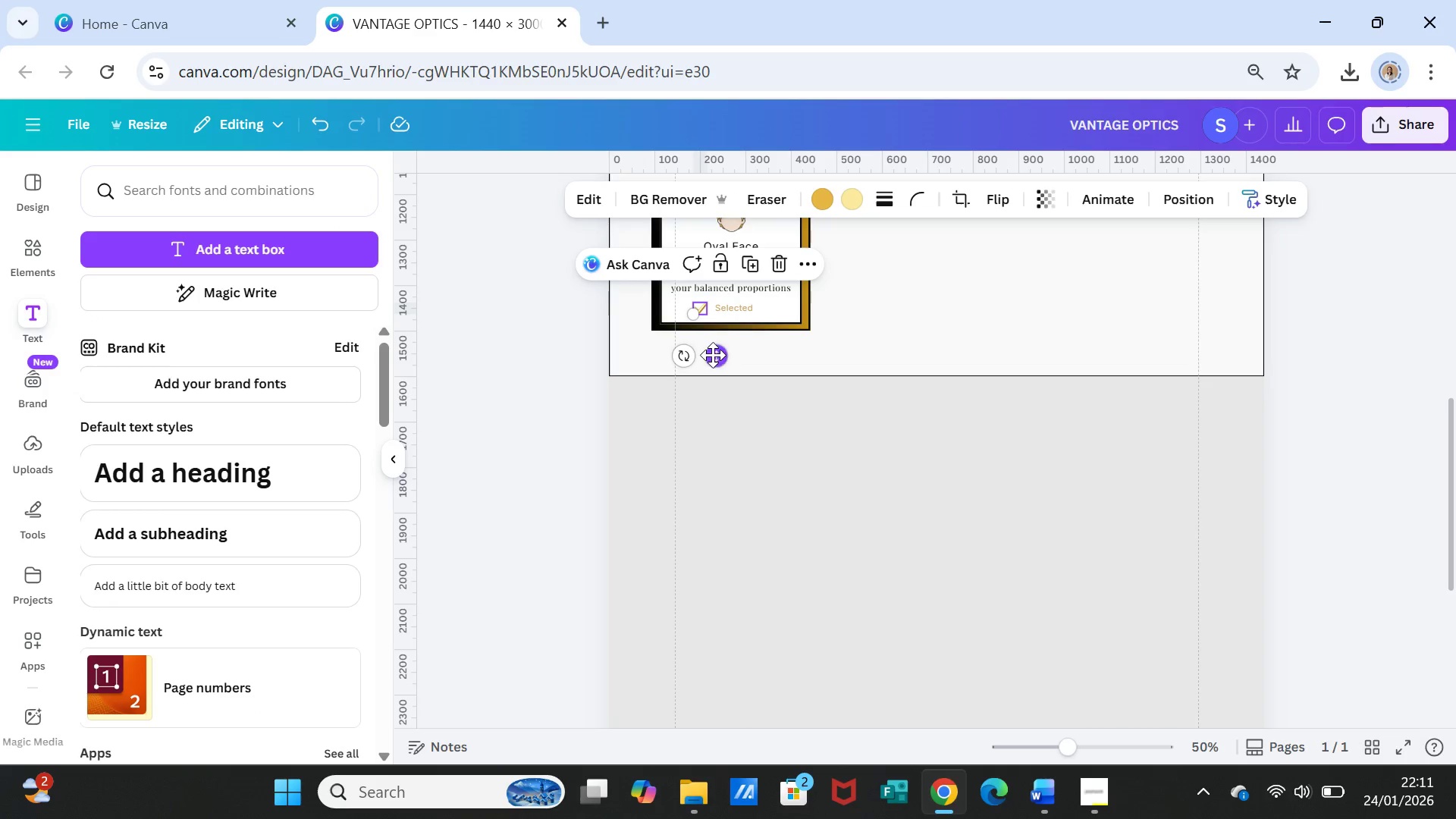 
left_click_drag(start_coordinate=[713, 355], to_coordinate=[719, 354])
 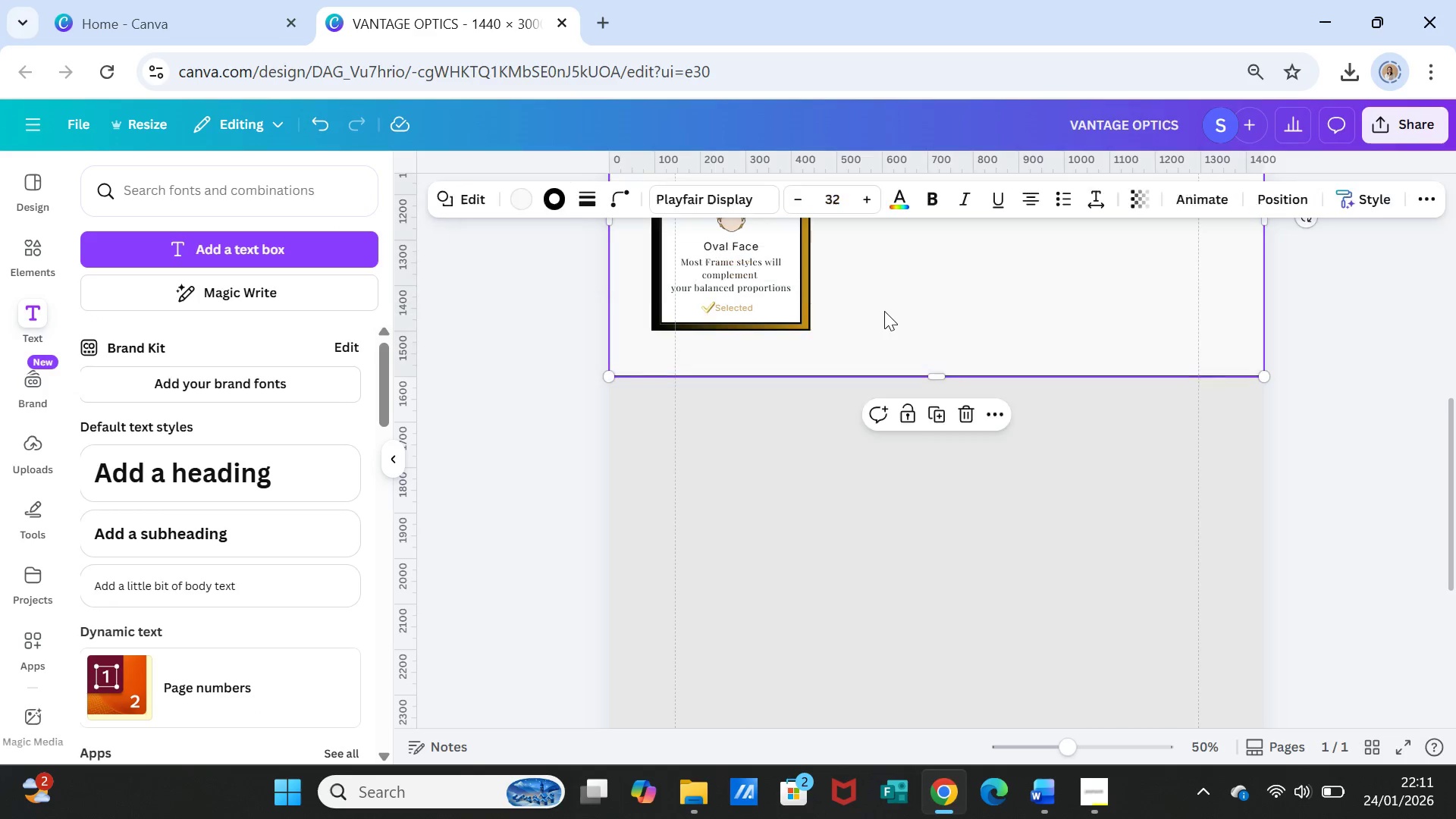 
left_click([884, 311])
 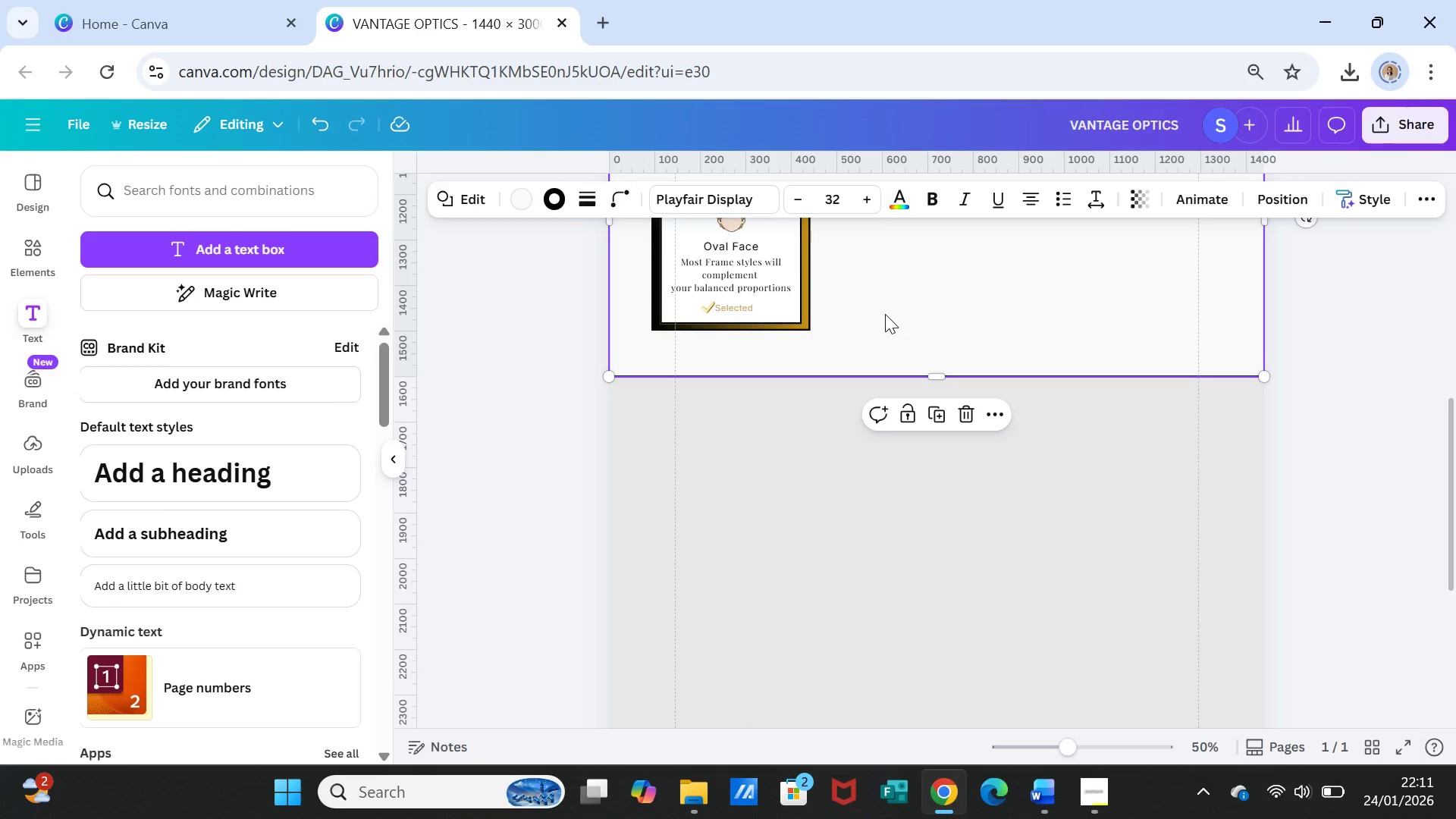 
scroll: coordinate [885, 314], scroll_direction: up, amount: 1.0
 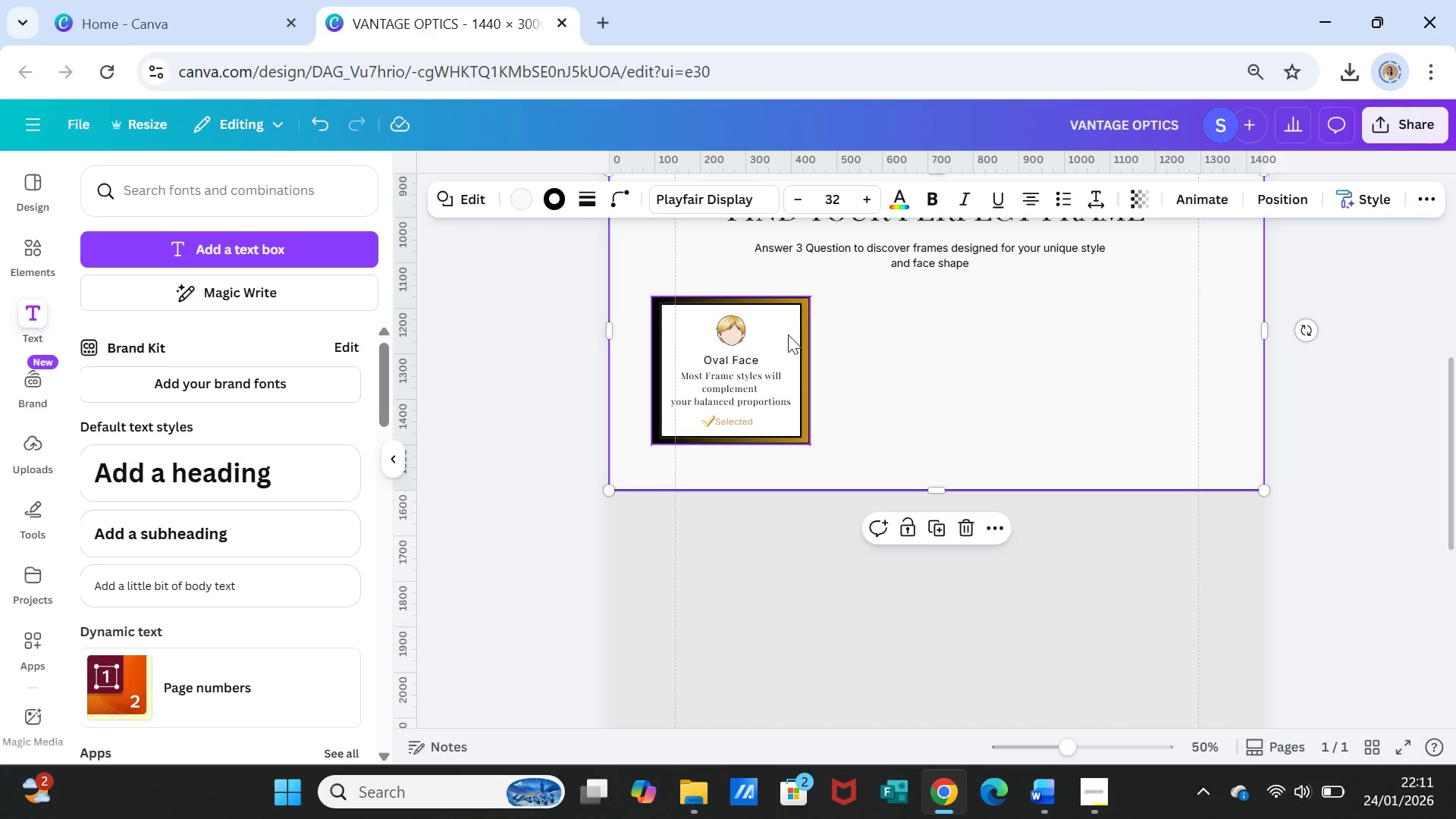 
left_click([788, 334])
 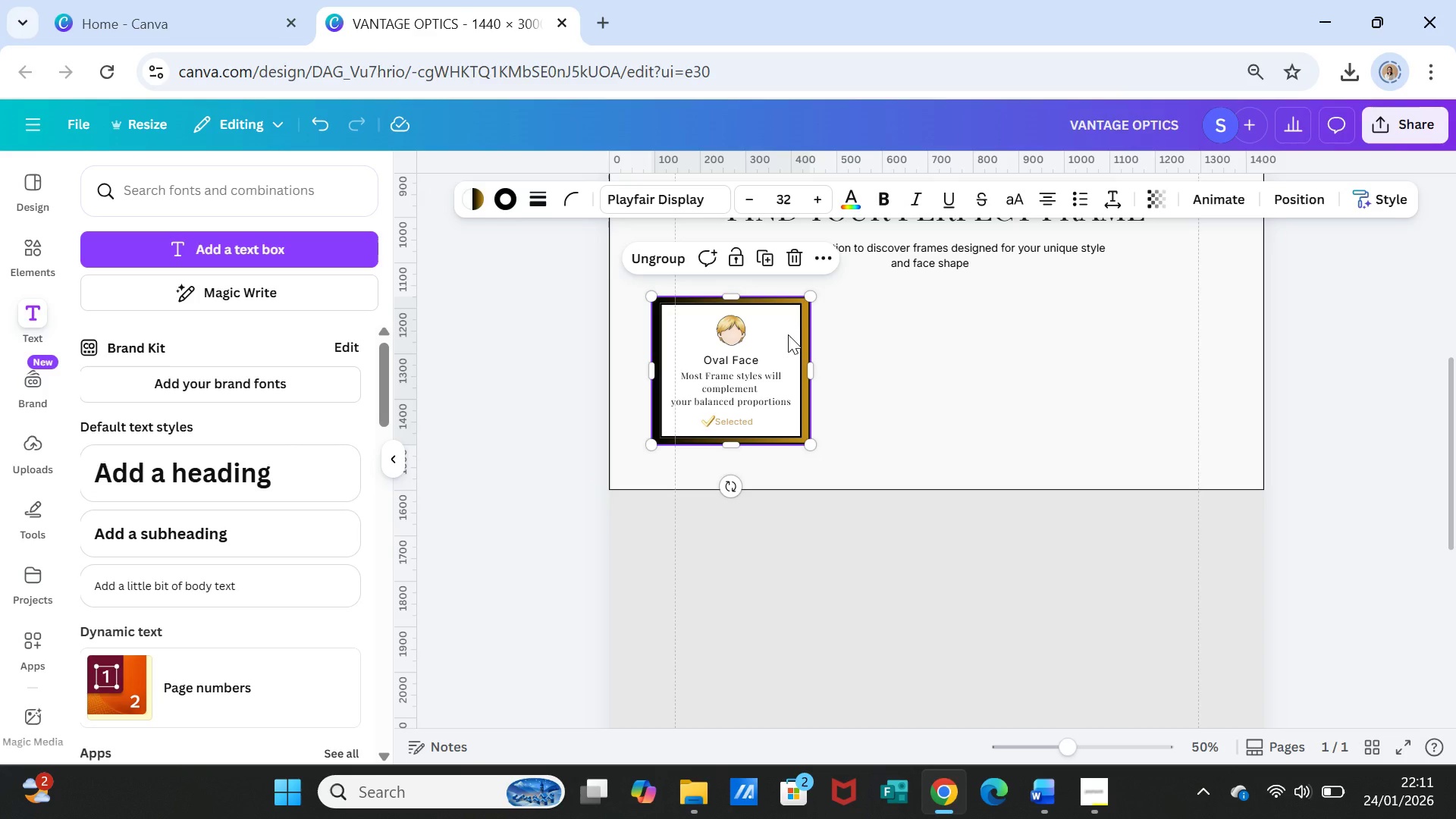 
key(Control+D)
 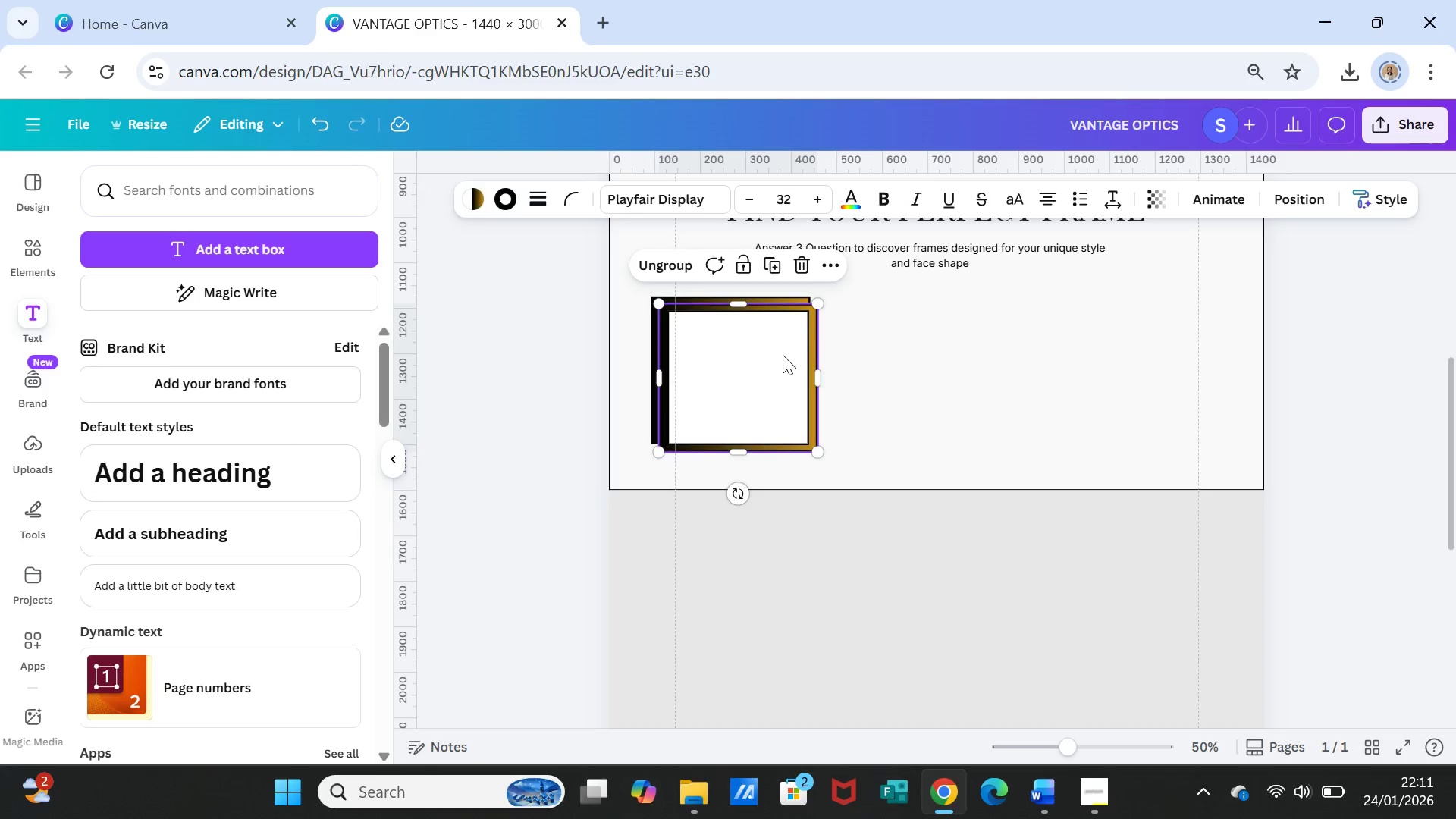 
left_click_drag(start_coordinate=[783, 355], to_coordinate=[966, 347])
 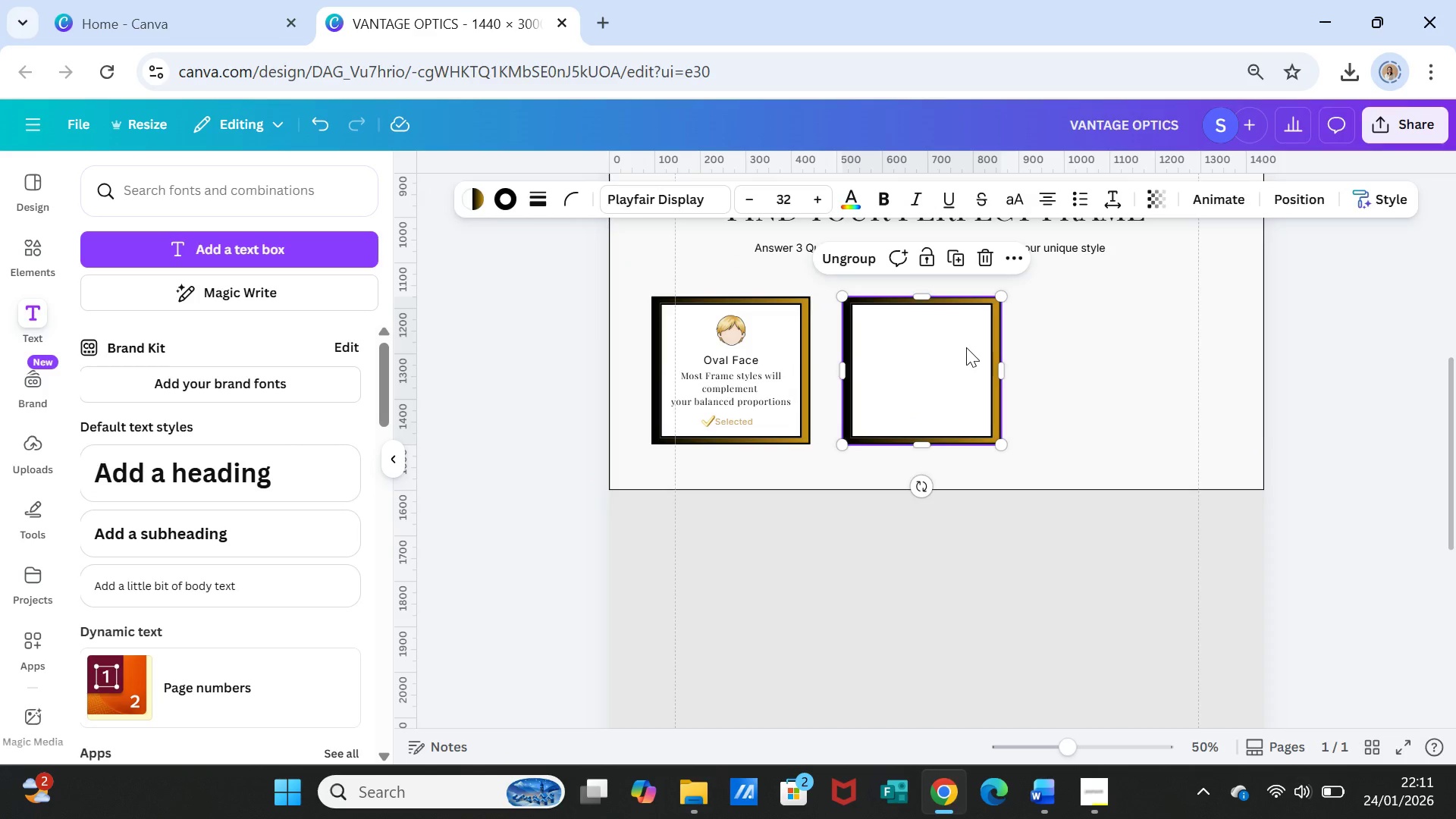 
key(Delete)
 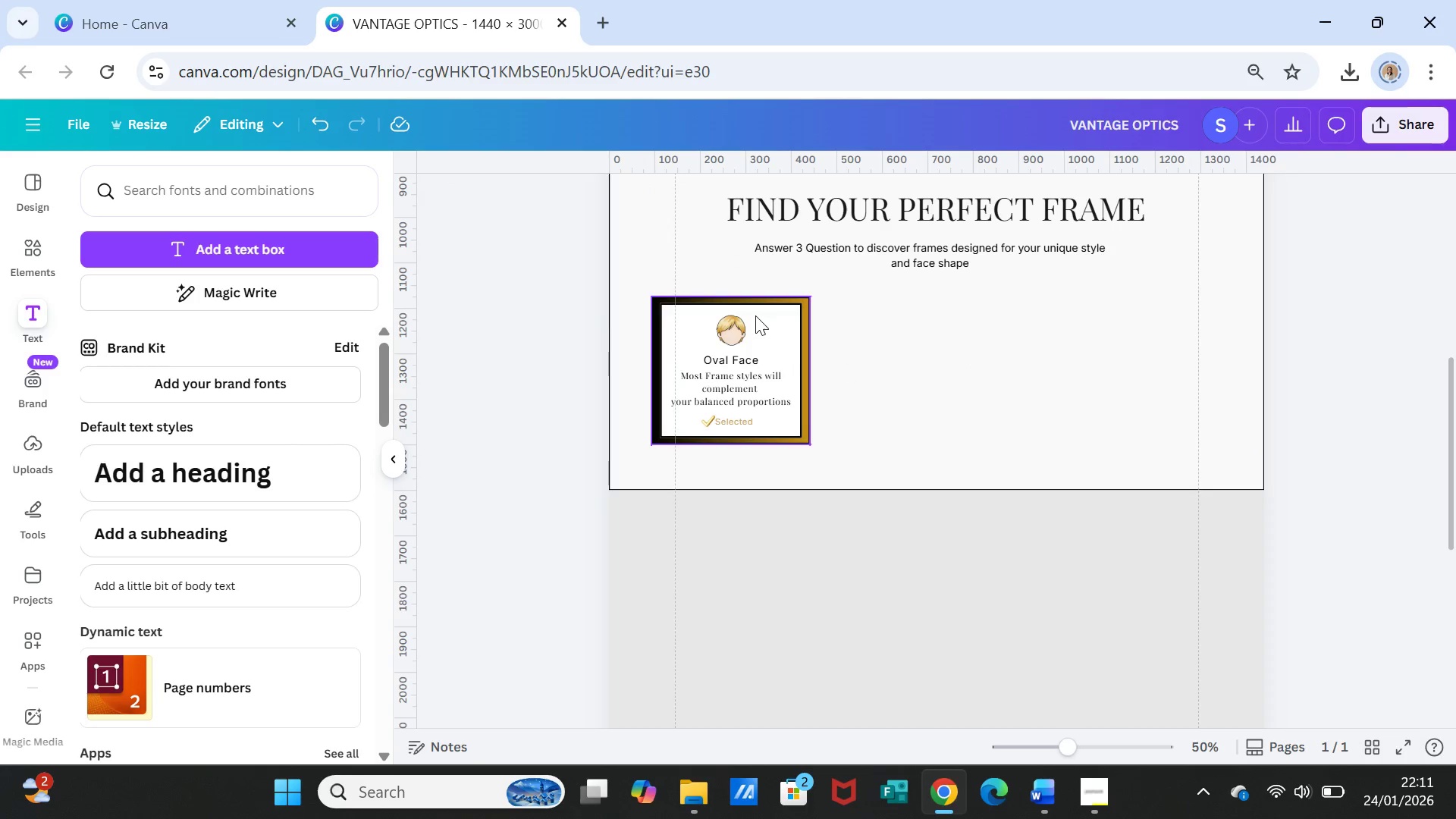 
left_click([770, 309])
 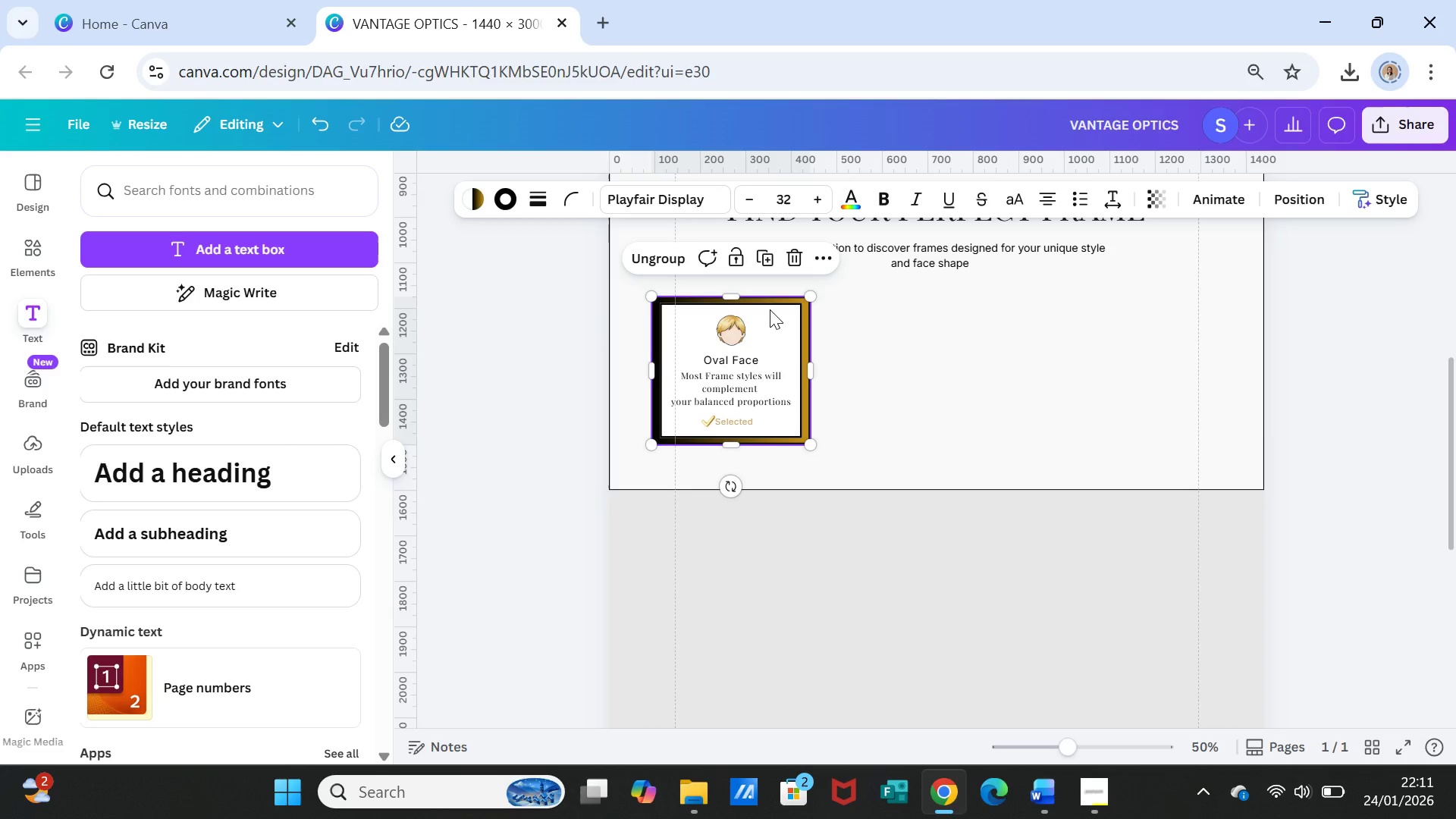 
right_click([770, 309])
 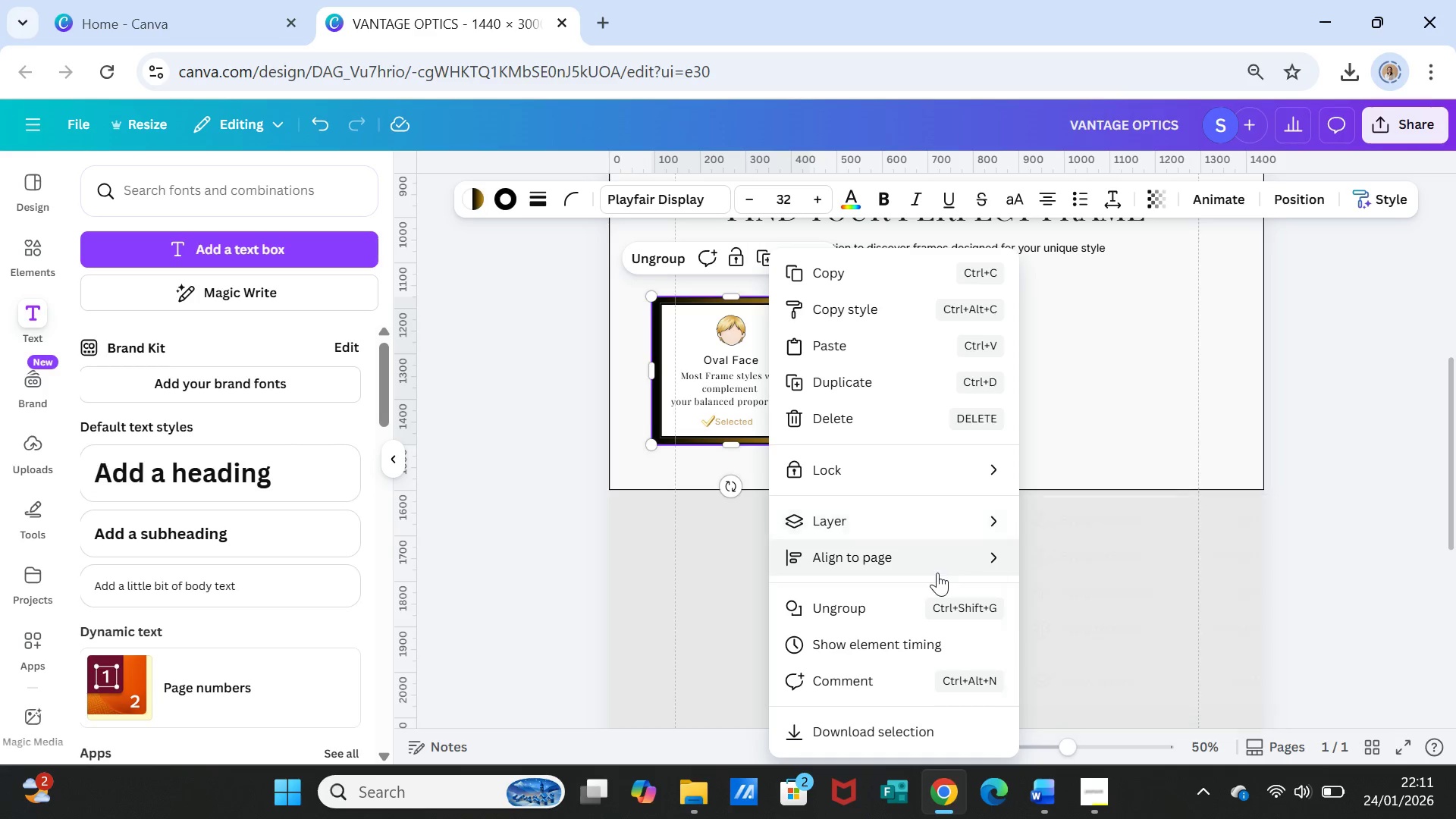 
left_click([906, 595])
 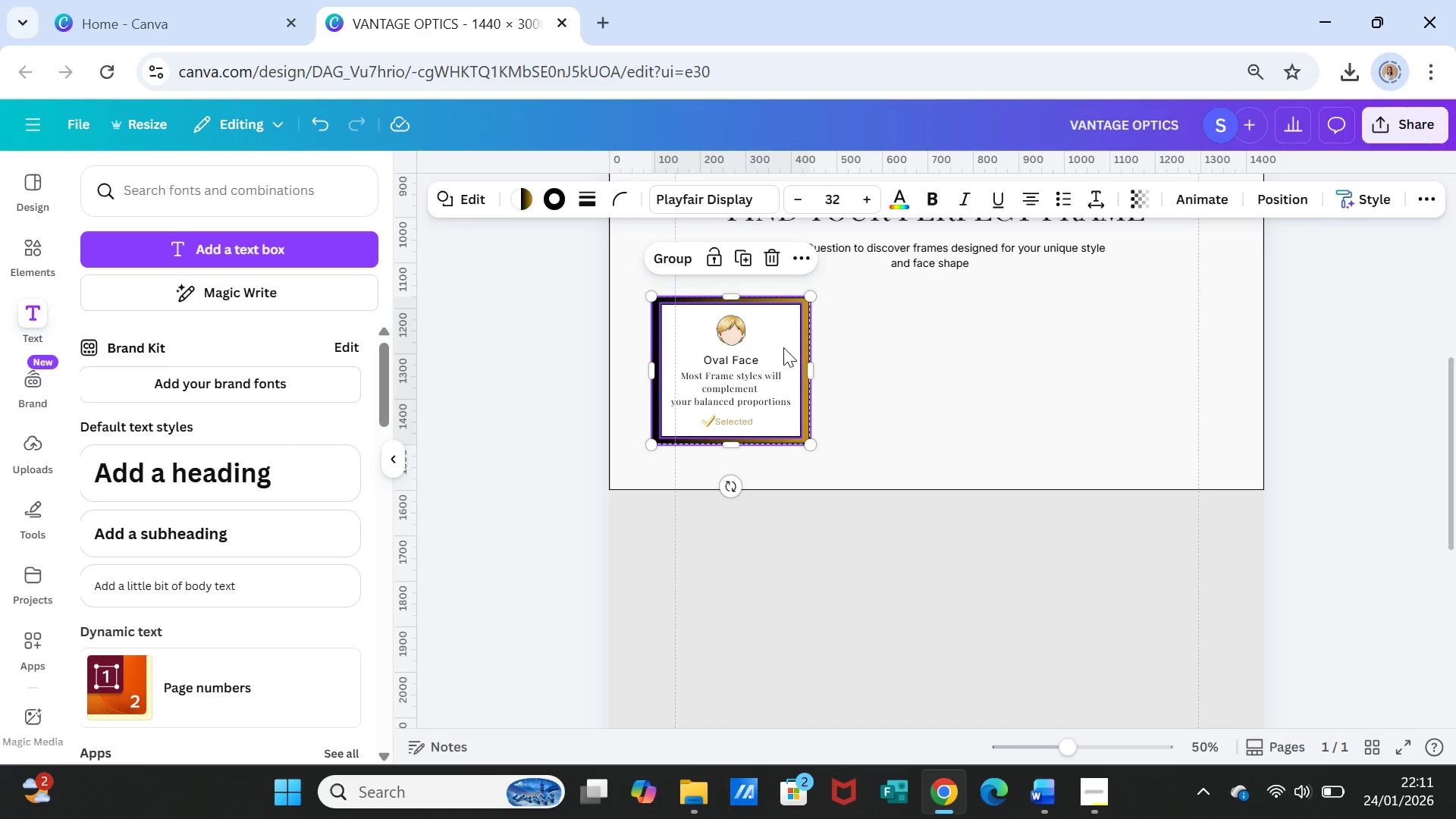 
hold_key(key=ShiftLeft, duration=6.94)
left_click([727, 328])
 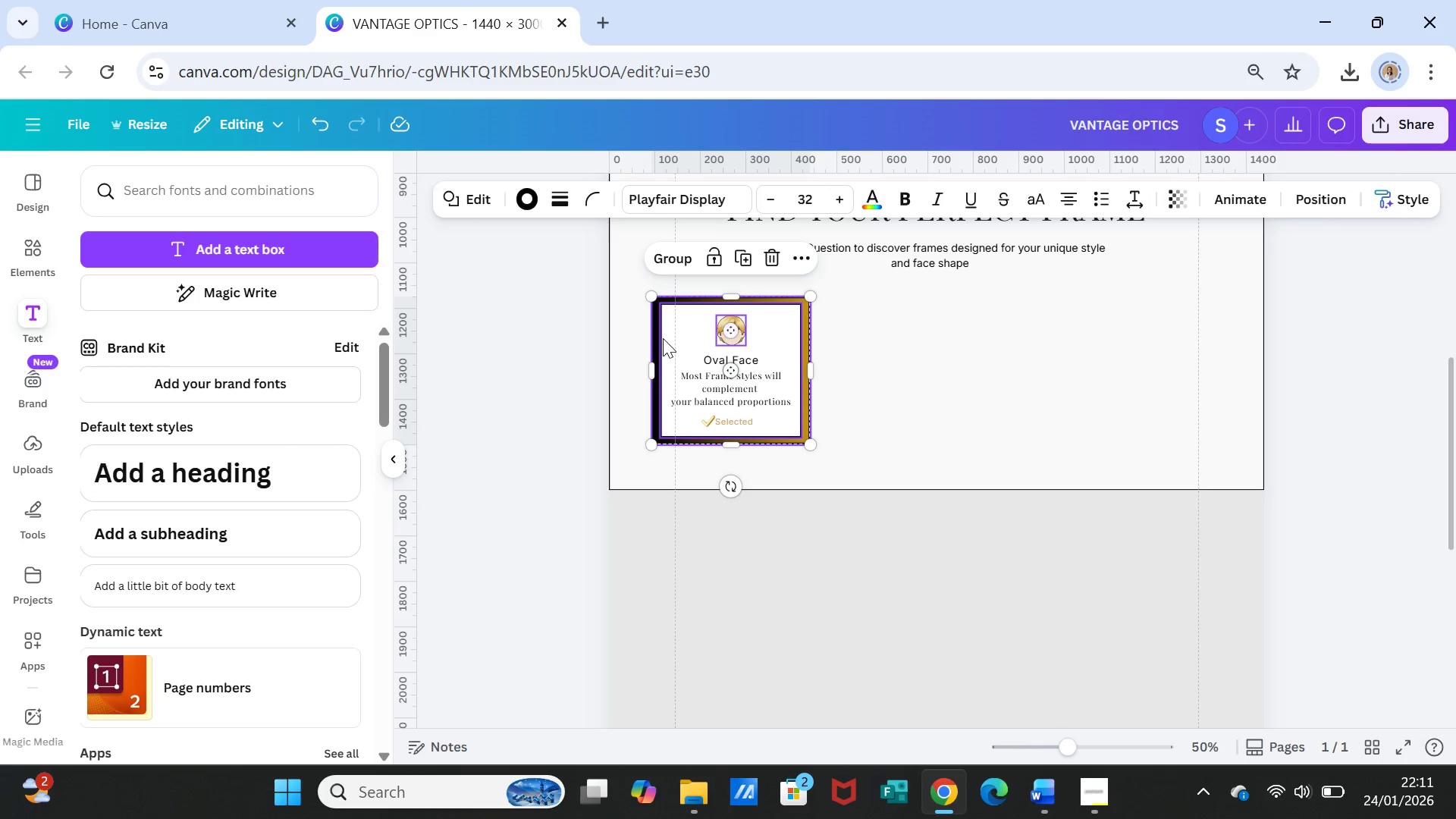 
left_click([663, 338])
 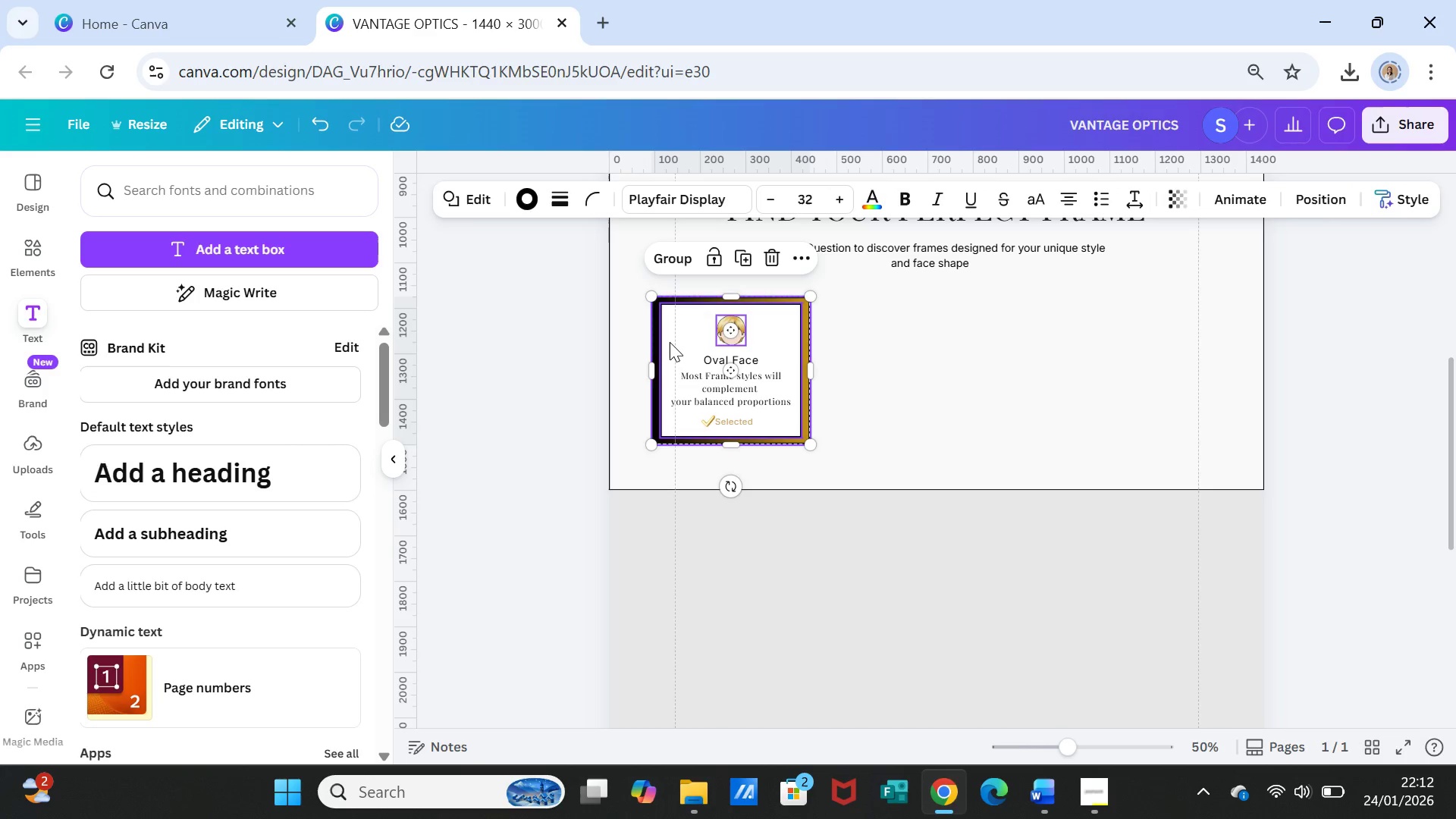 
left_click([670, 342])
 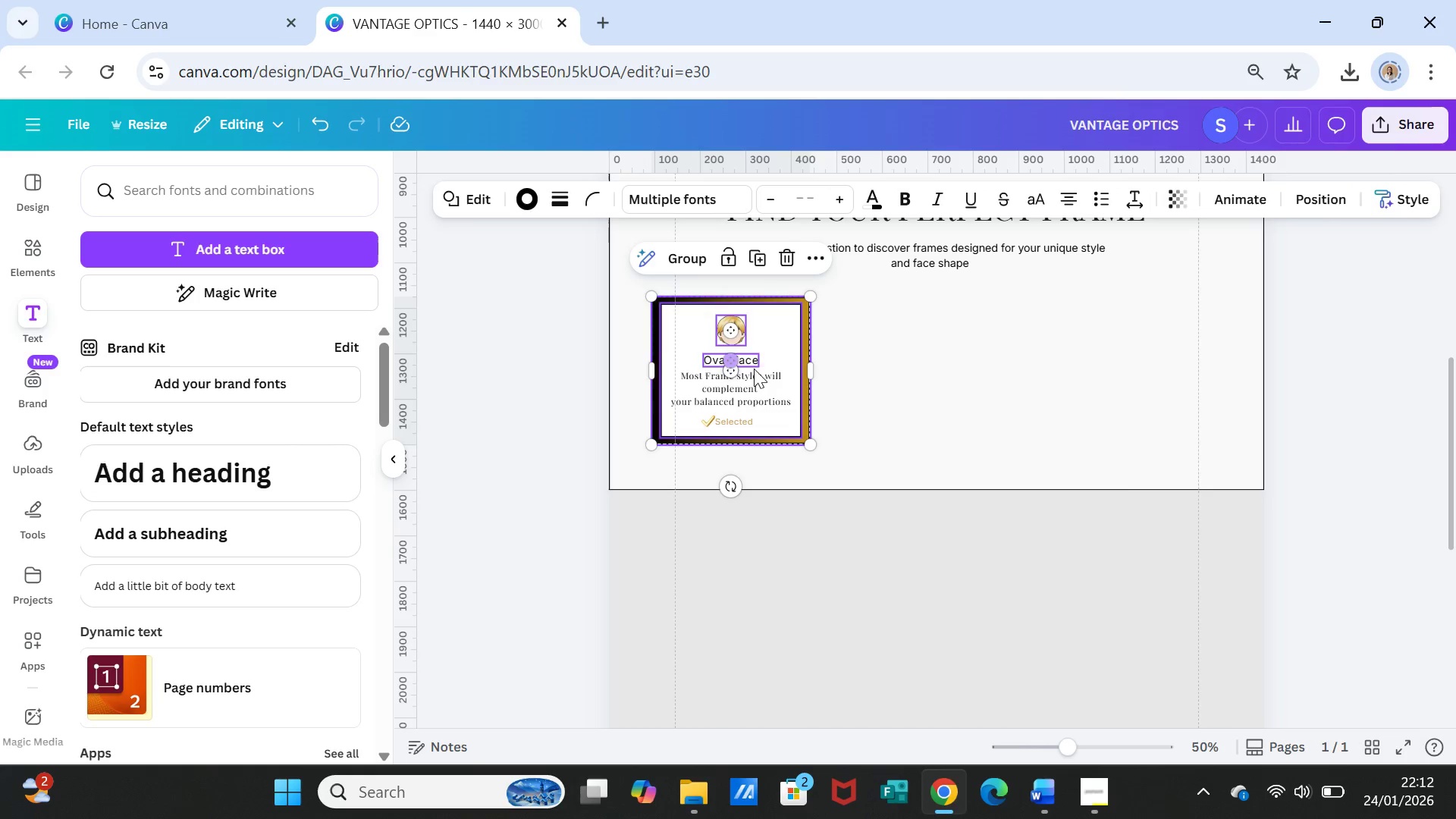 
left_click([762, 378])
 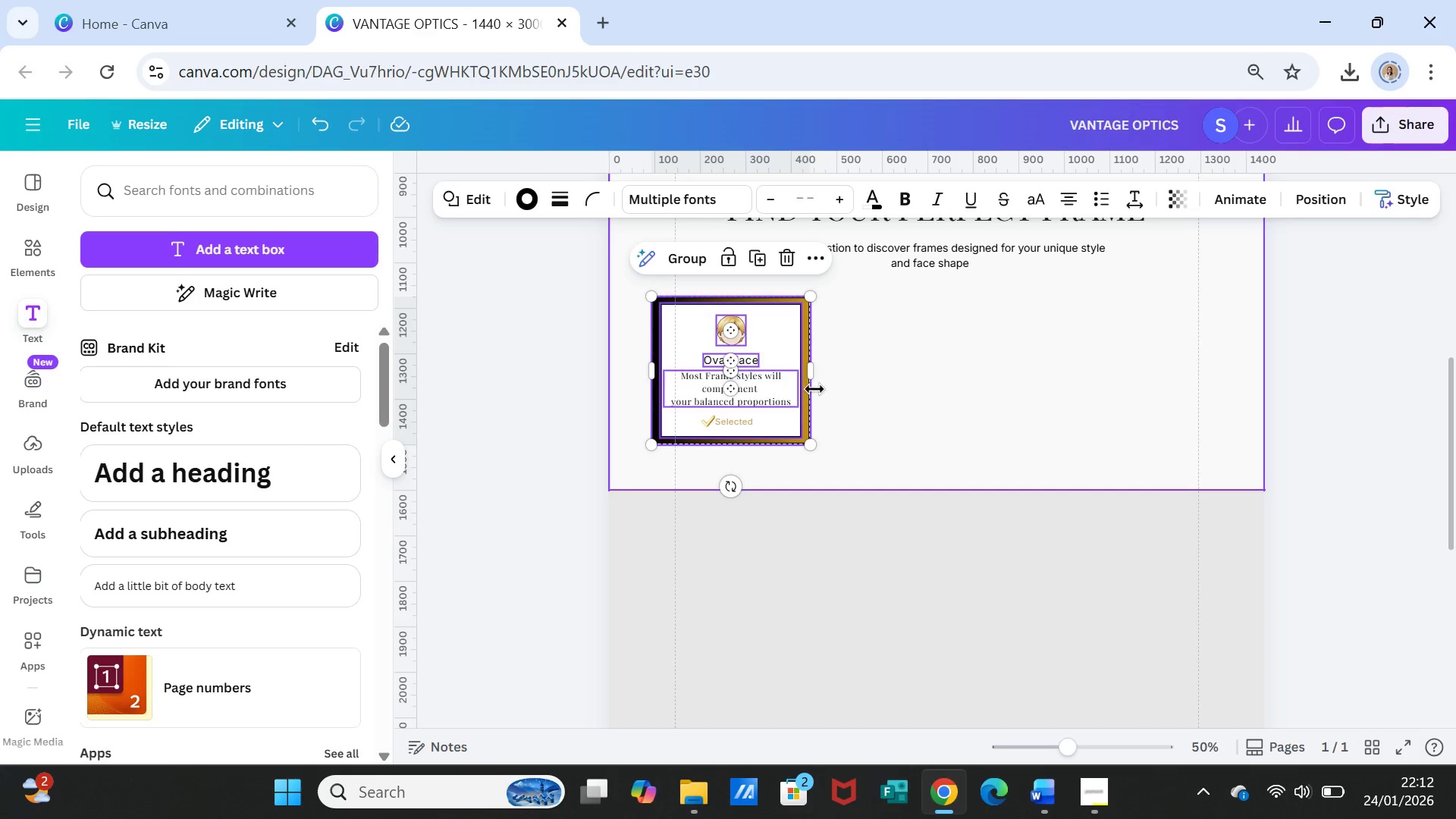 
right_click([774, 337])
 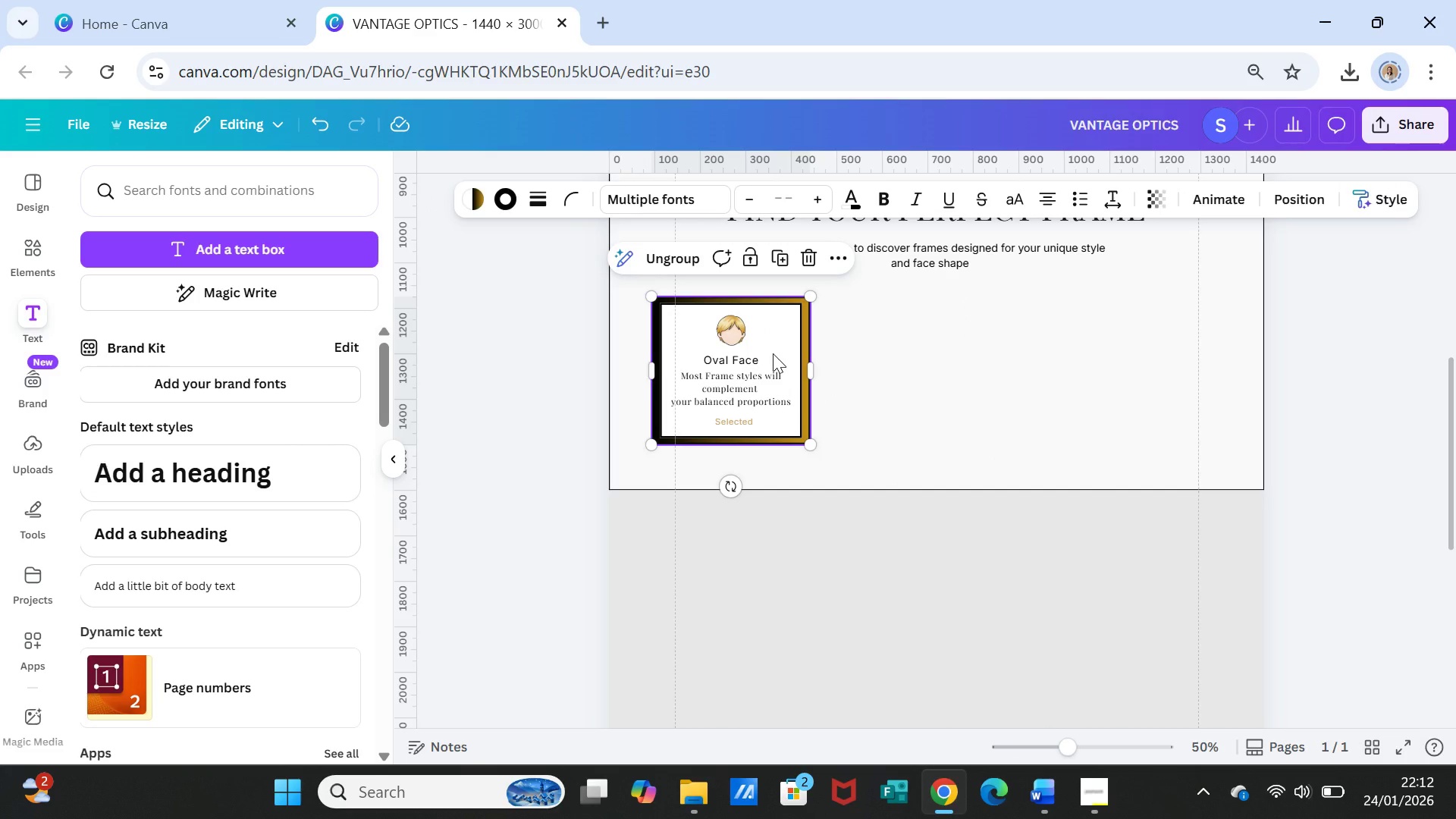 
key(Control+Shift+D)
 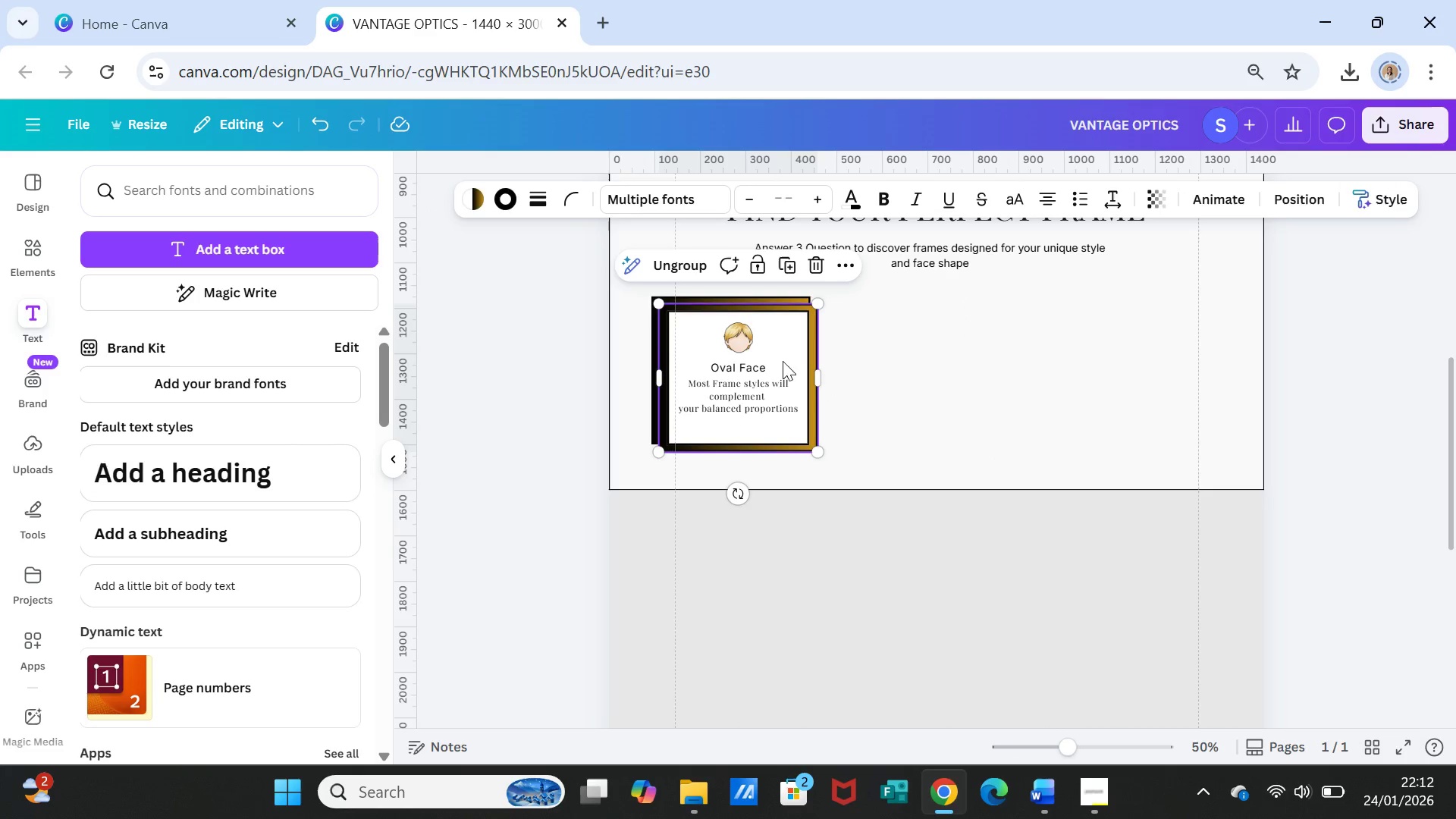 
left_click_drag(start_coordinate=[783, 361], to_coordinate=[999, 356])
 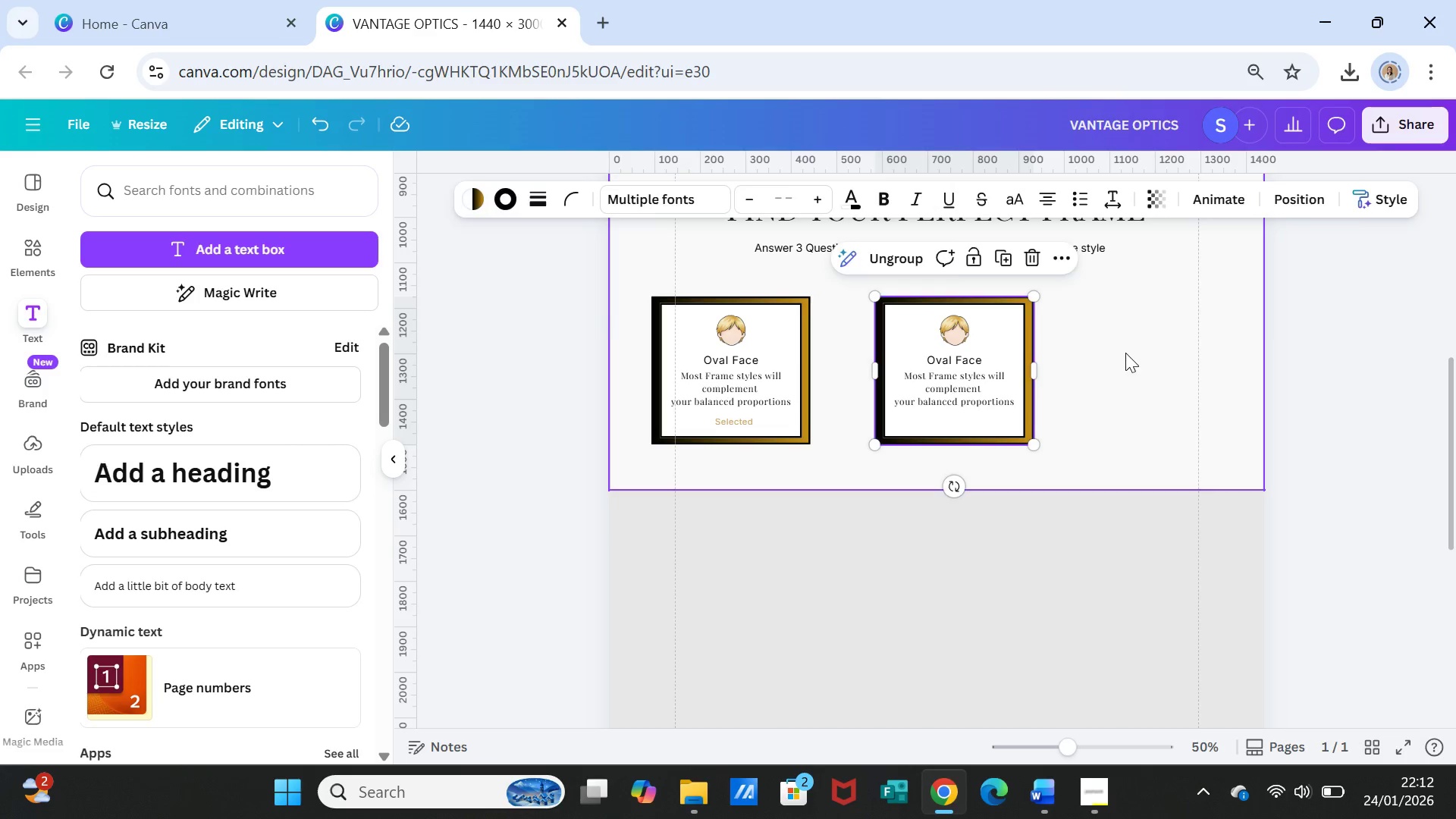 
left_click([1125, 353])
 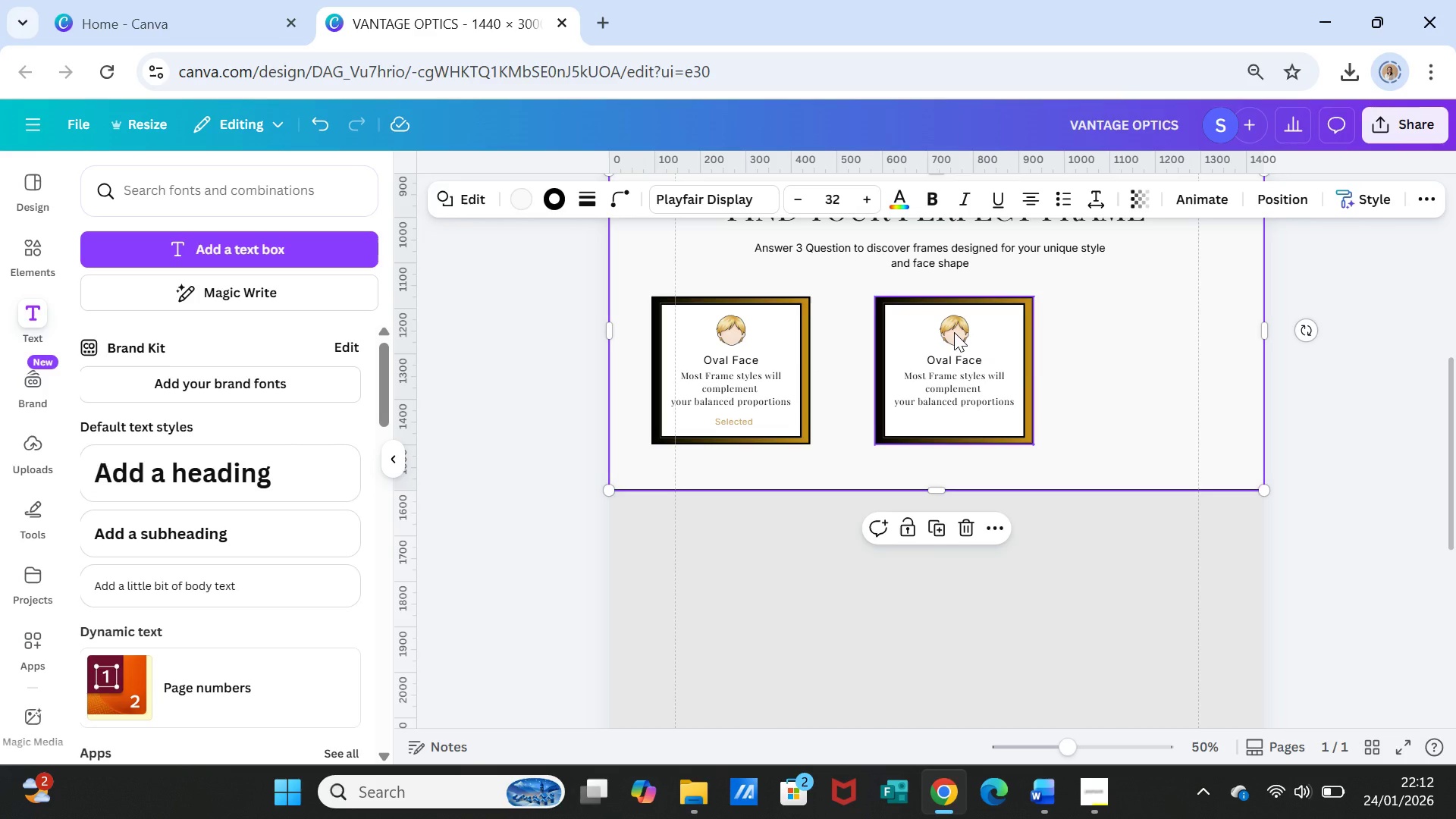 
left_click([954, 332])
 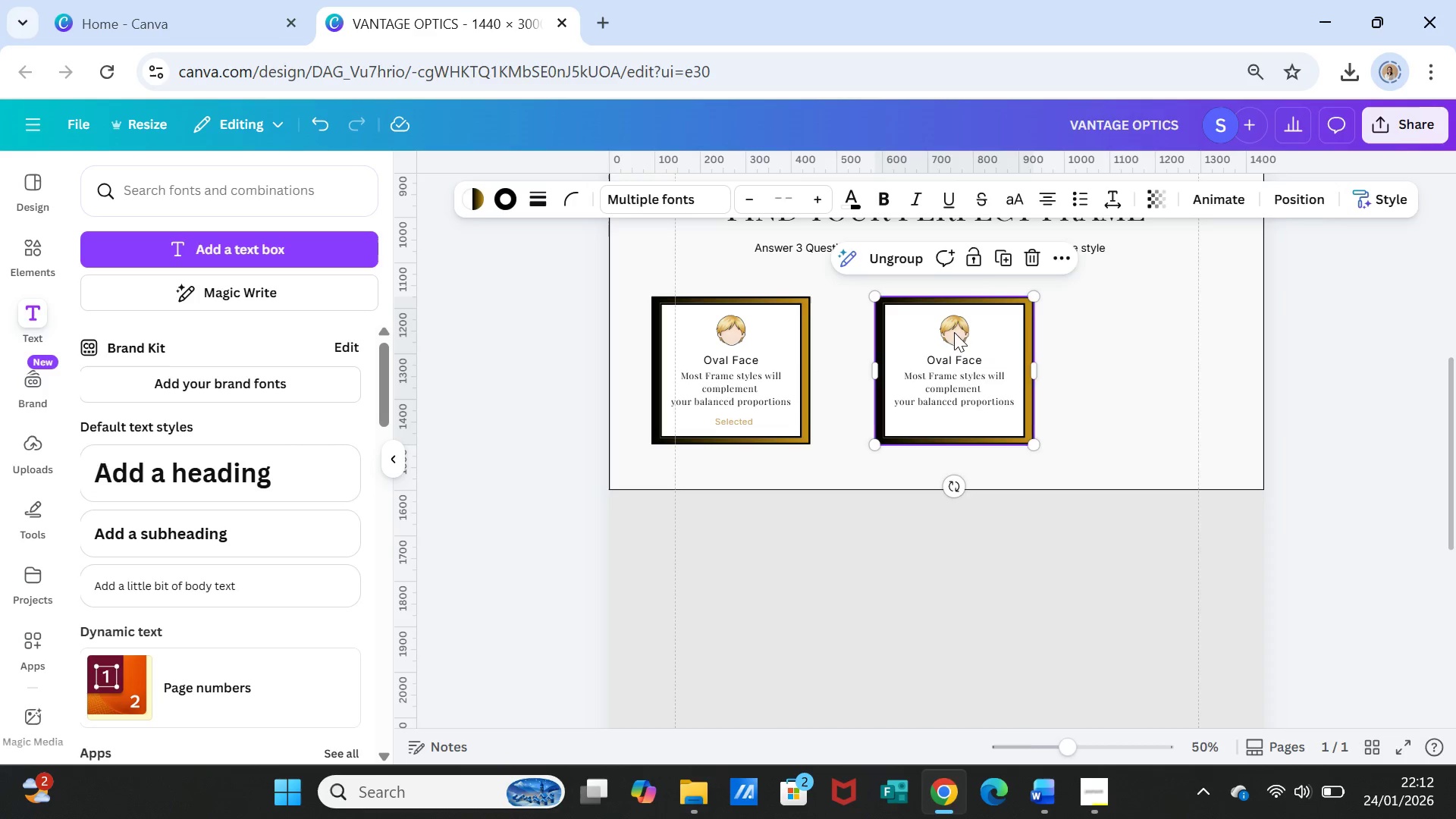 
right_click([954, 332])
 